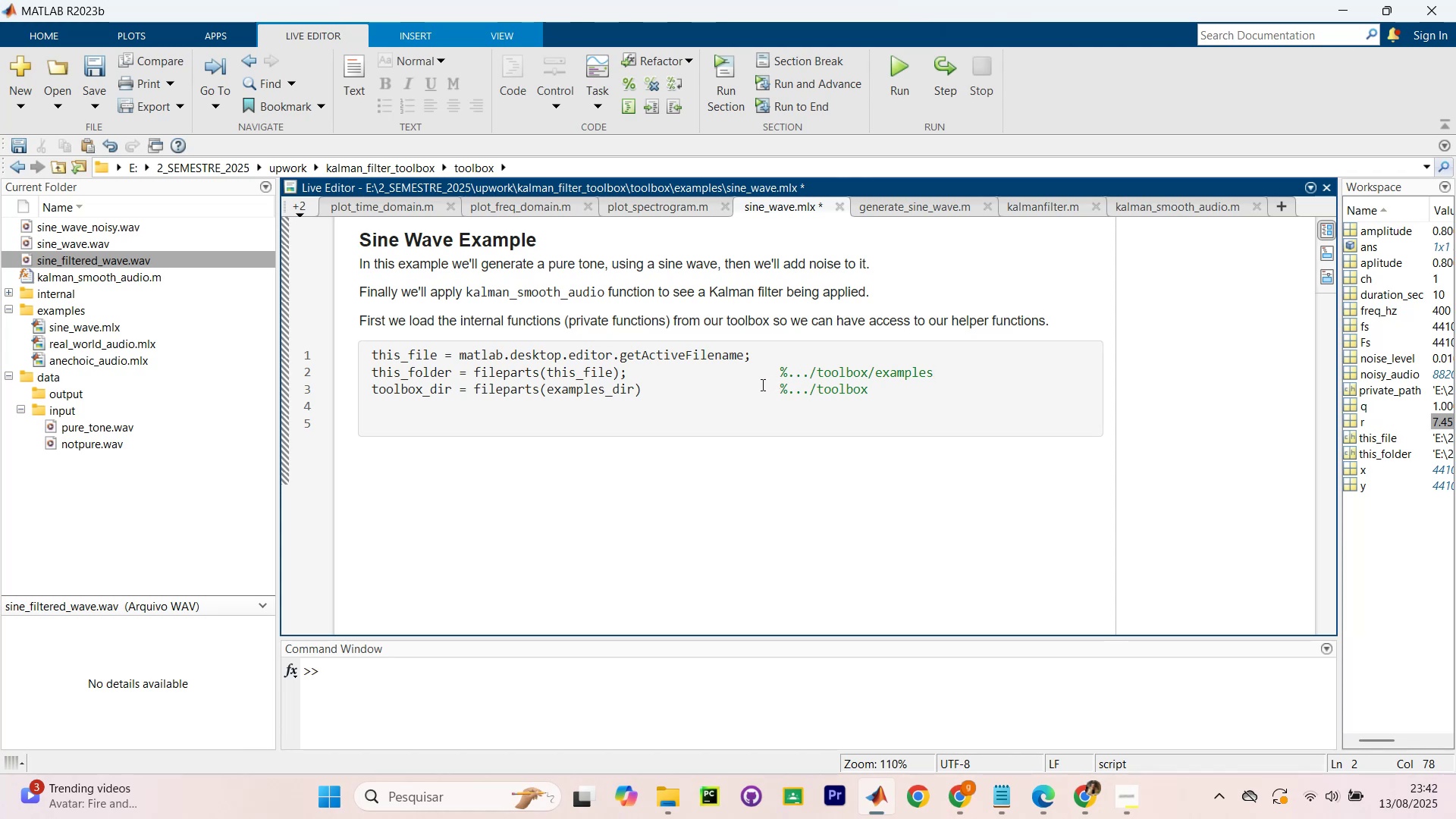 
wait(16.89)
 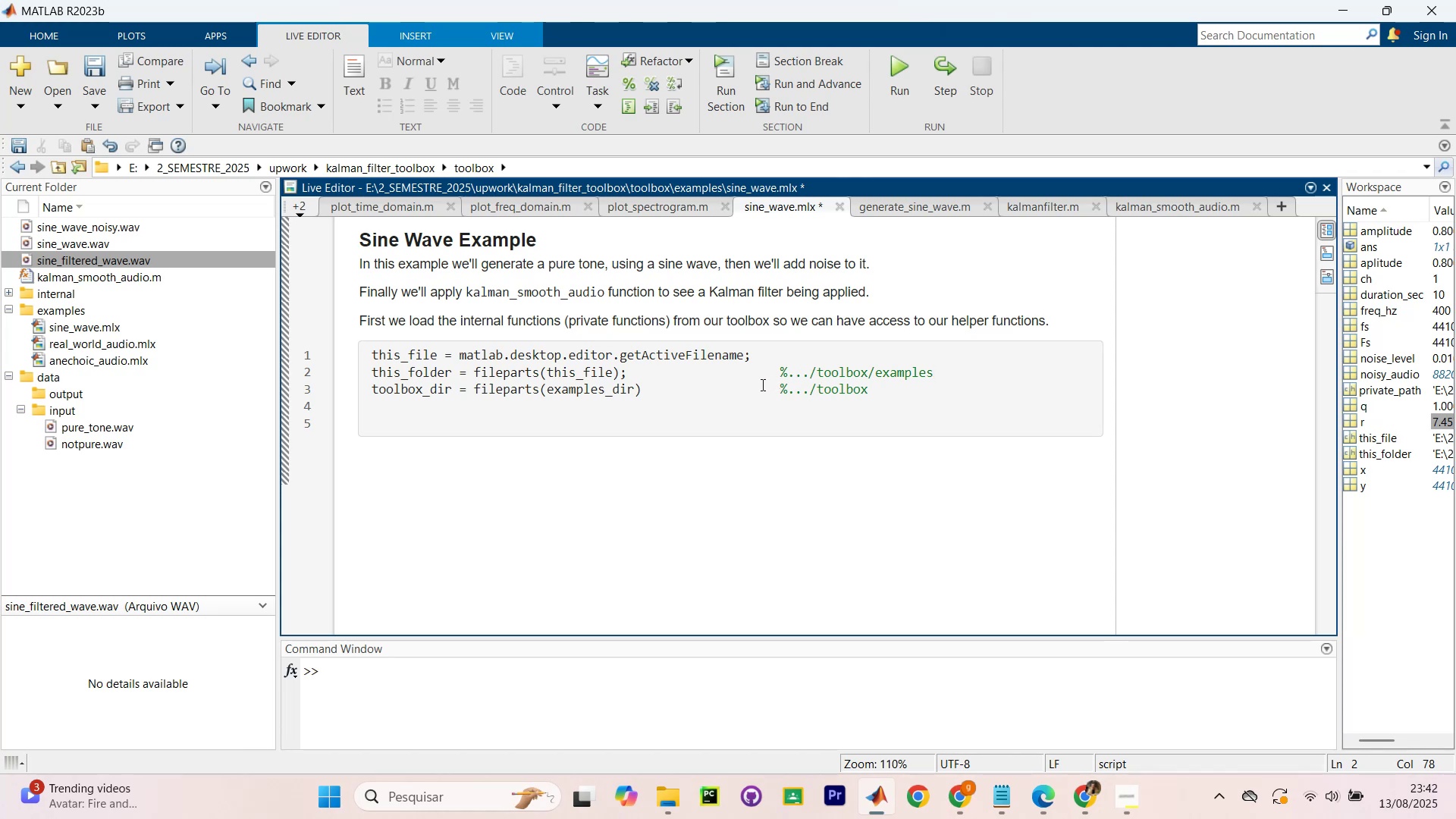 
key(ArrowDown)
 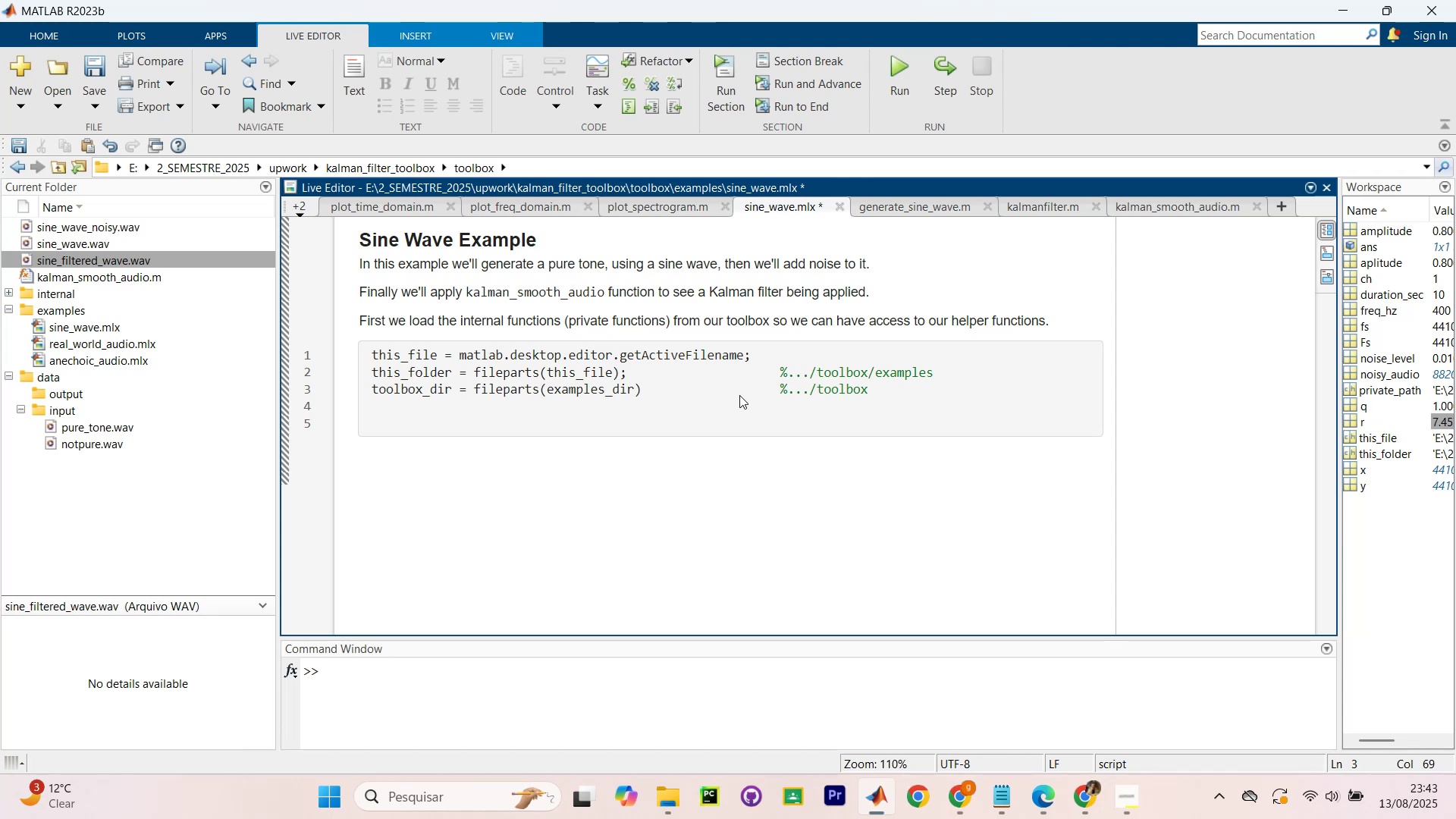 
key(NumpadEnter)
key(NumpadEnter)
type(%Paths )
 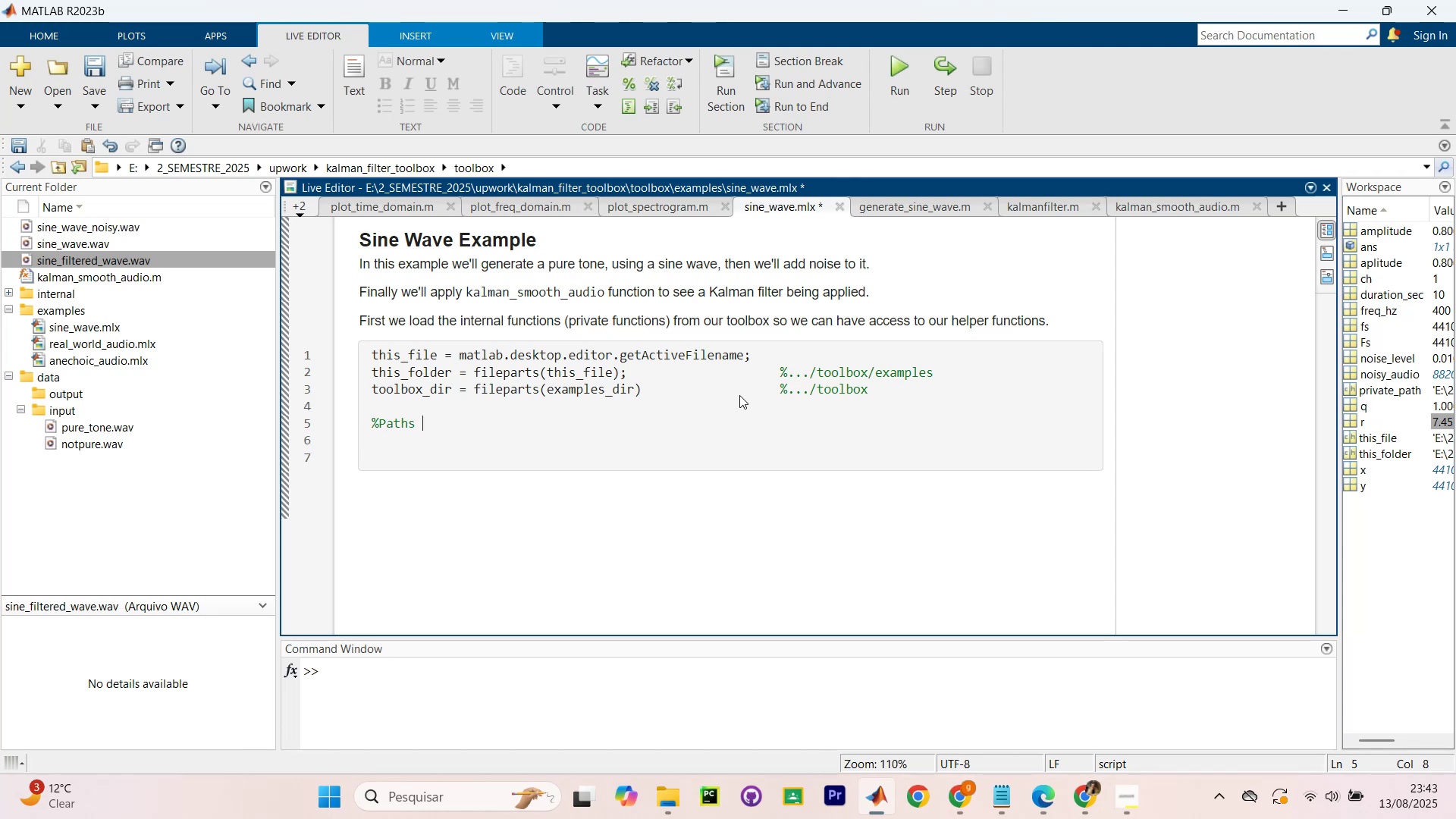 
key(Enter)
 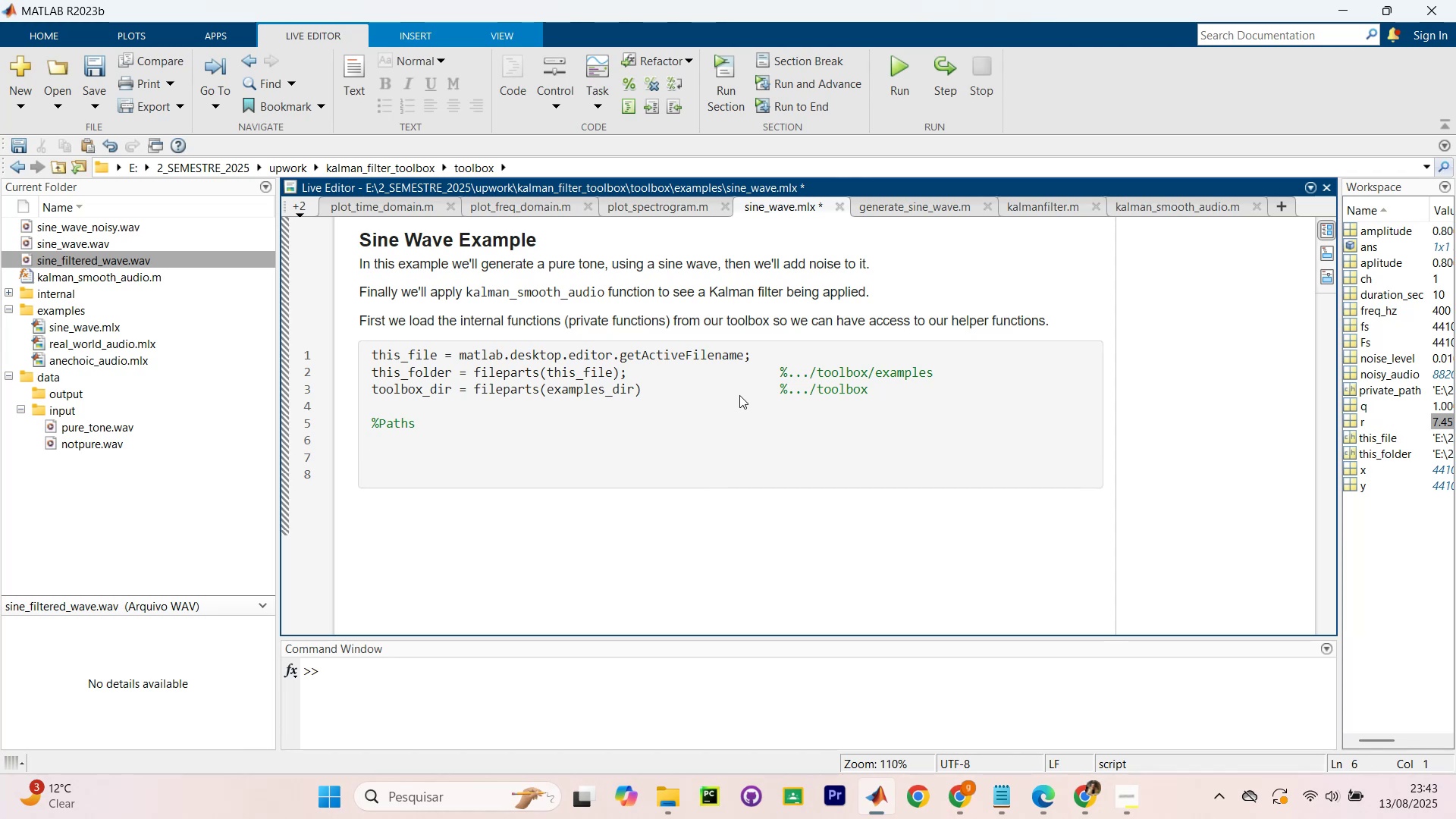 
wait(9.45)
 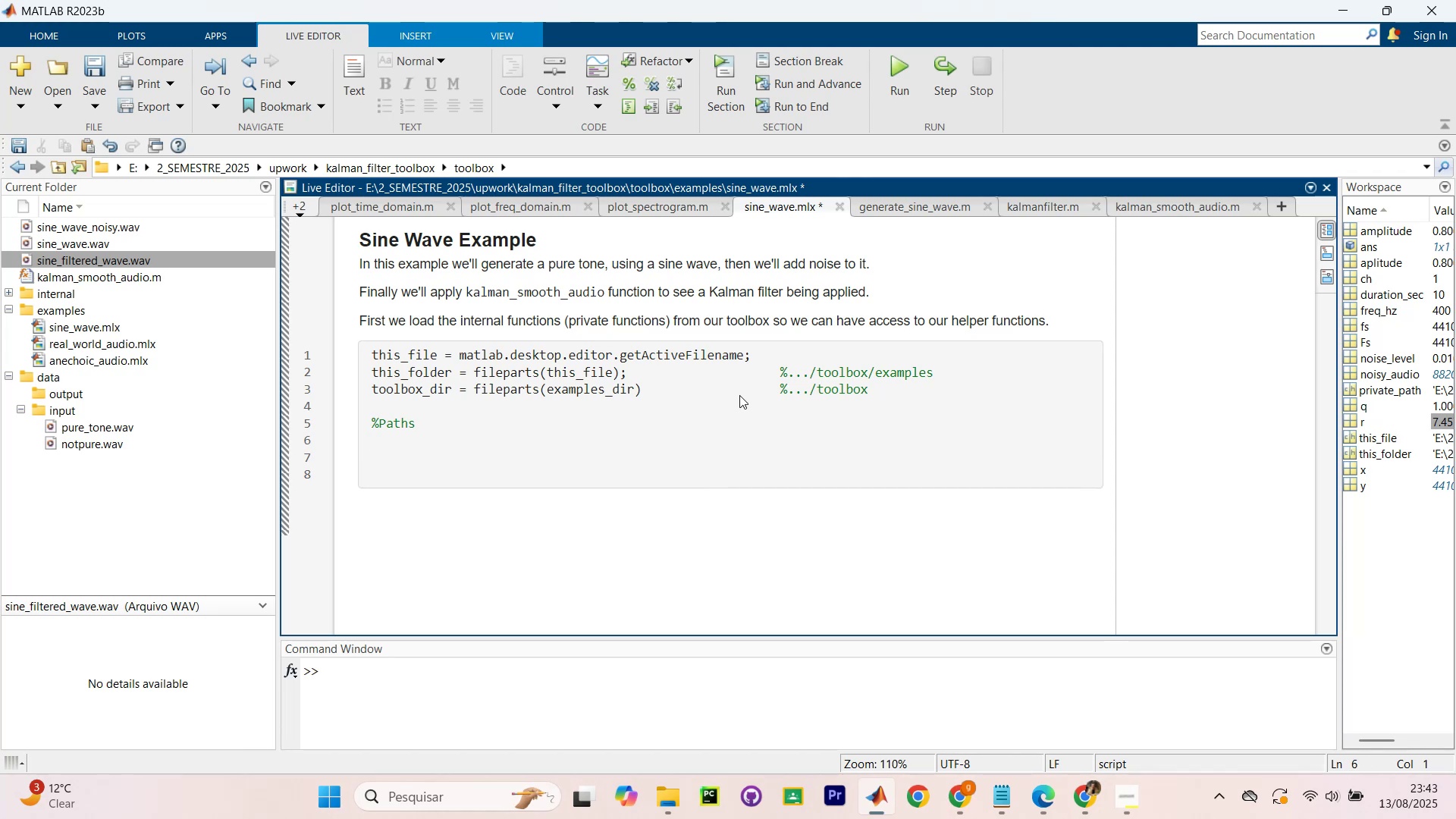 
type(internal_dir = fullfile )
key(Backspace)
type((toolbox)
 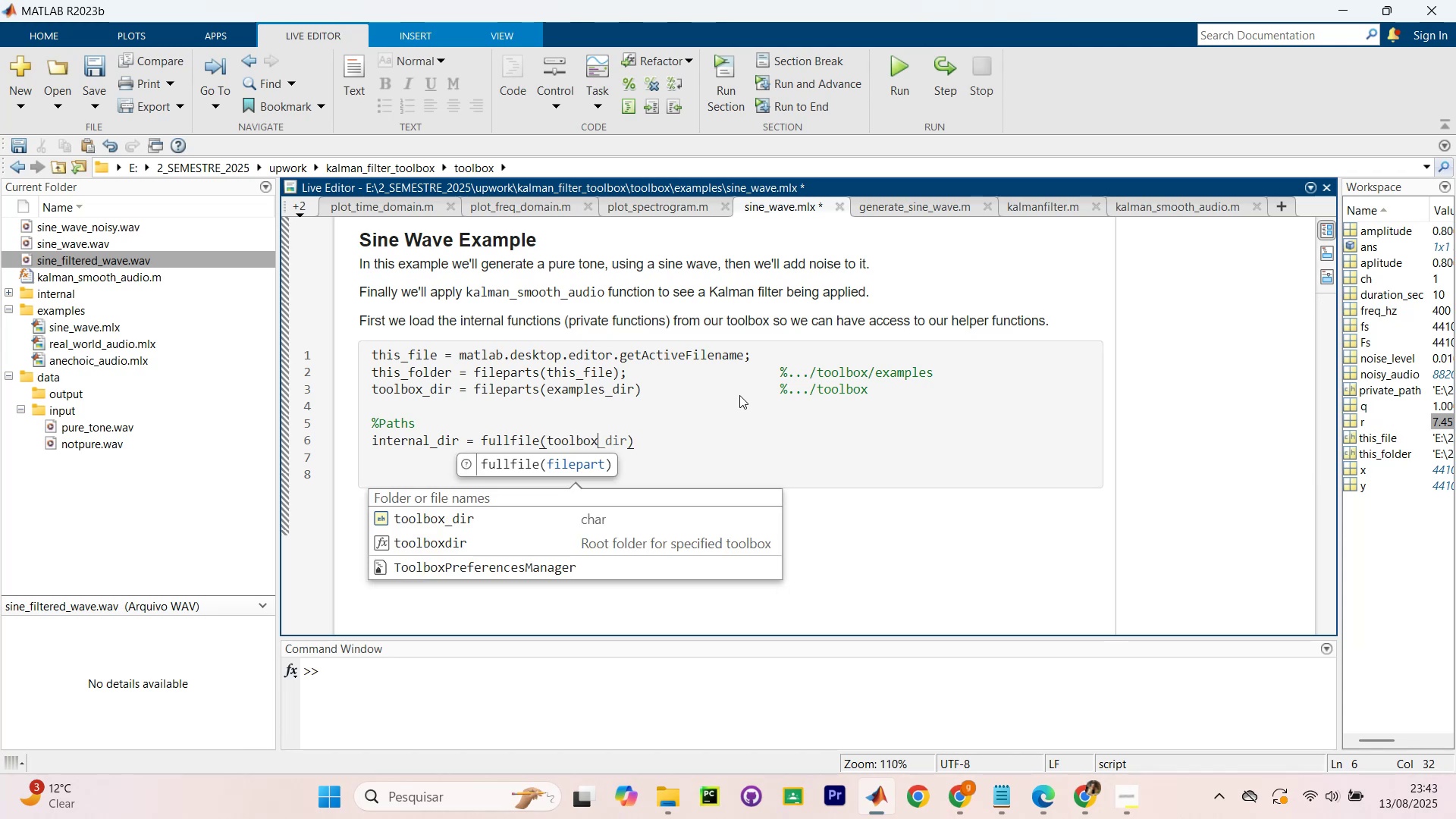 
key(Tab)
type(,`internal)
 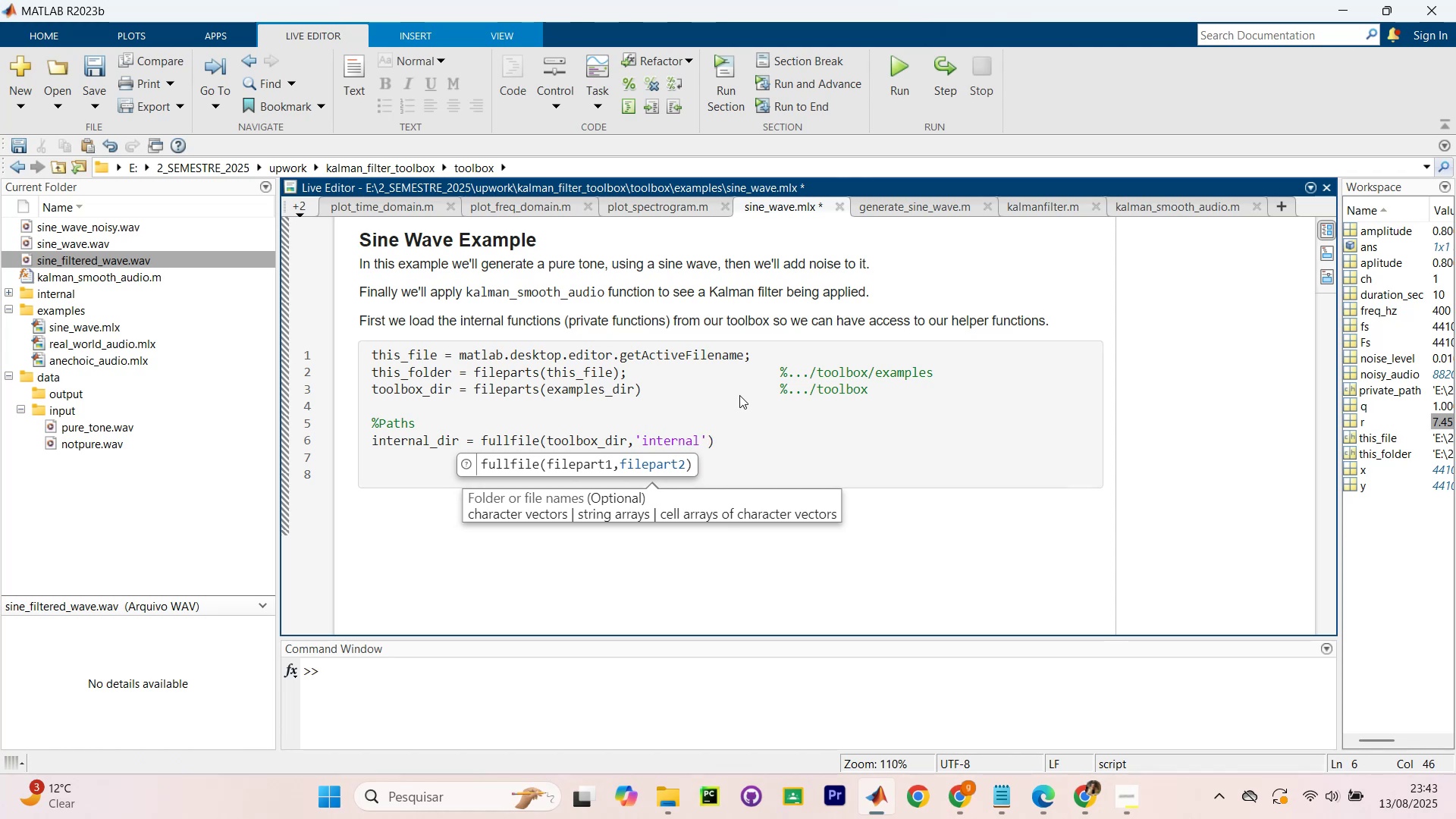 
key(ArrowRight)
 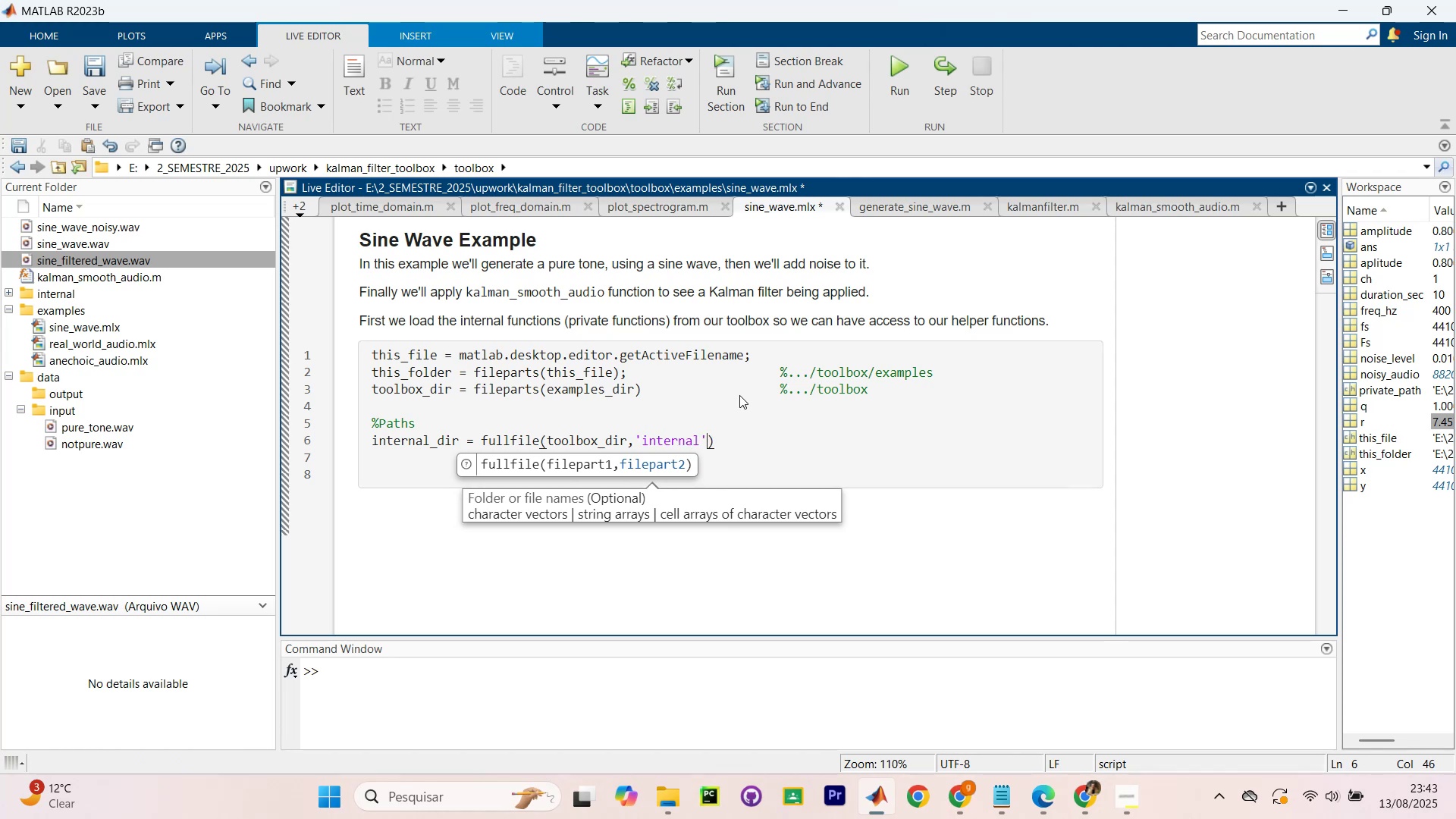 
key(ArrowRight)
 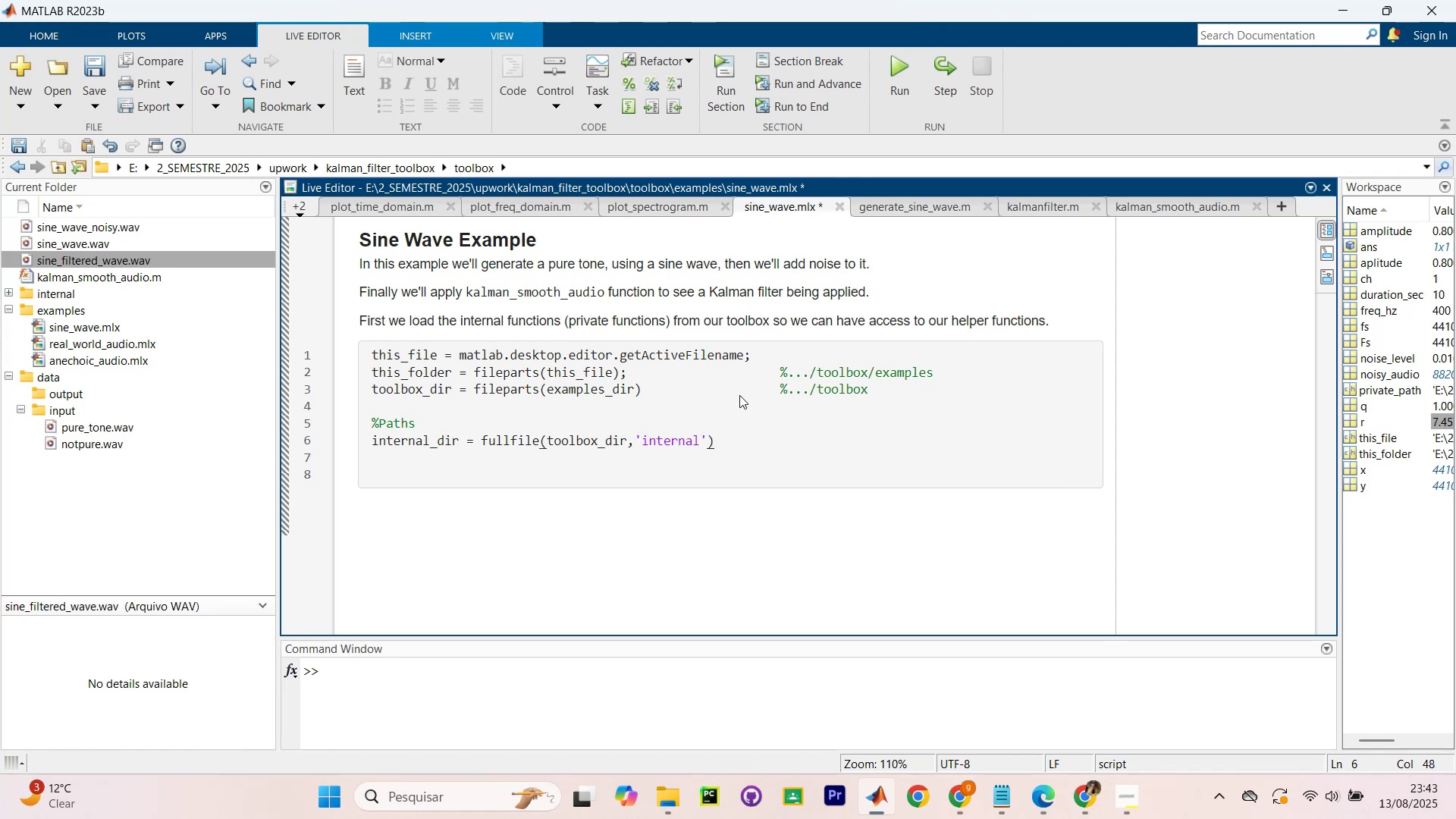 
key(Slash)
 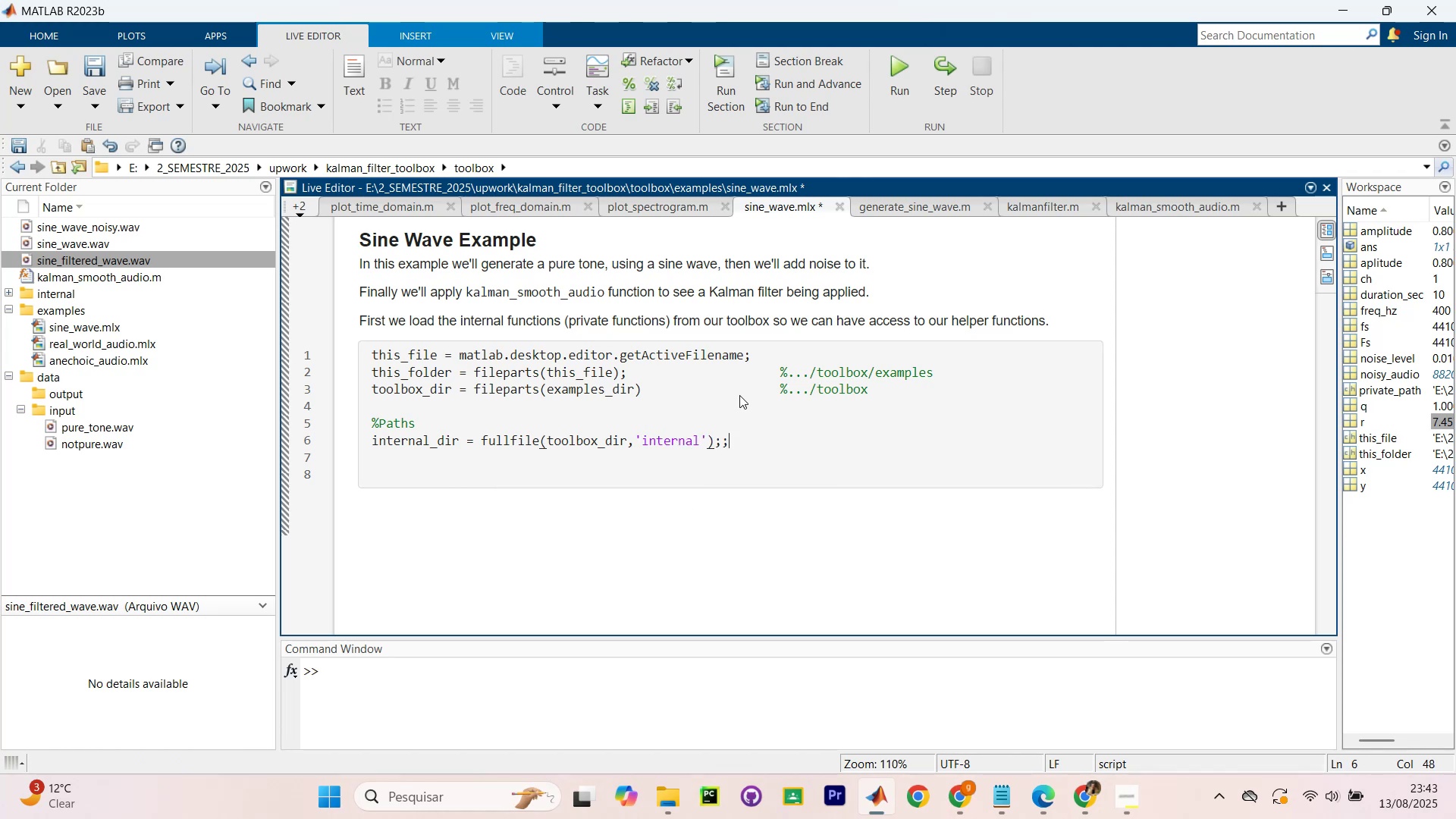 
key(Slash)
 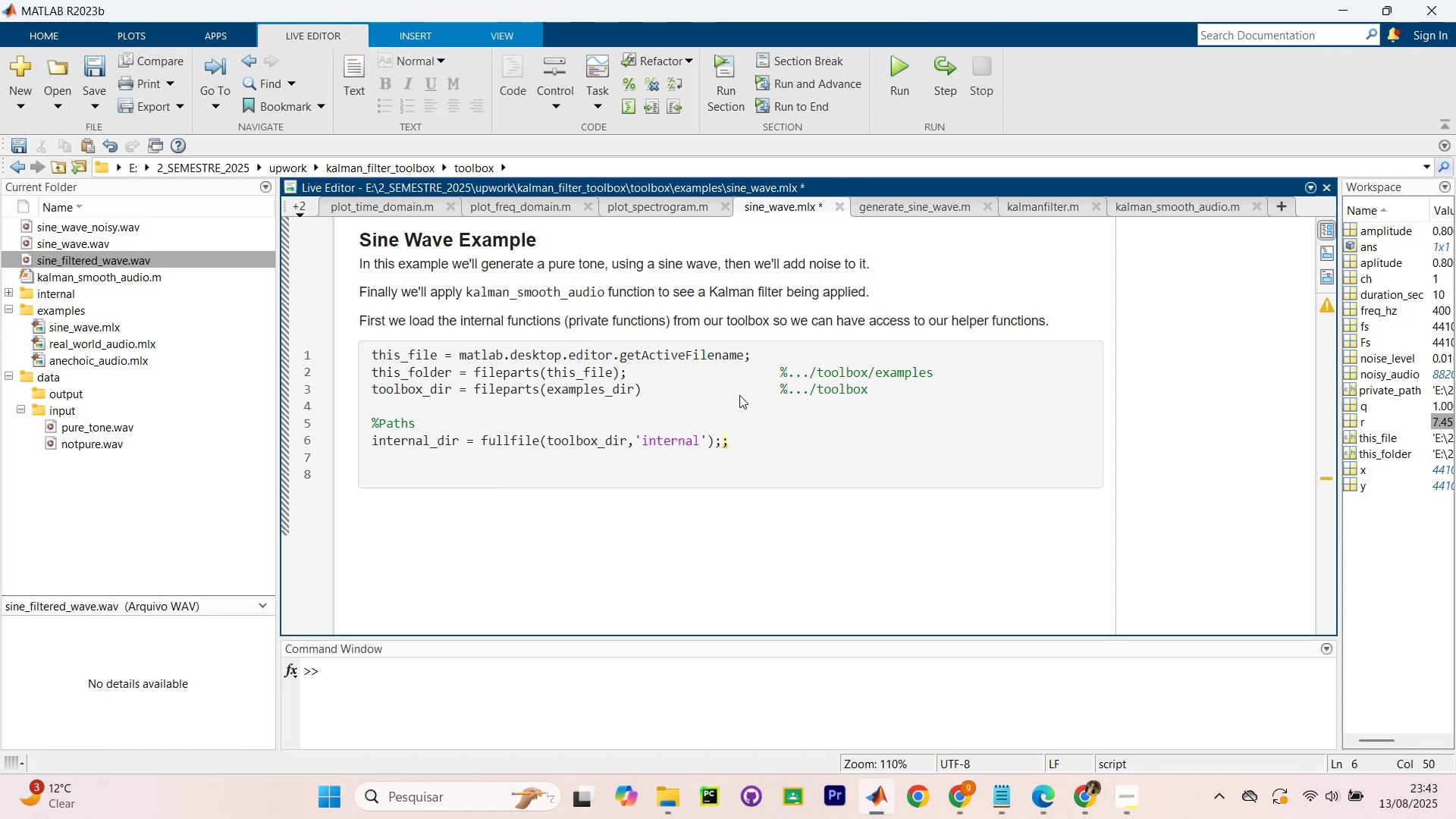 
key(Enter)
 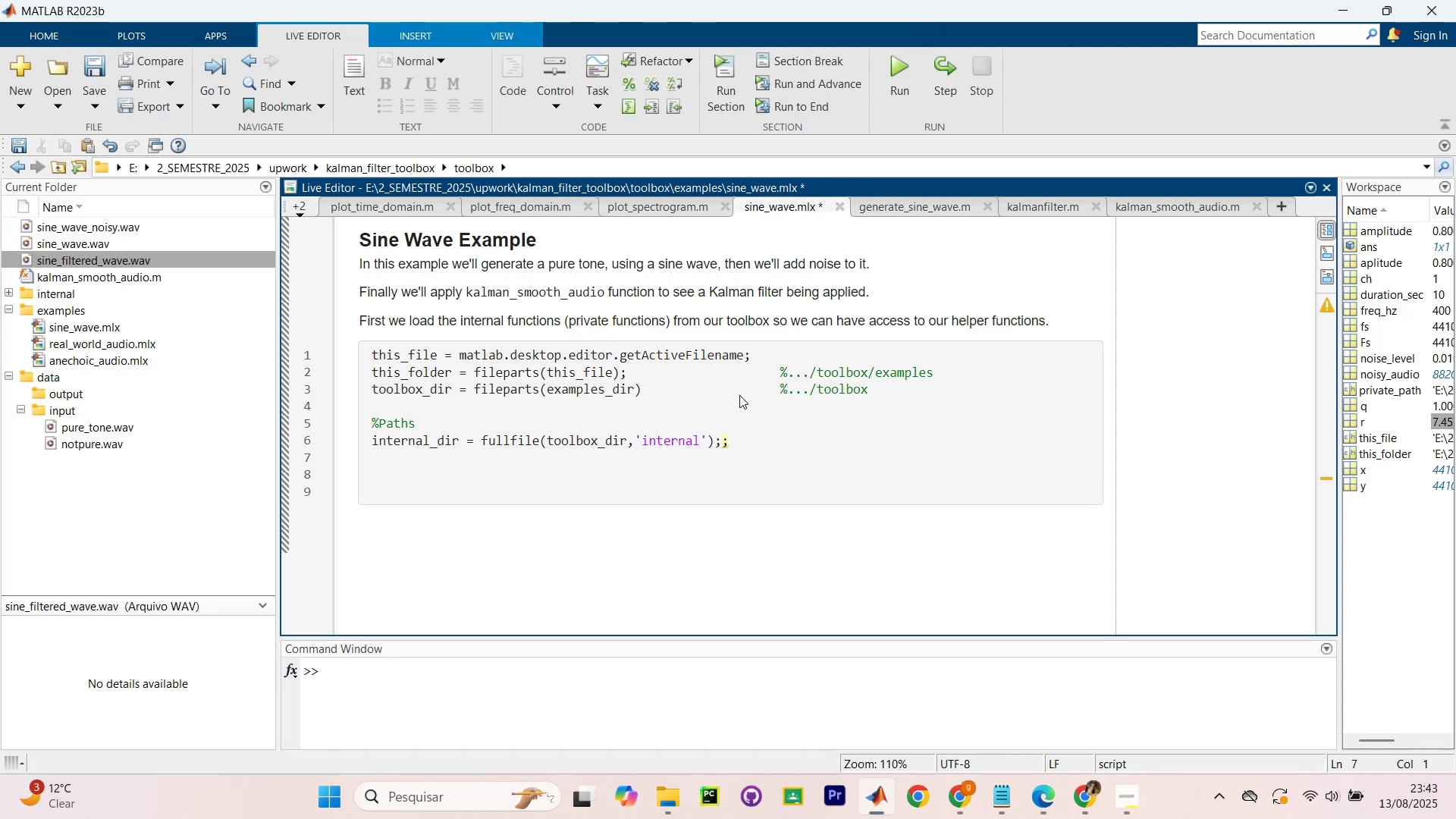 
type(data_input_dir = fullfile)
 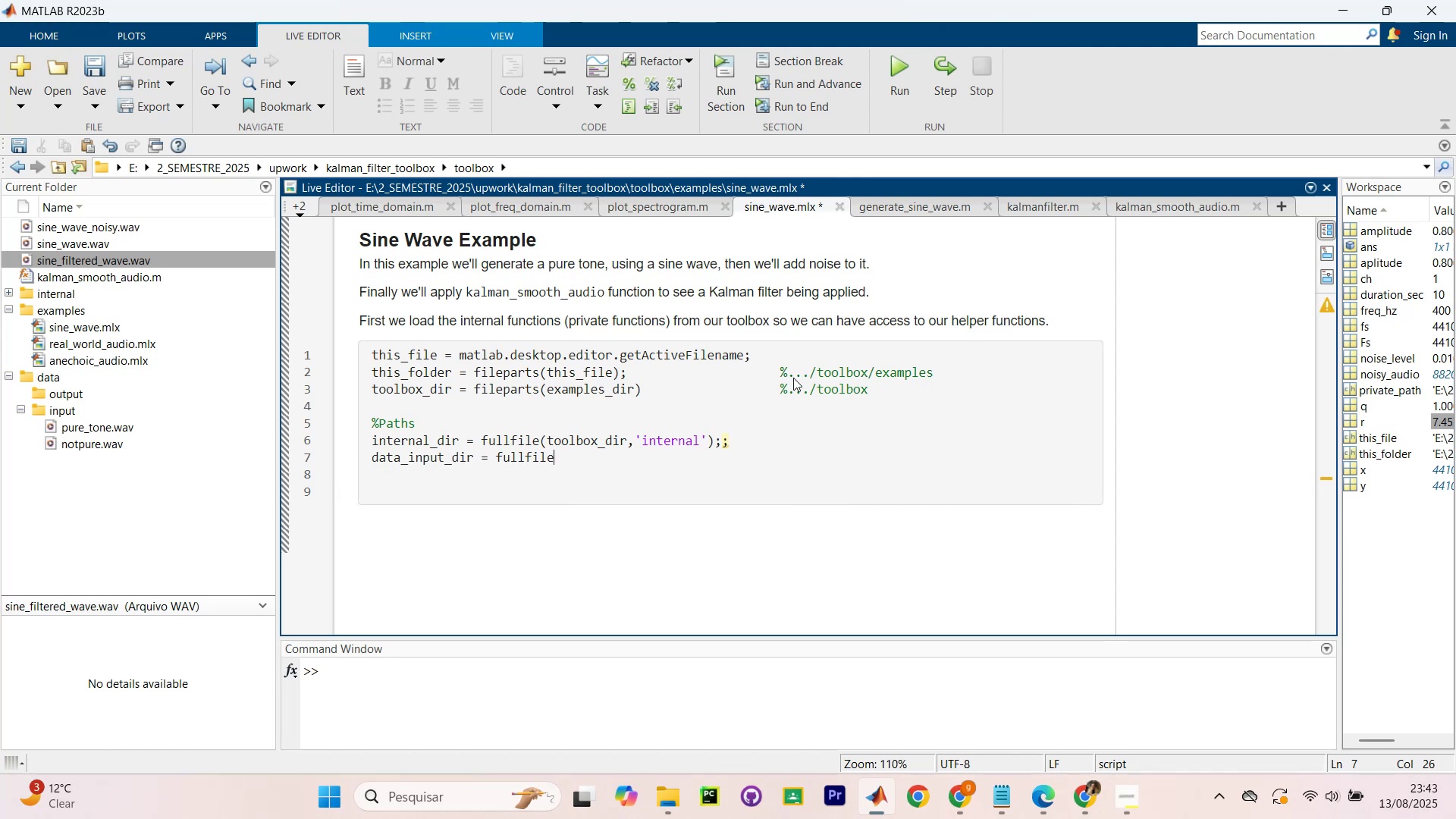 
hold_key(key=ShiftRight, duration=0.96)
 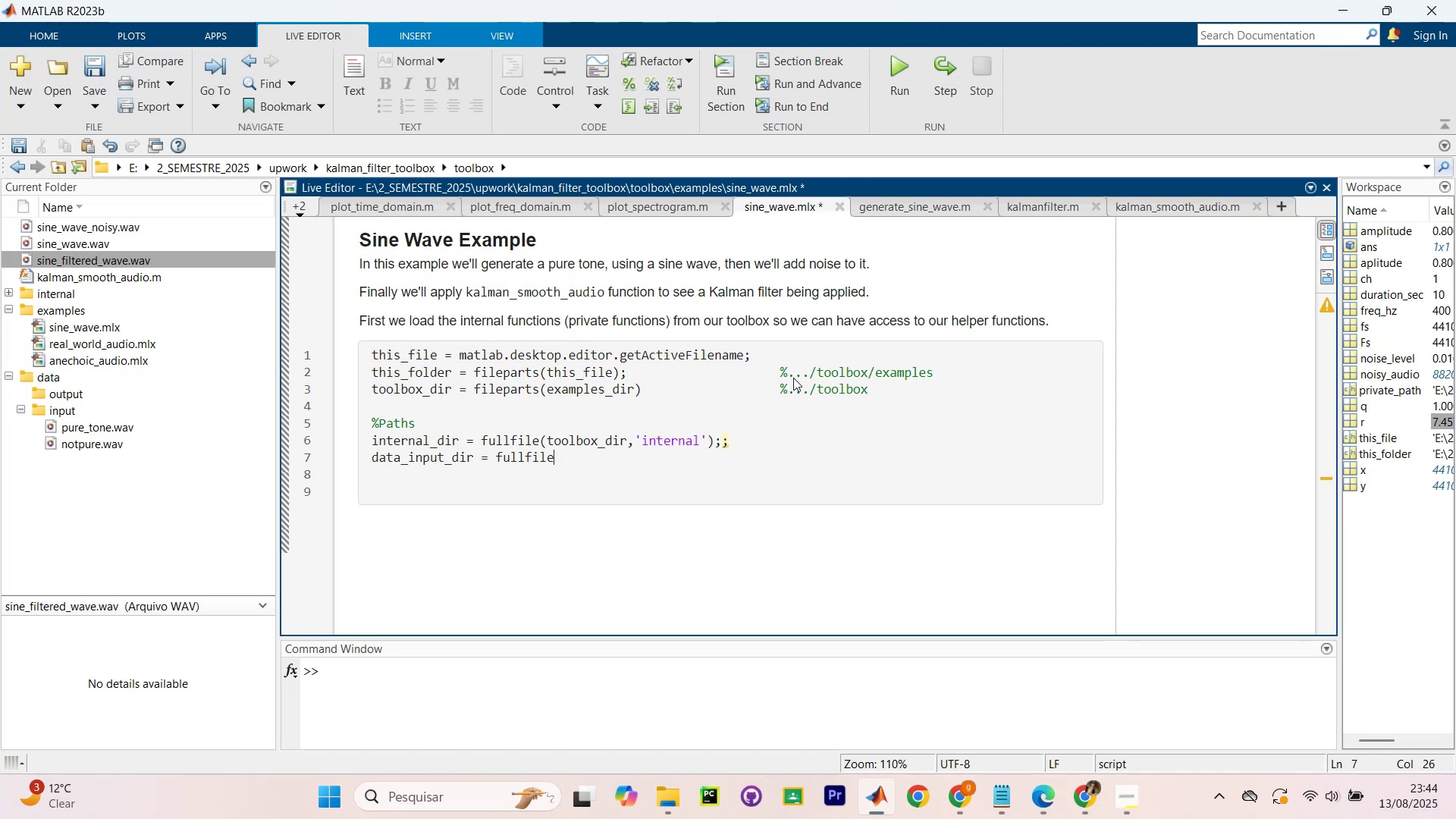 
wait(9.84)
 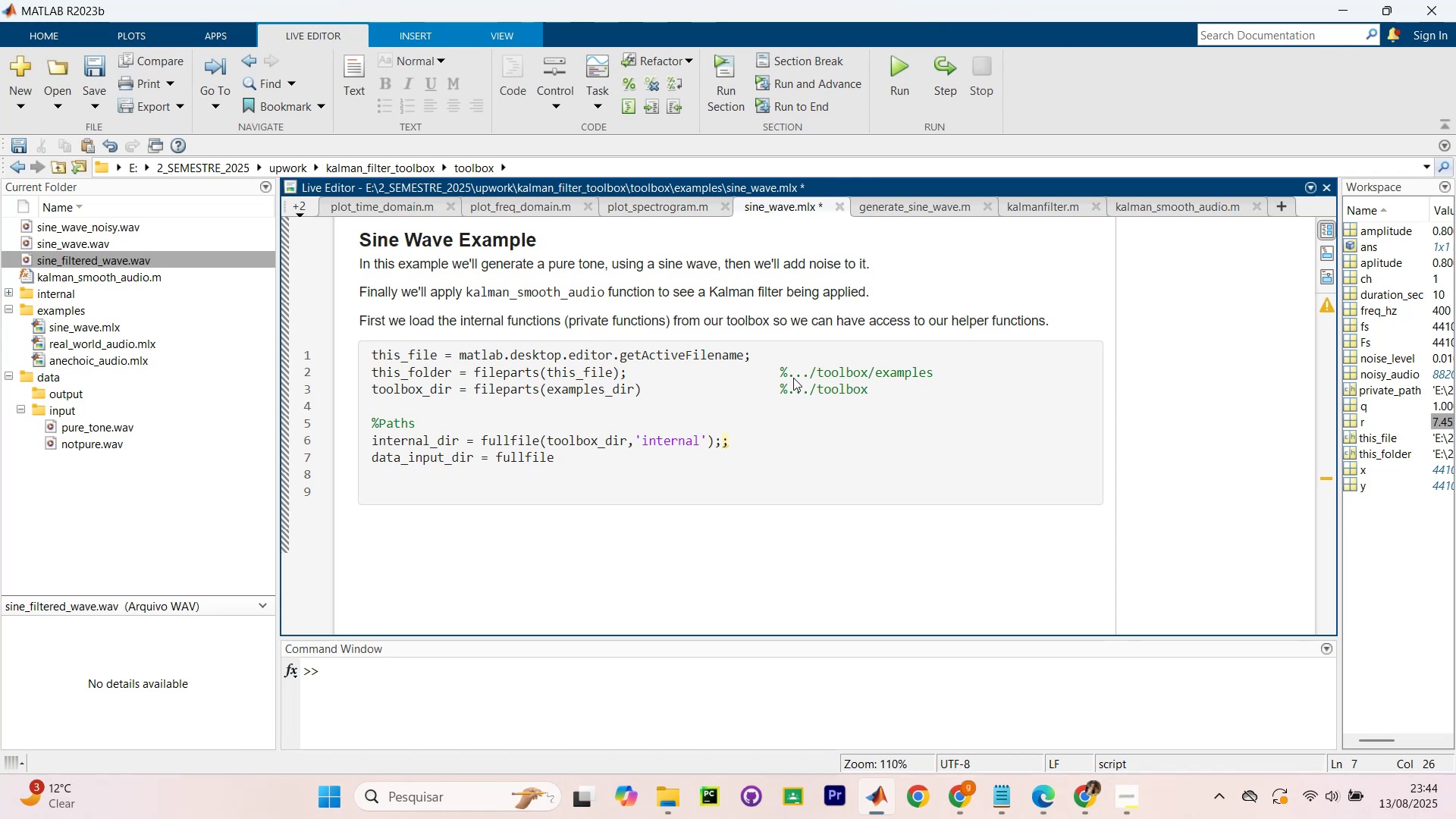 
key(Shift+9)
 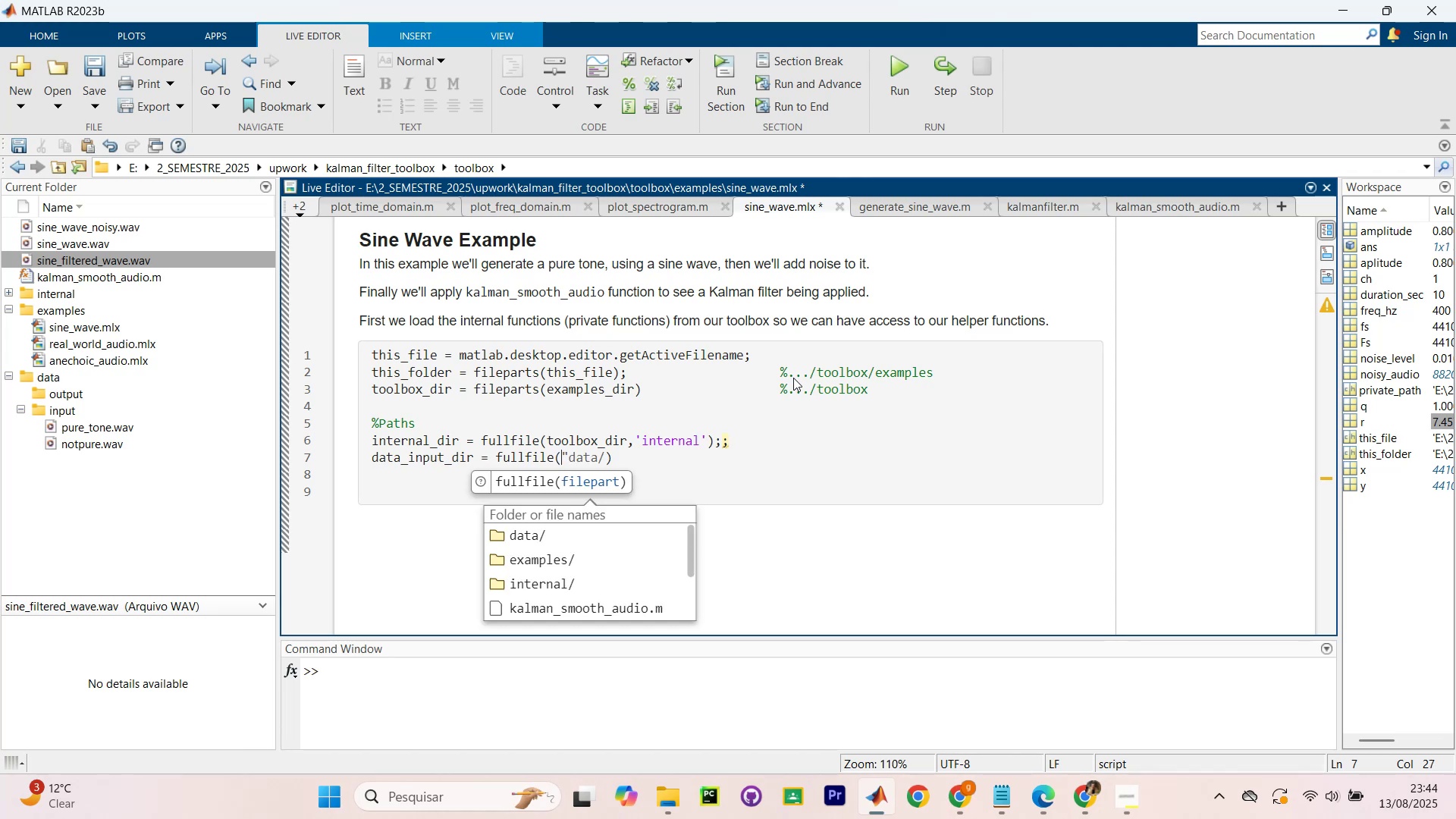 
key(ArrowDown)
 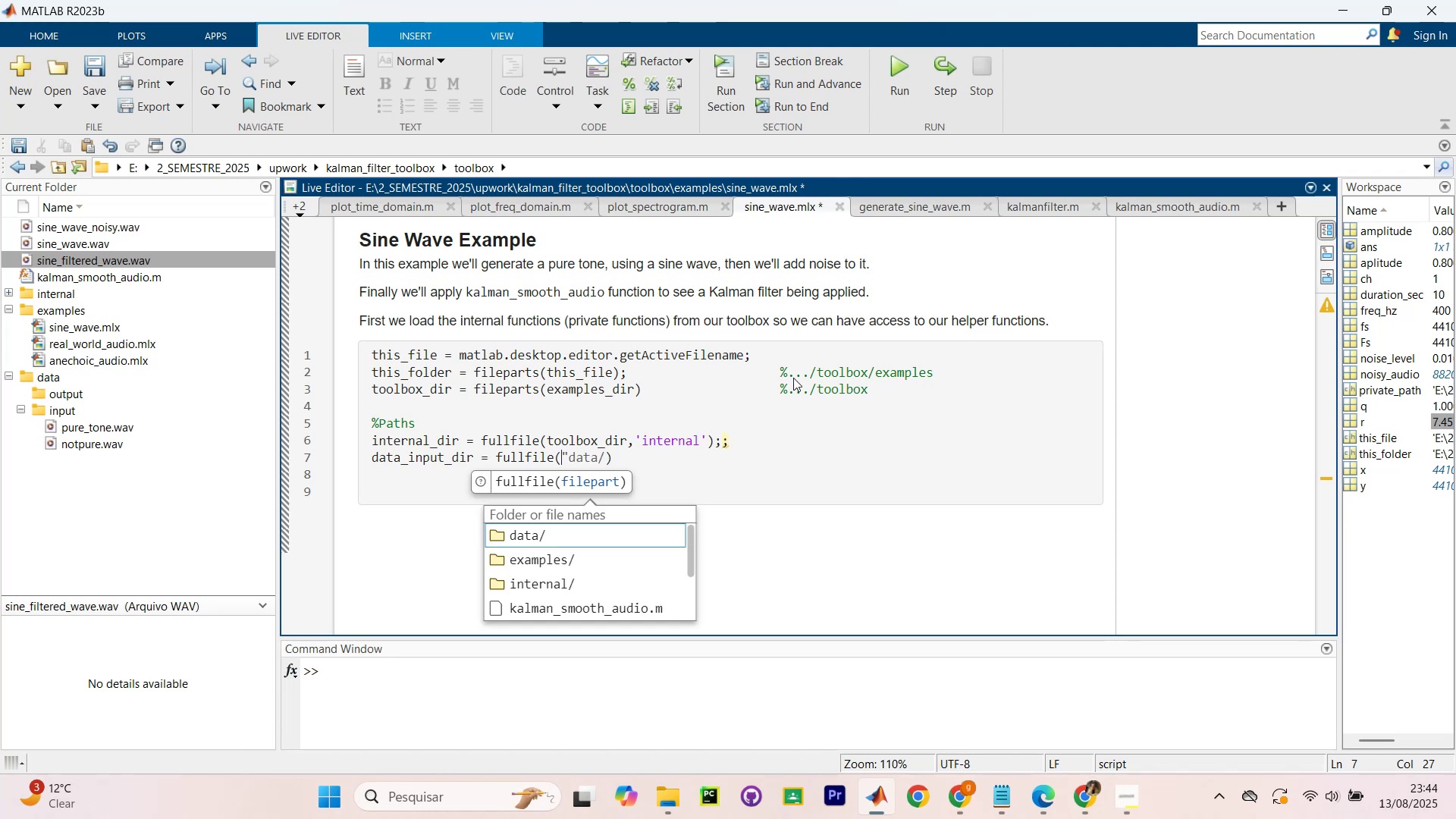 
key(ArrowDown)
 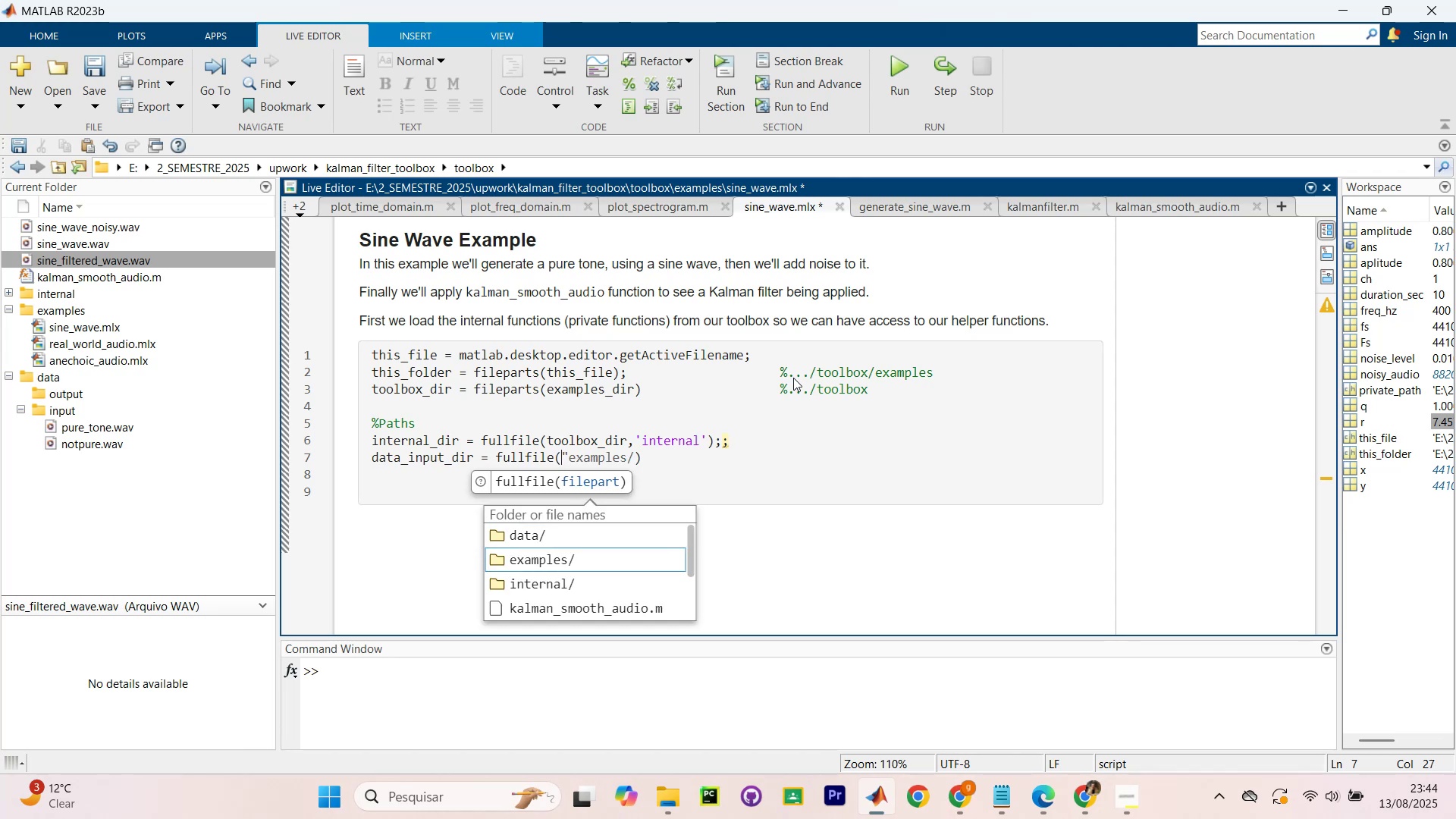 
key(ArrowDown)
 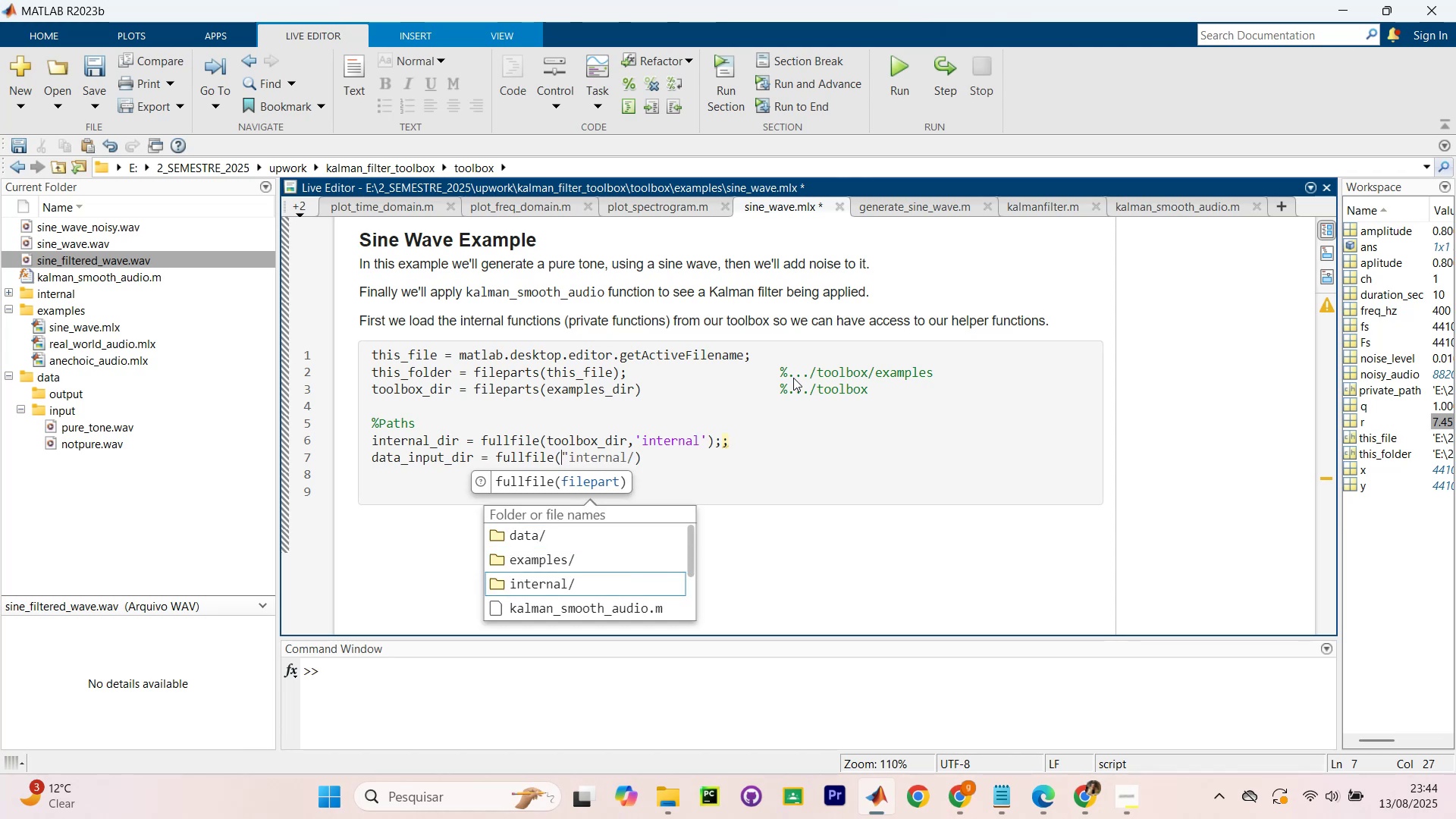 
key(ArrowDown)
 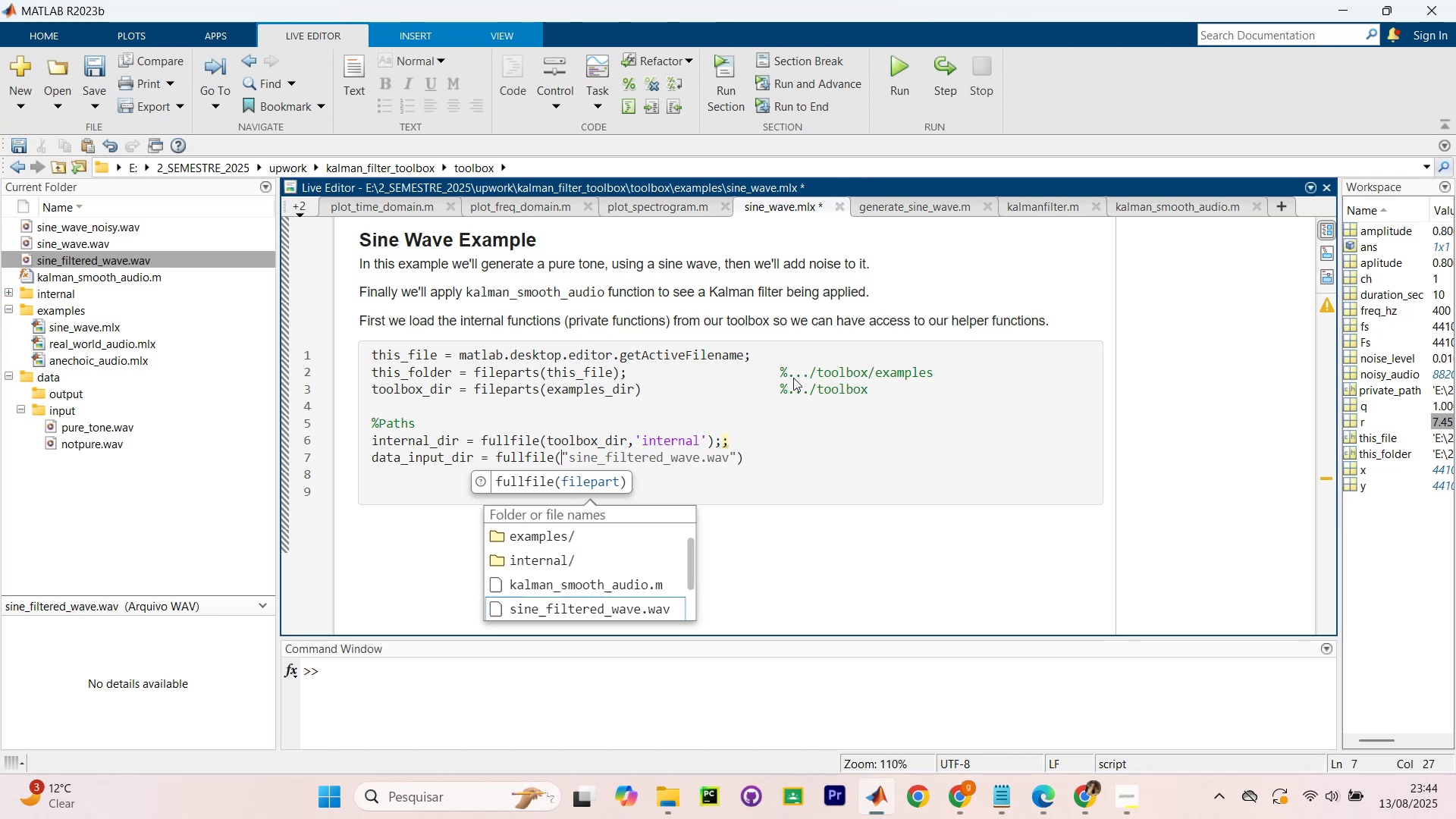 
key(ArrowDown)
 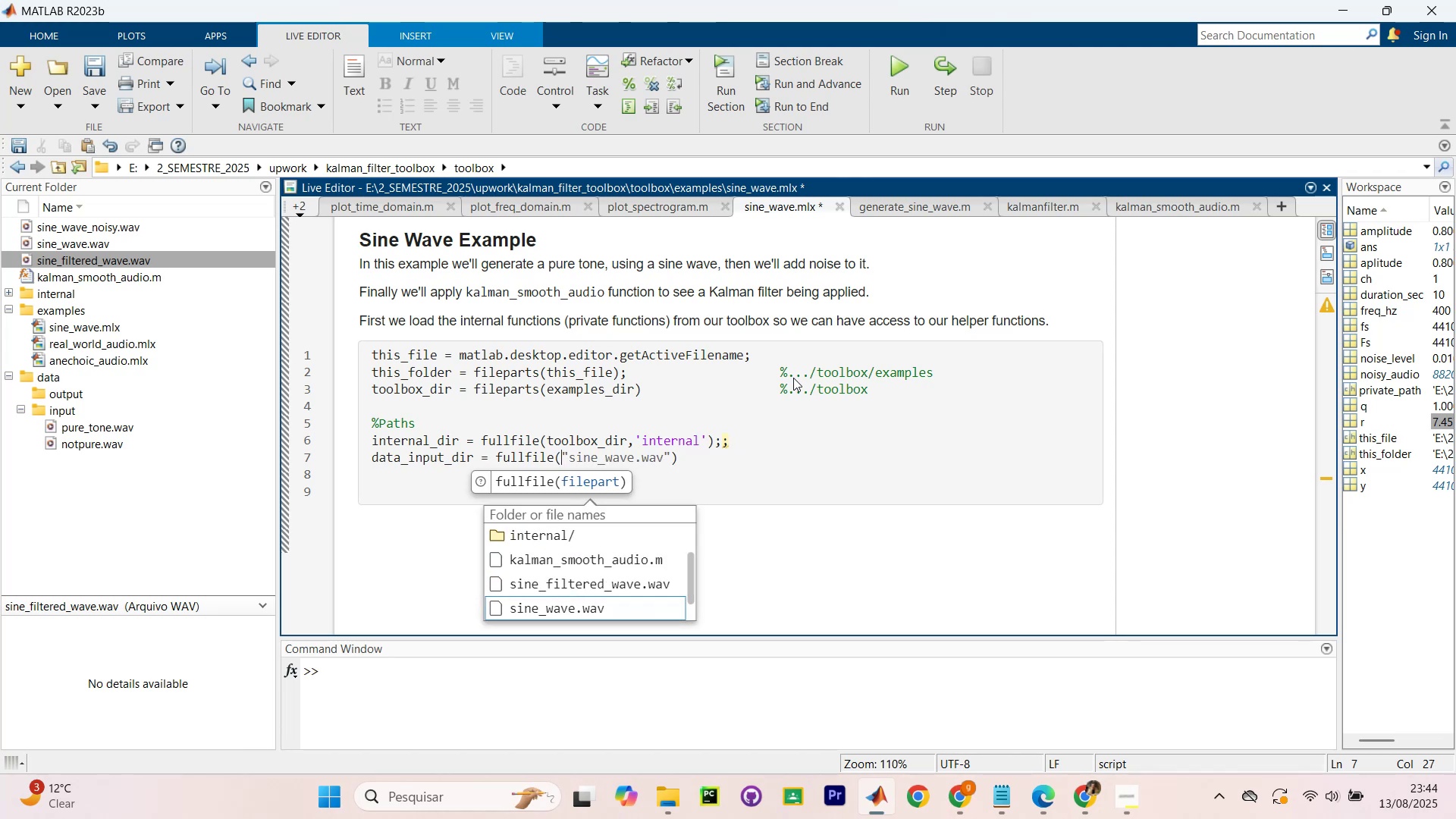 
key(ArrowDown)
 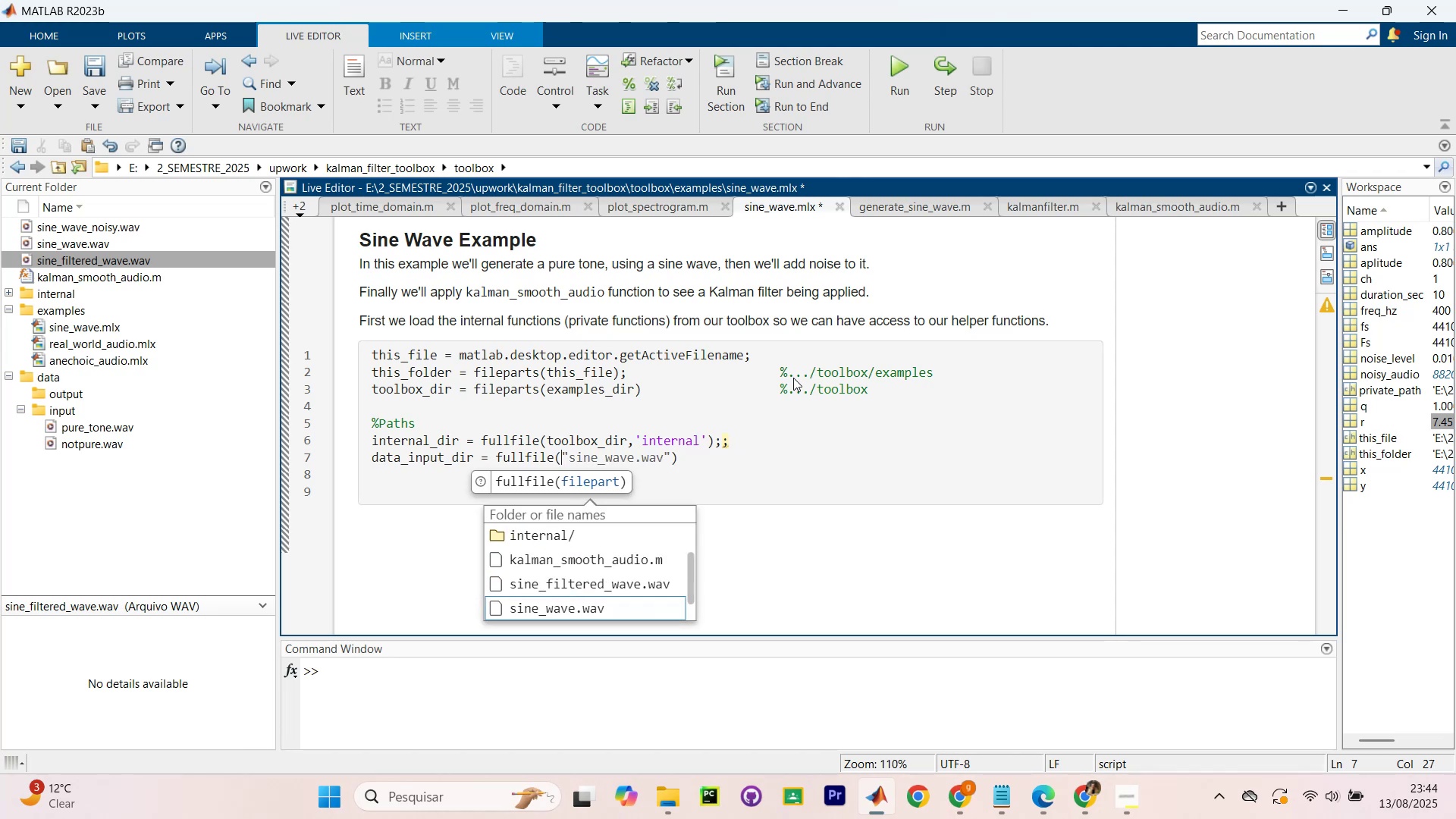 
key(ArrowDown)
 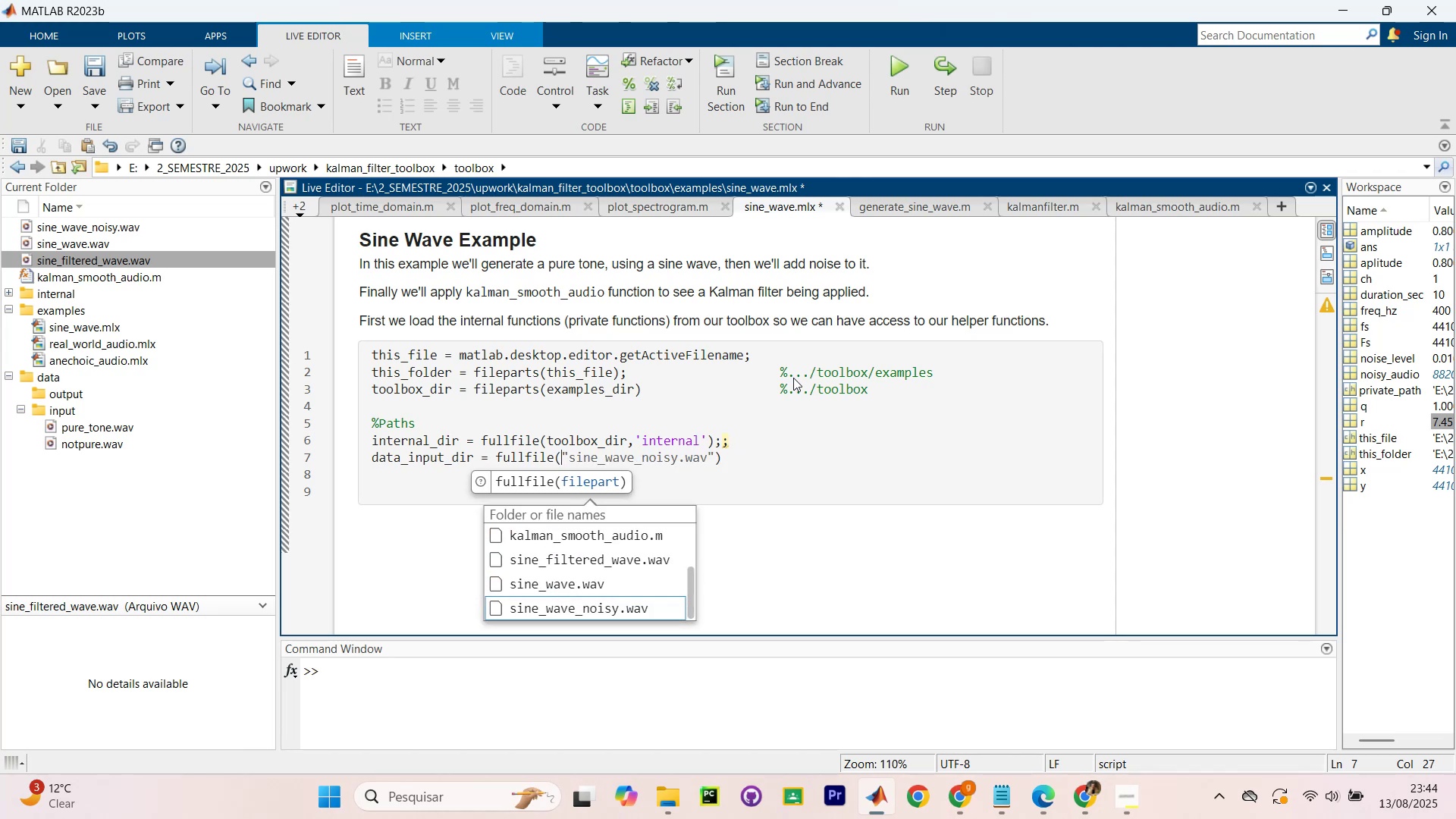 
key(ArrowDown)
 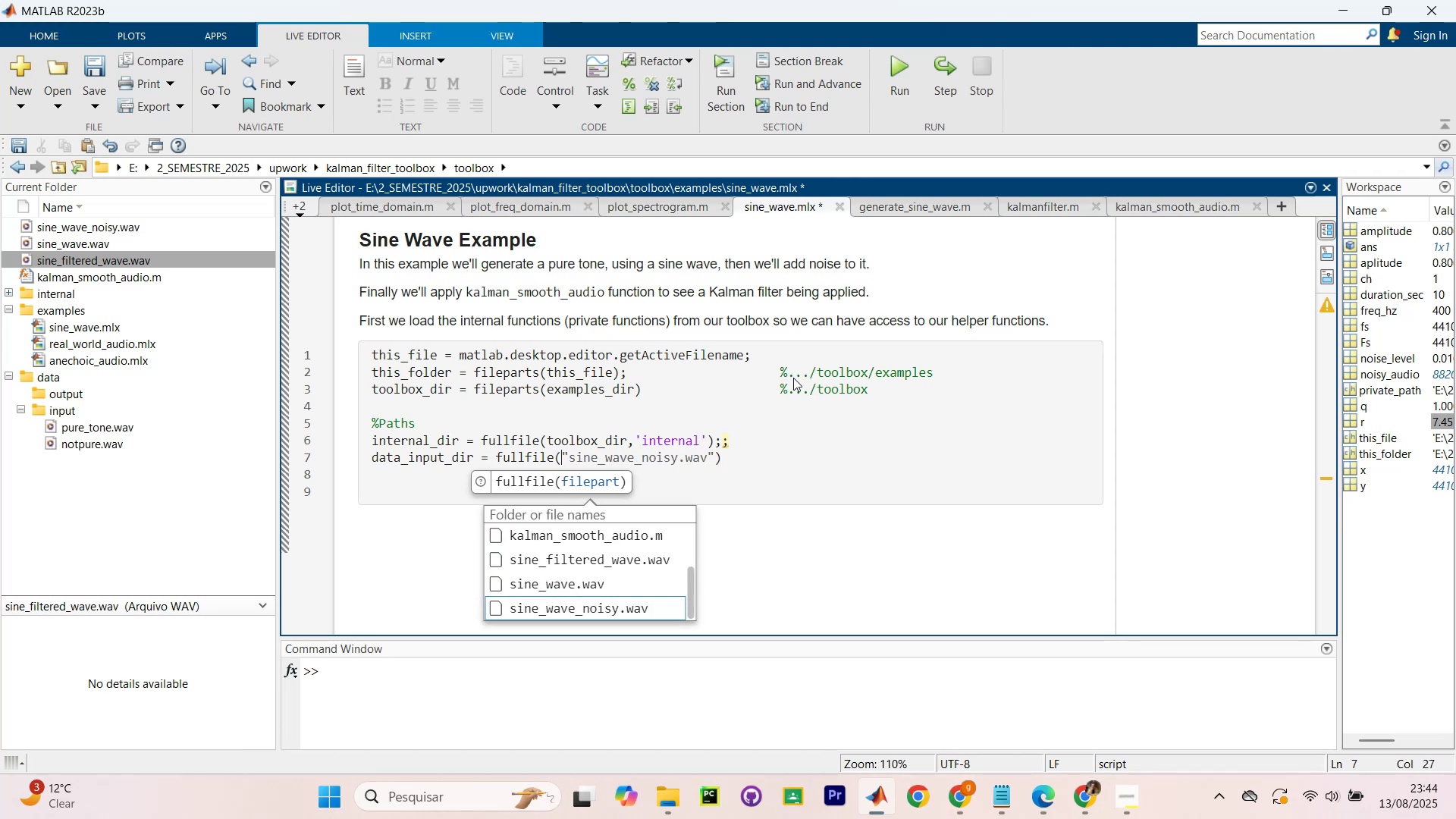 
key(ArrowDown)
 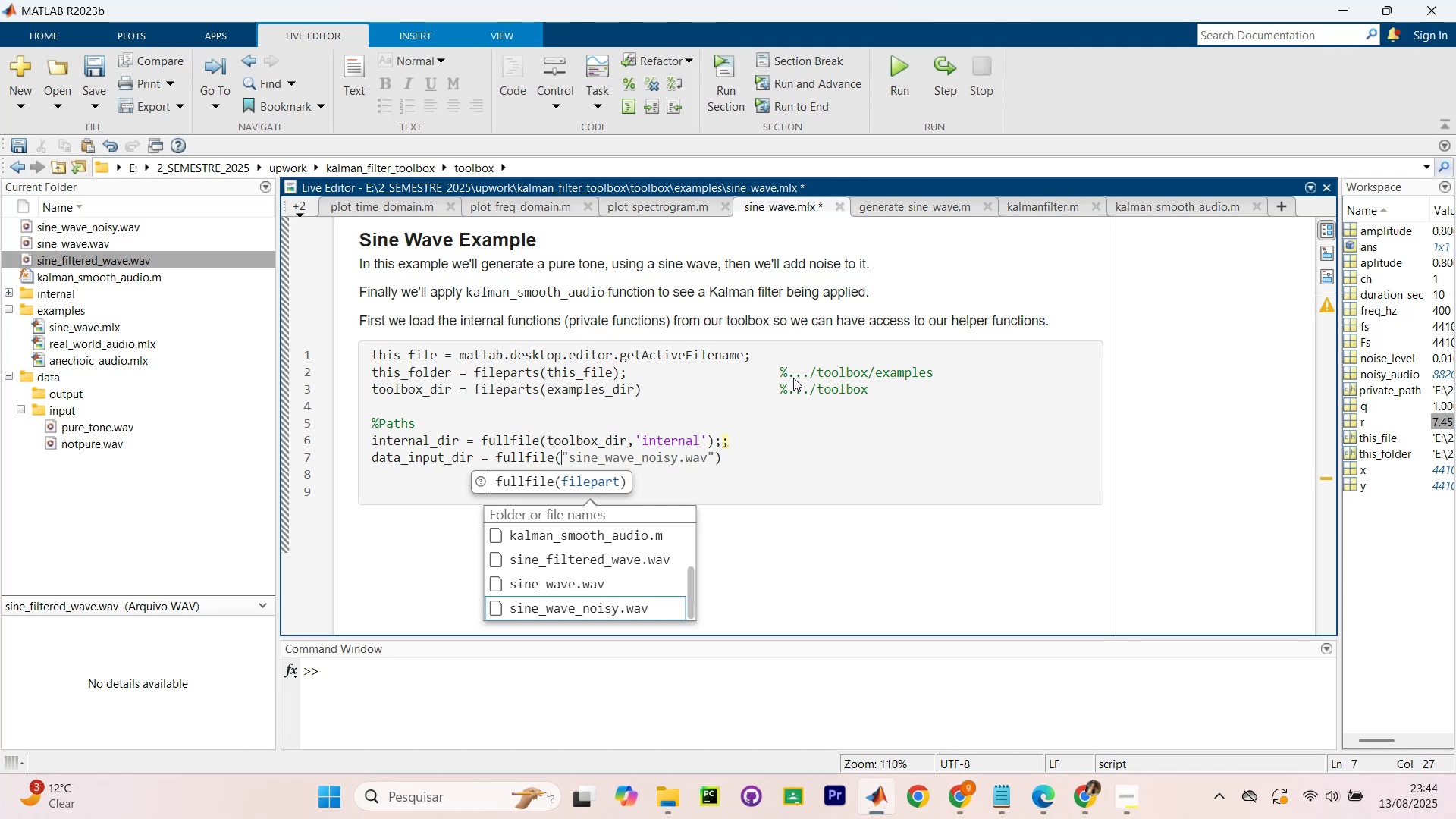 
wait(8.71)
 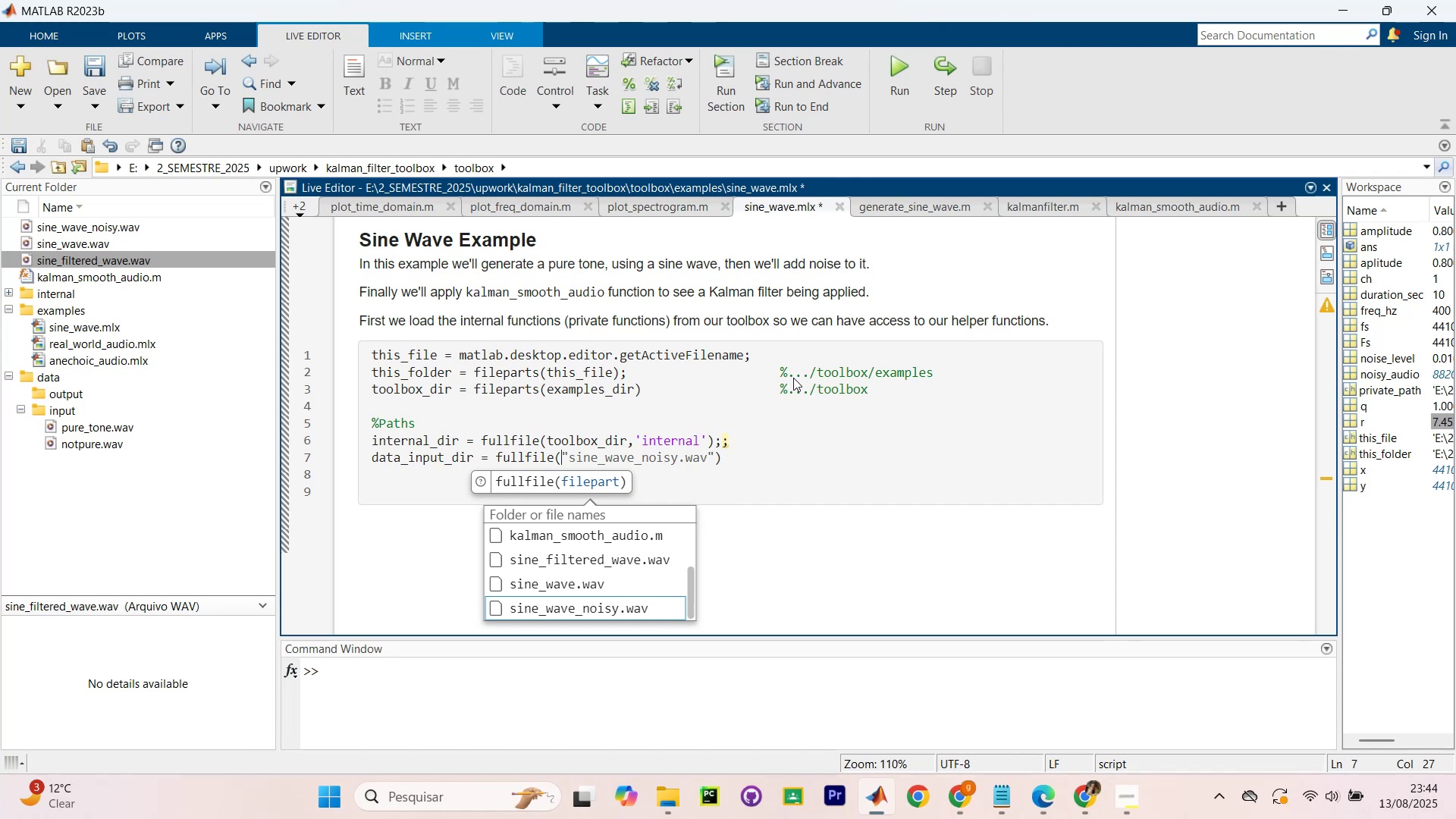 
key(ArrowUp)
 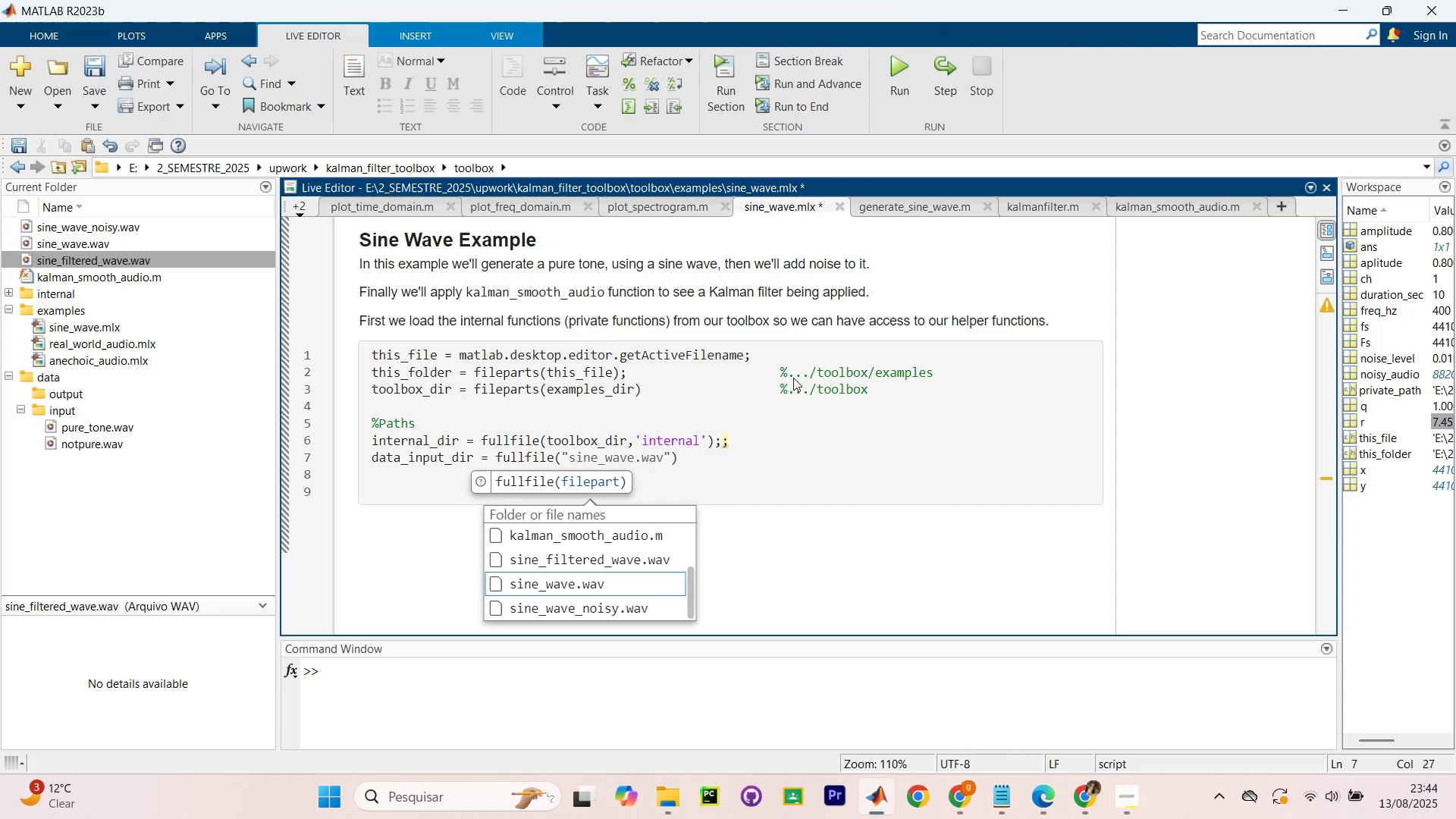 
wait(6.37)
 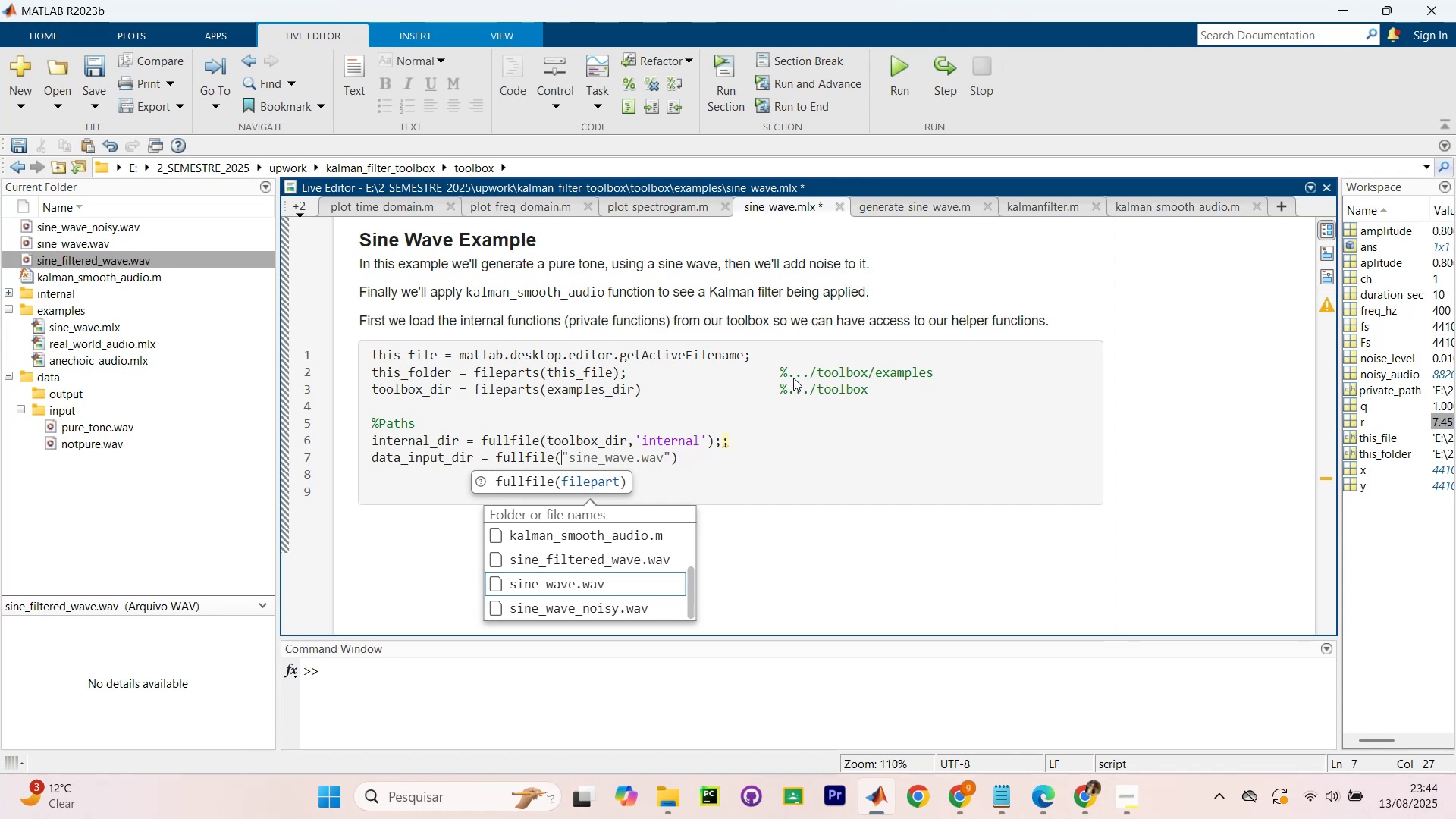 
type(r)
key(Backspace)
type(tool)
 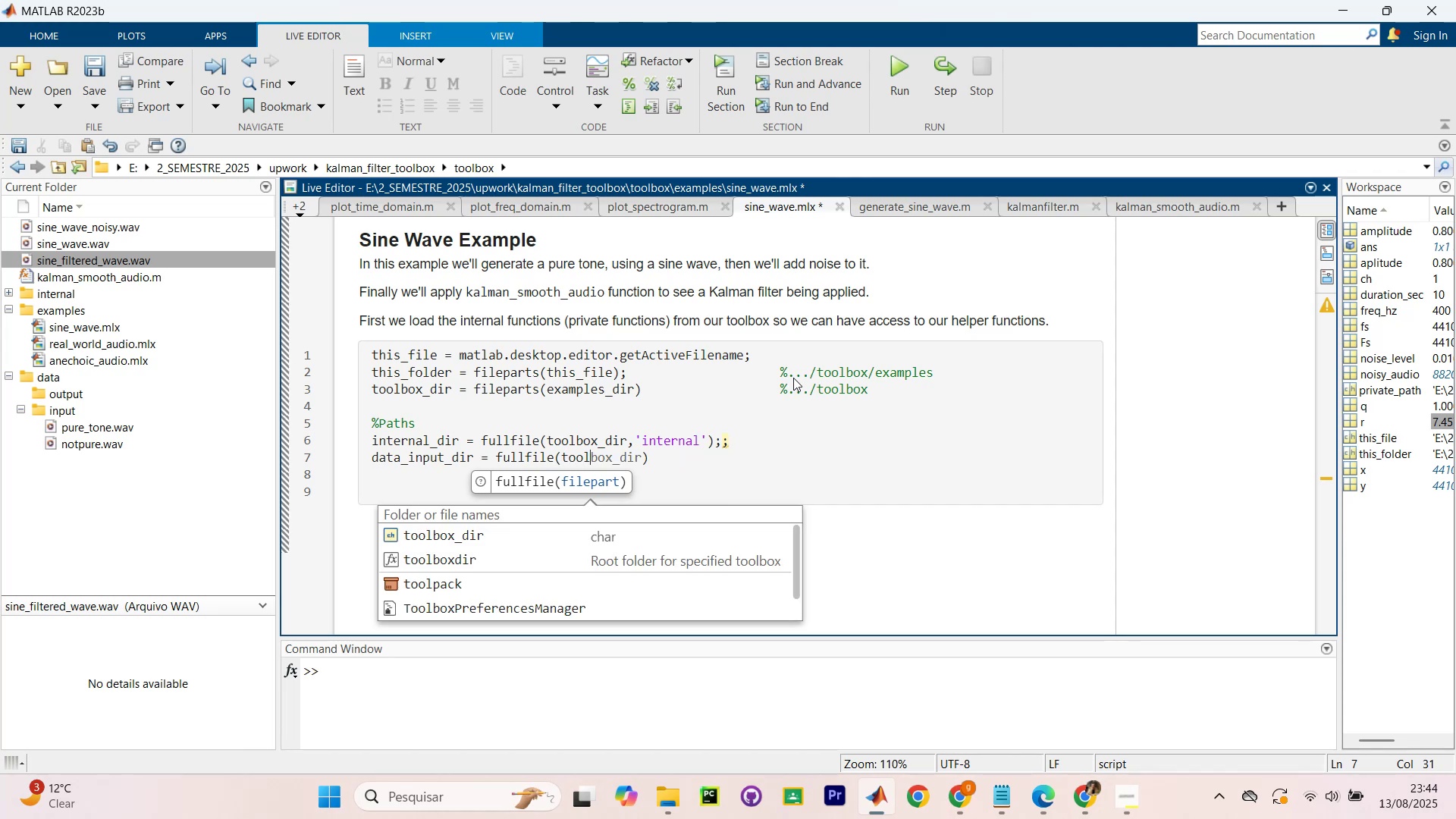 
key(ArrowRight)
 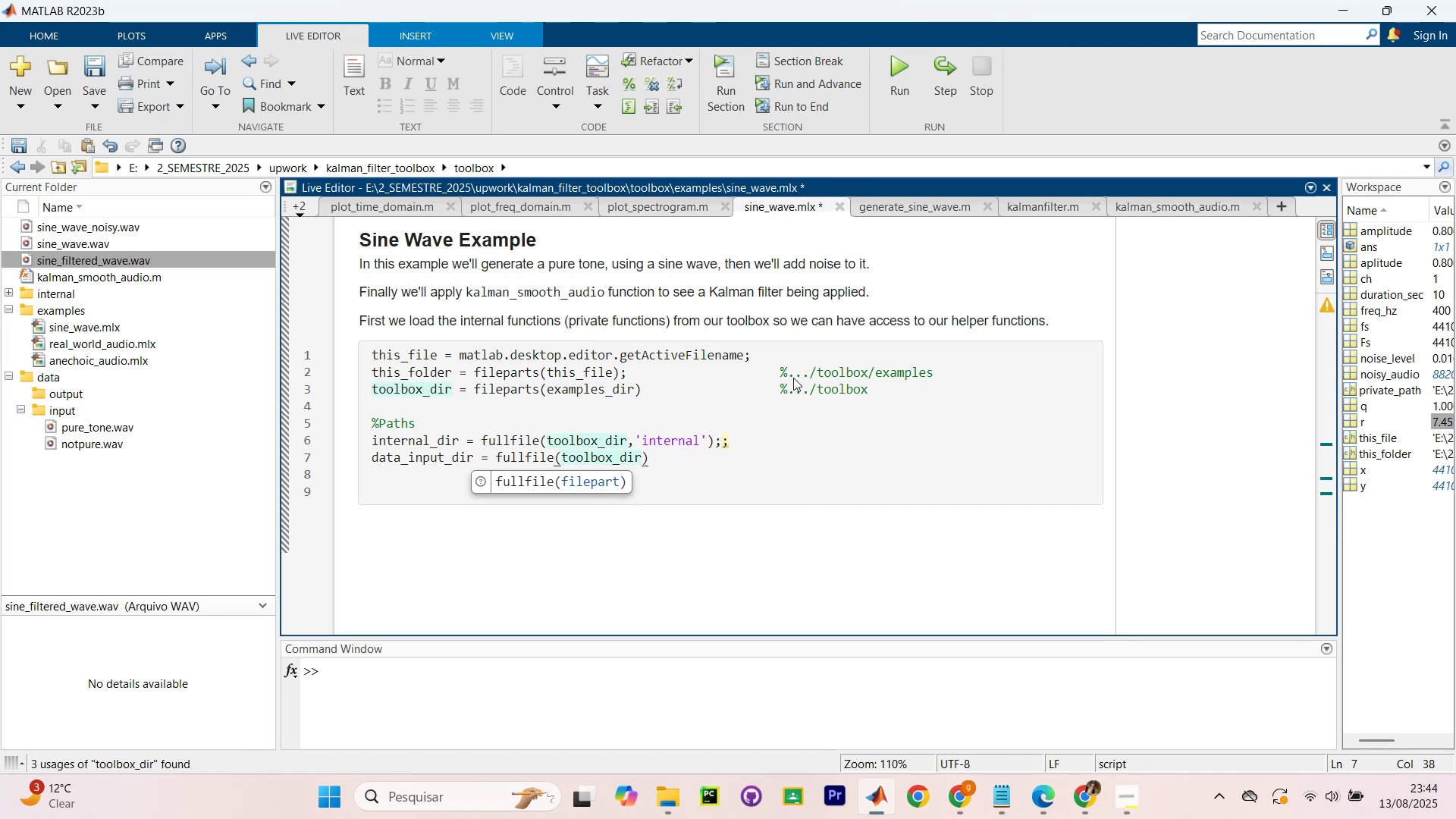 
key(Comma)
 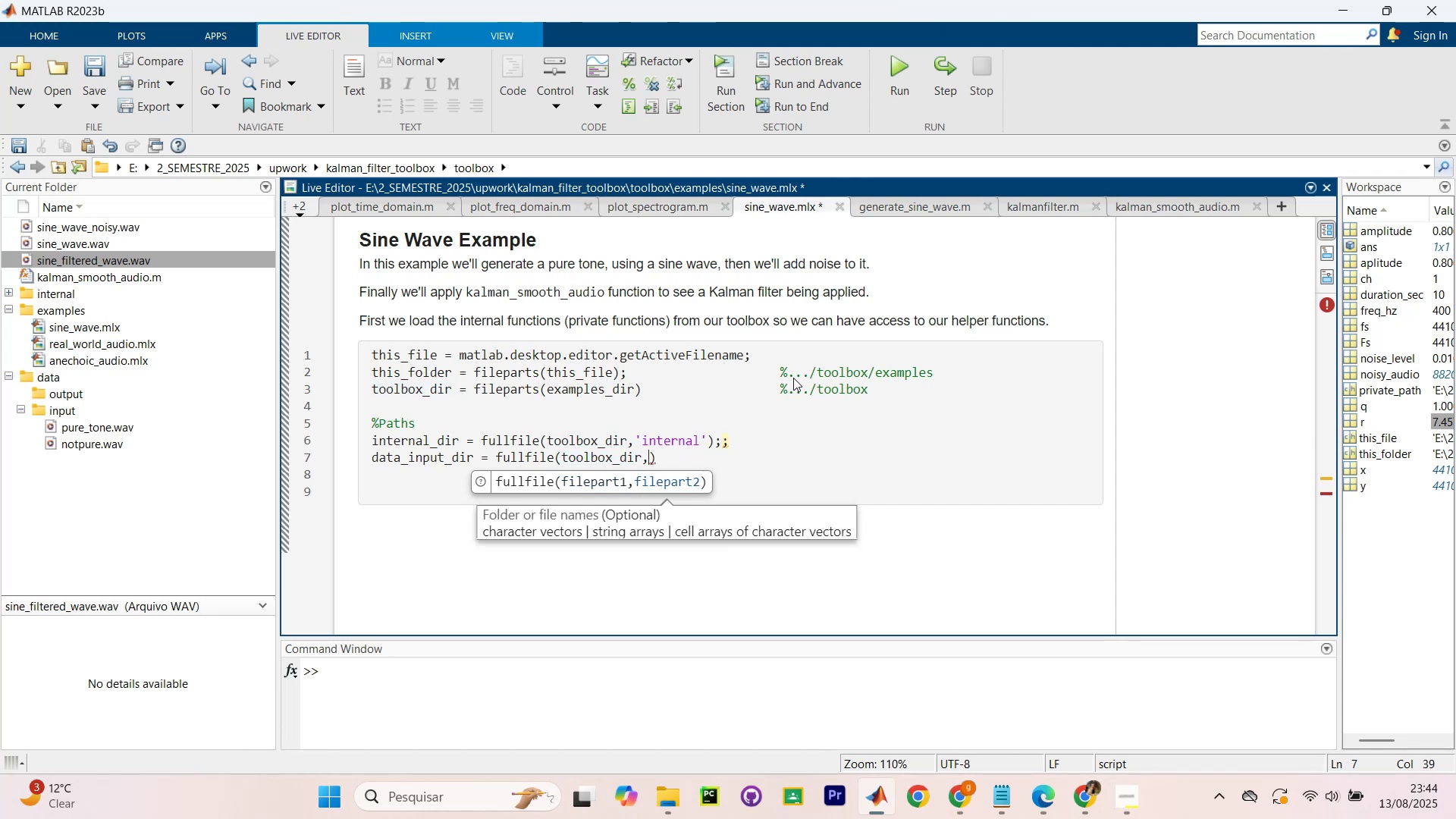 
type(data`)
 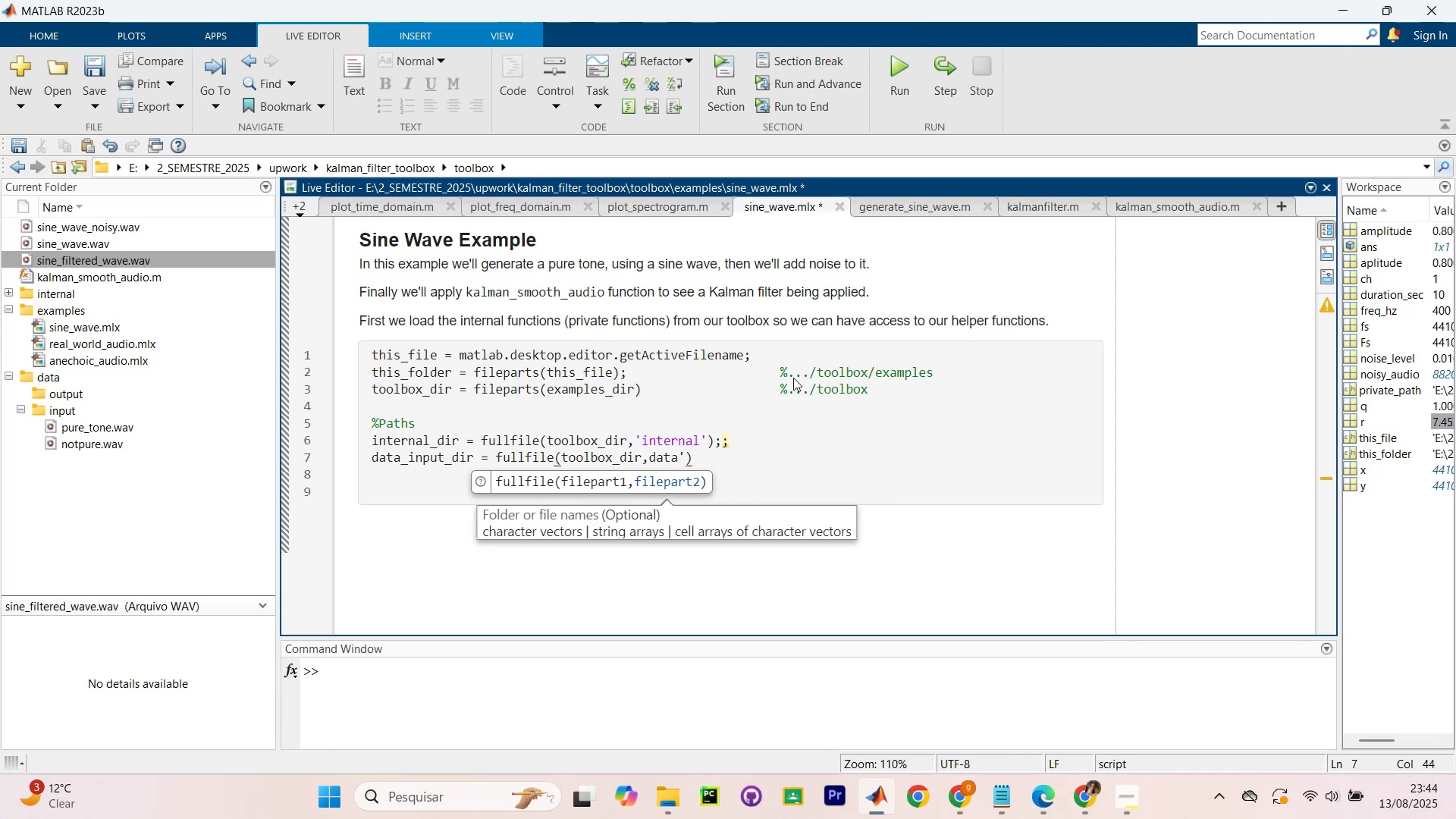 
key(ArrowLeft)
 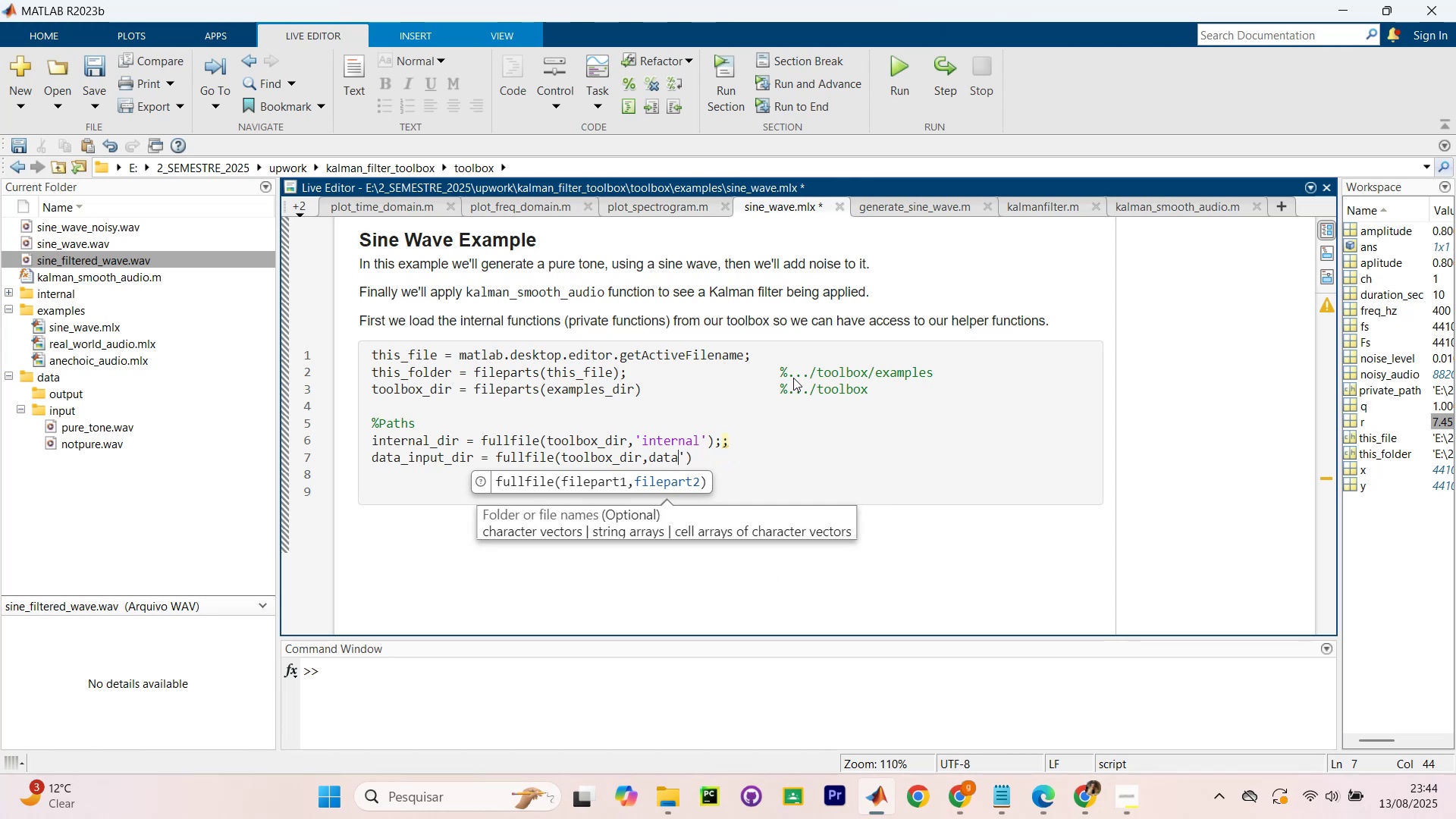 
key(ArrowLeft)
 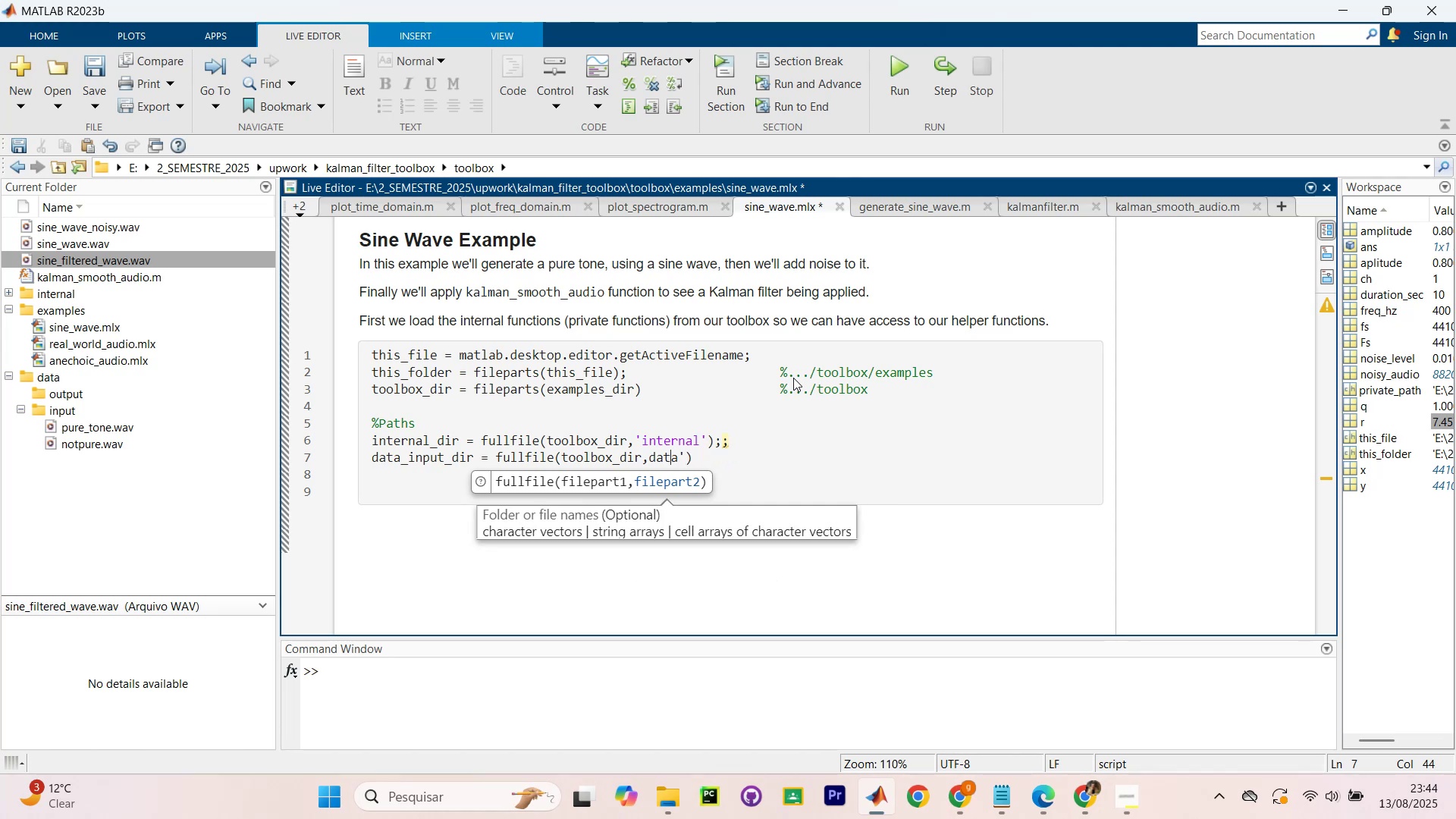 
key(ArrowLeft)
 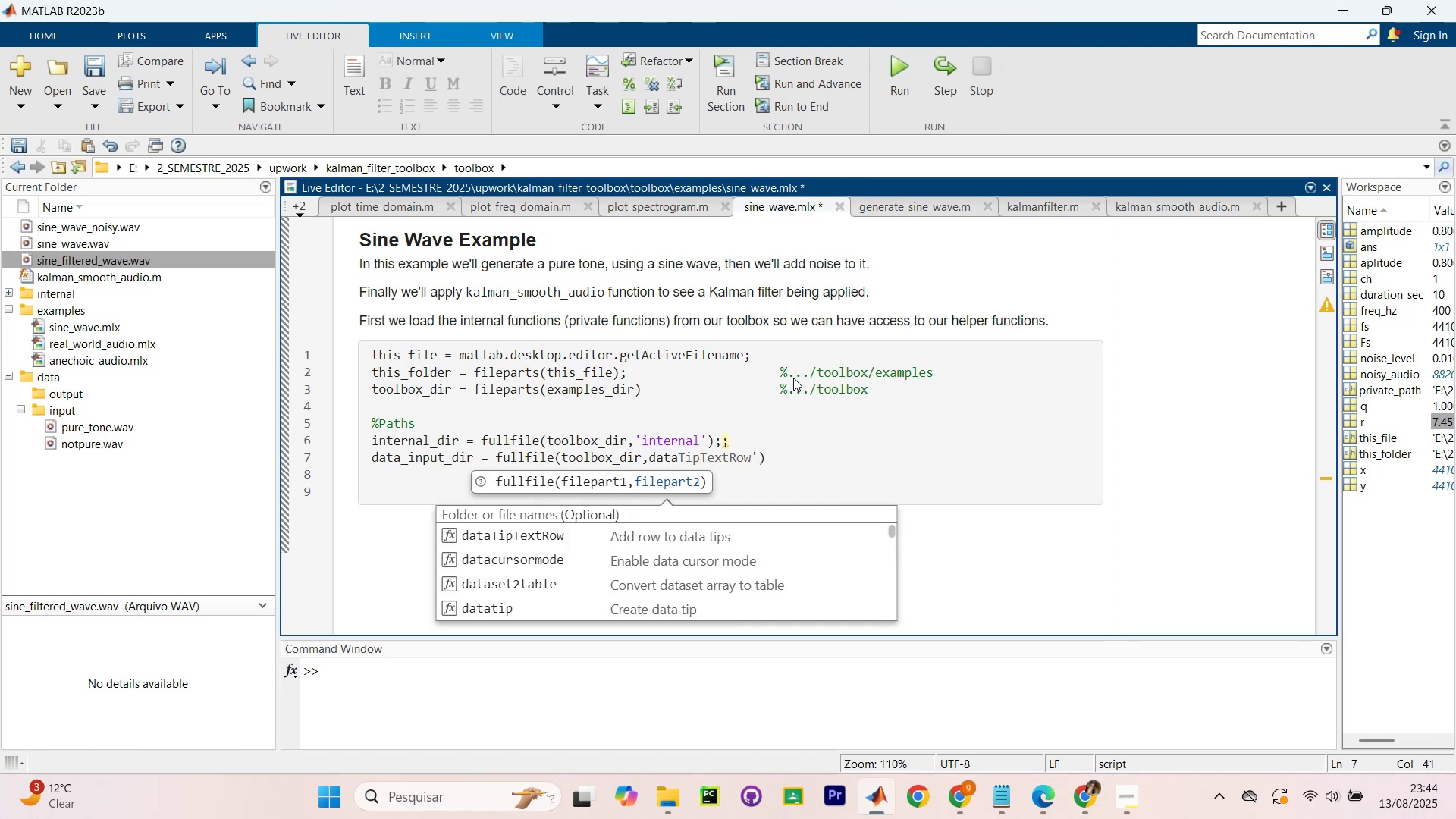 
key(ArrowLeft)
 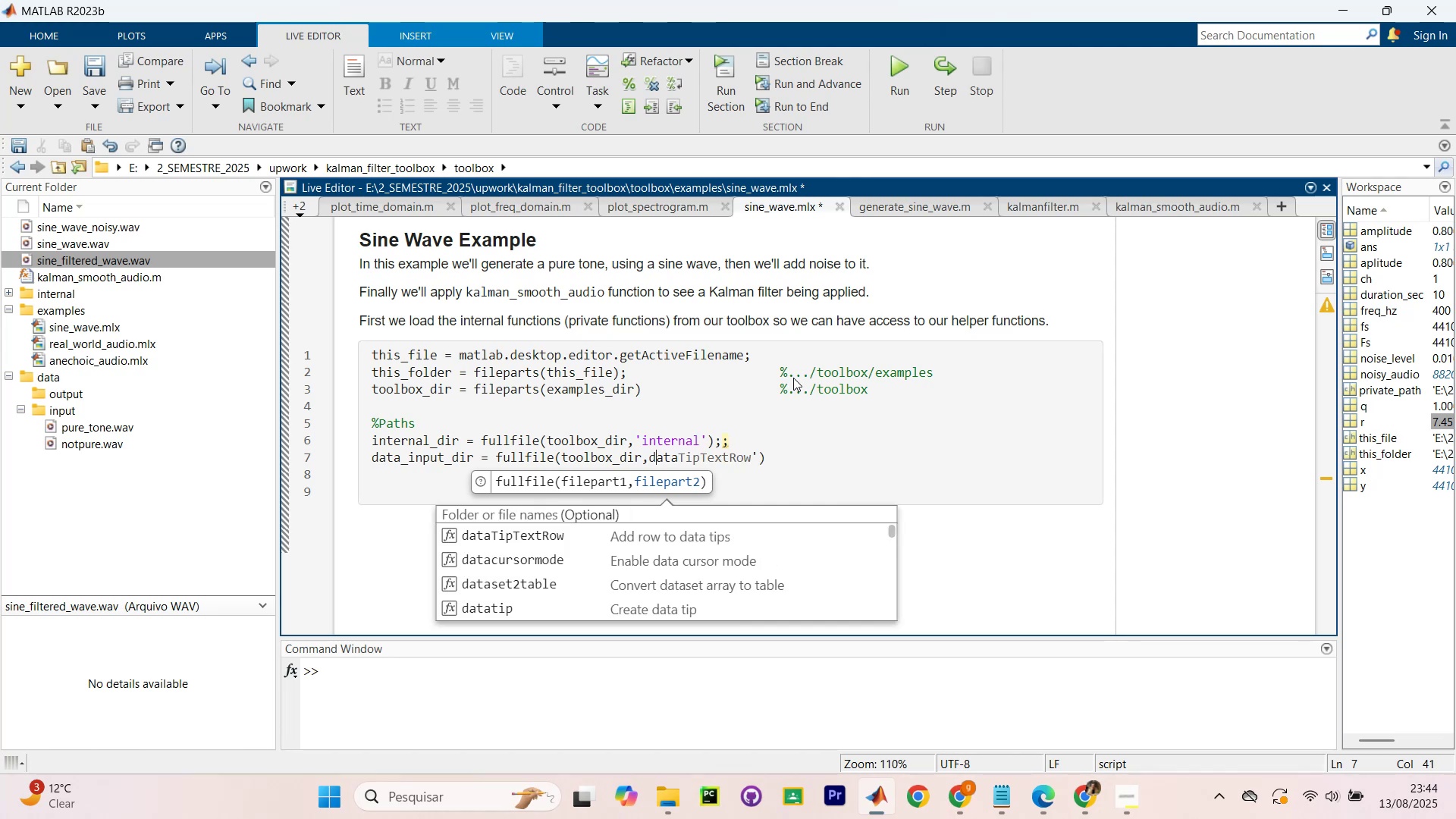 
key(ArrowLeft)
 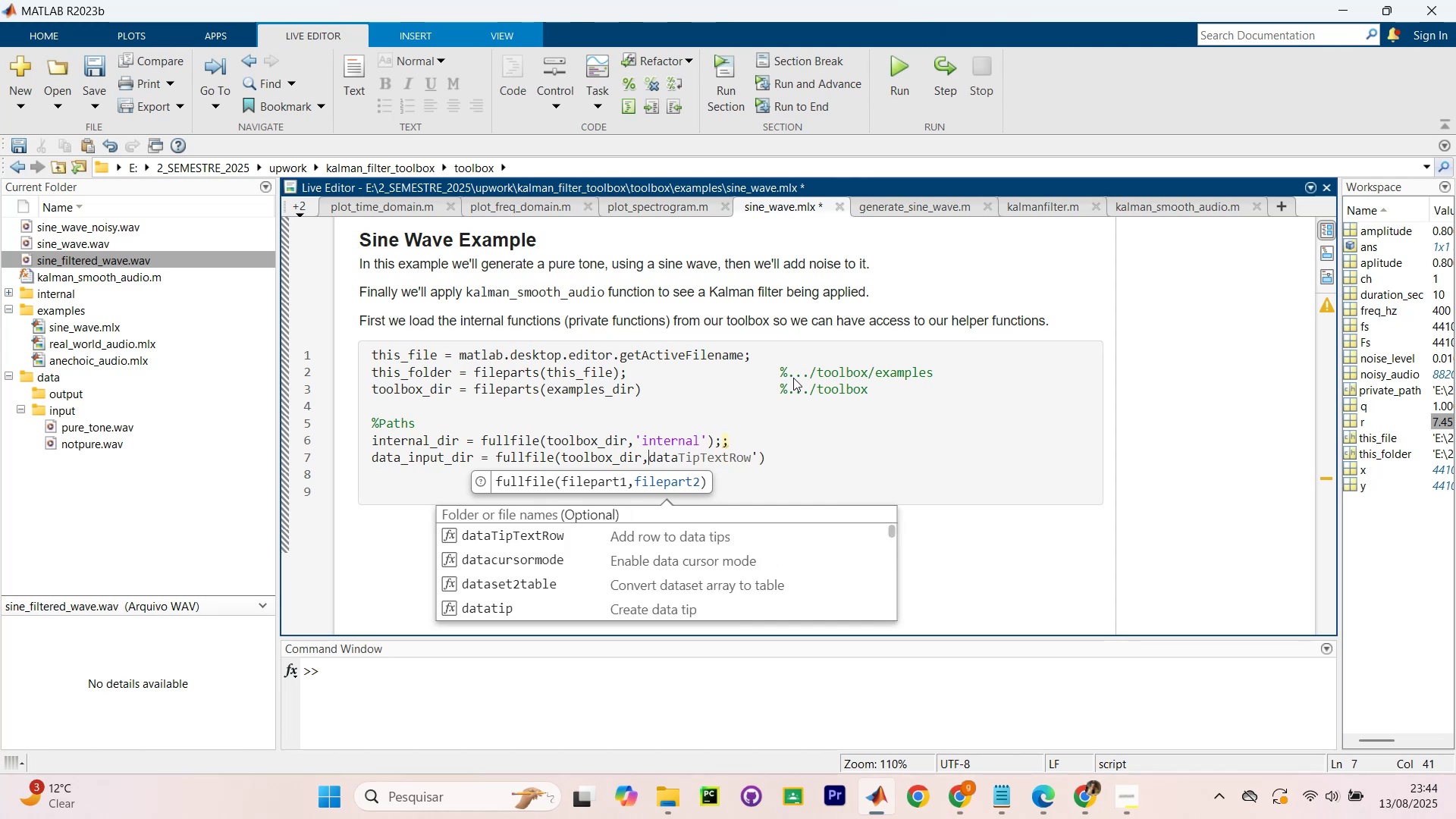 
key(Backquote)
 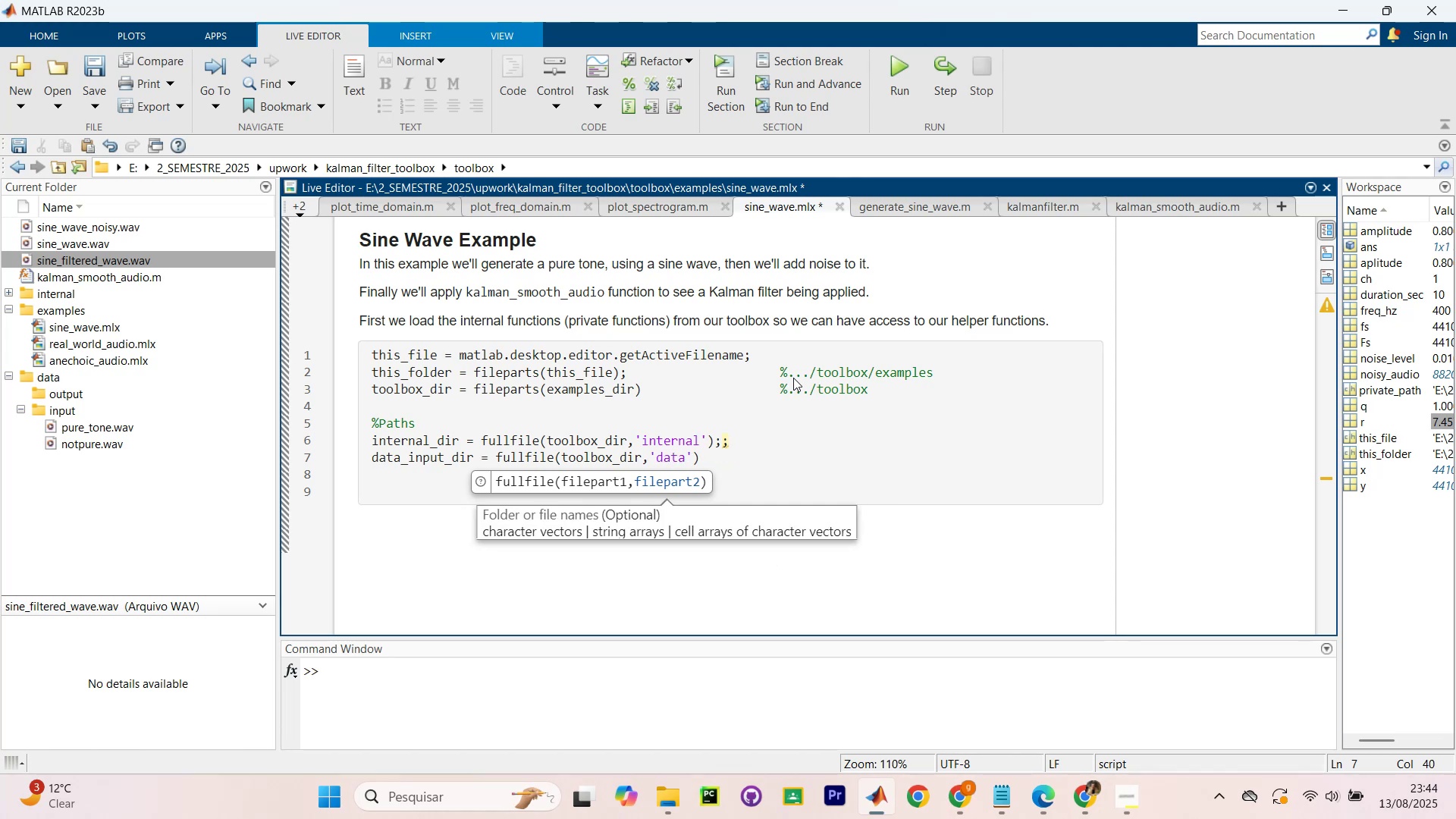 
key(ArrowRight)
 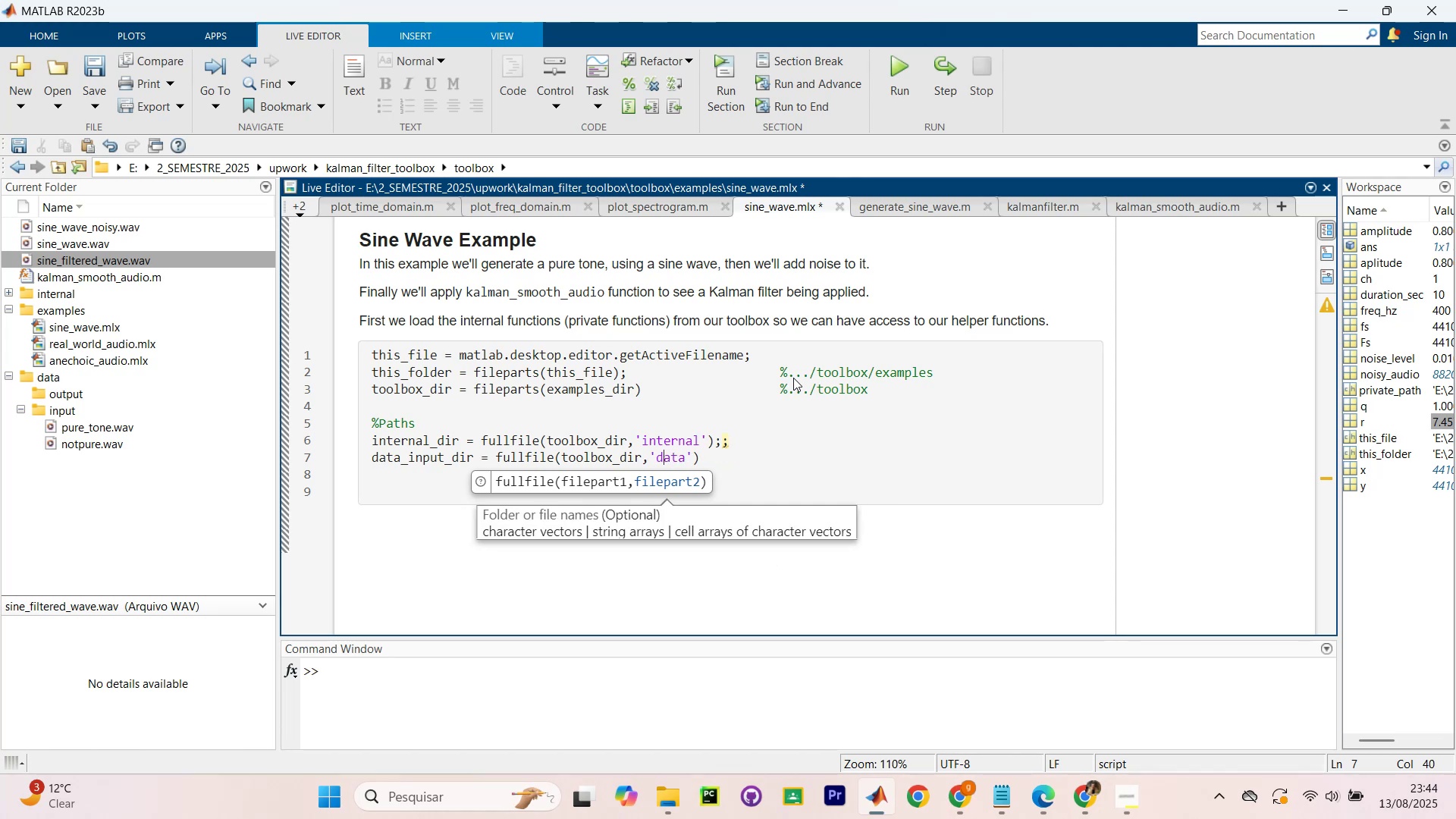 
key(ArrowRight)
 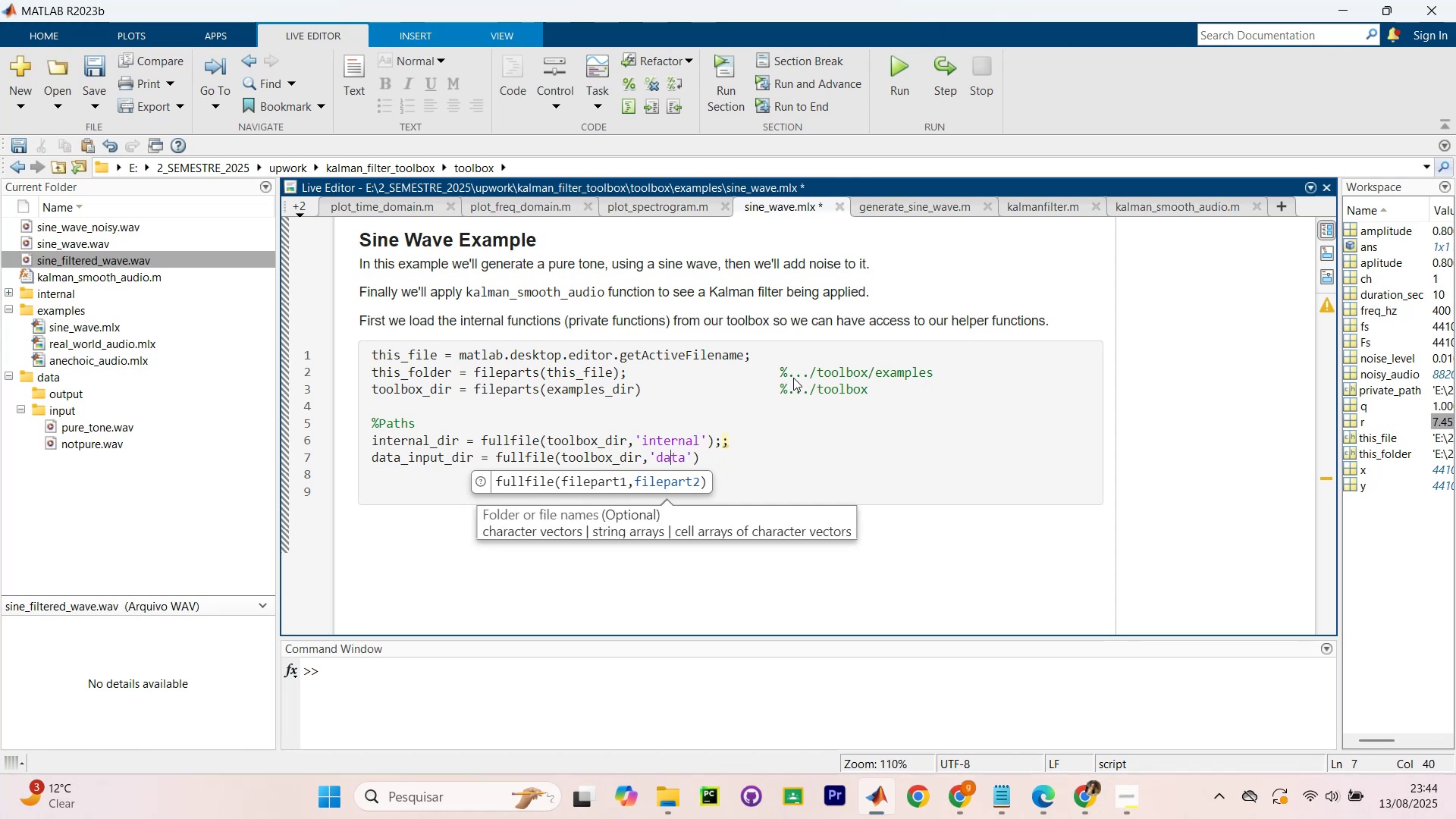 
key(ArrowRight)
 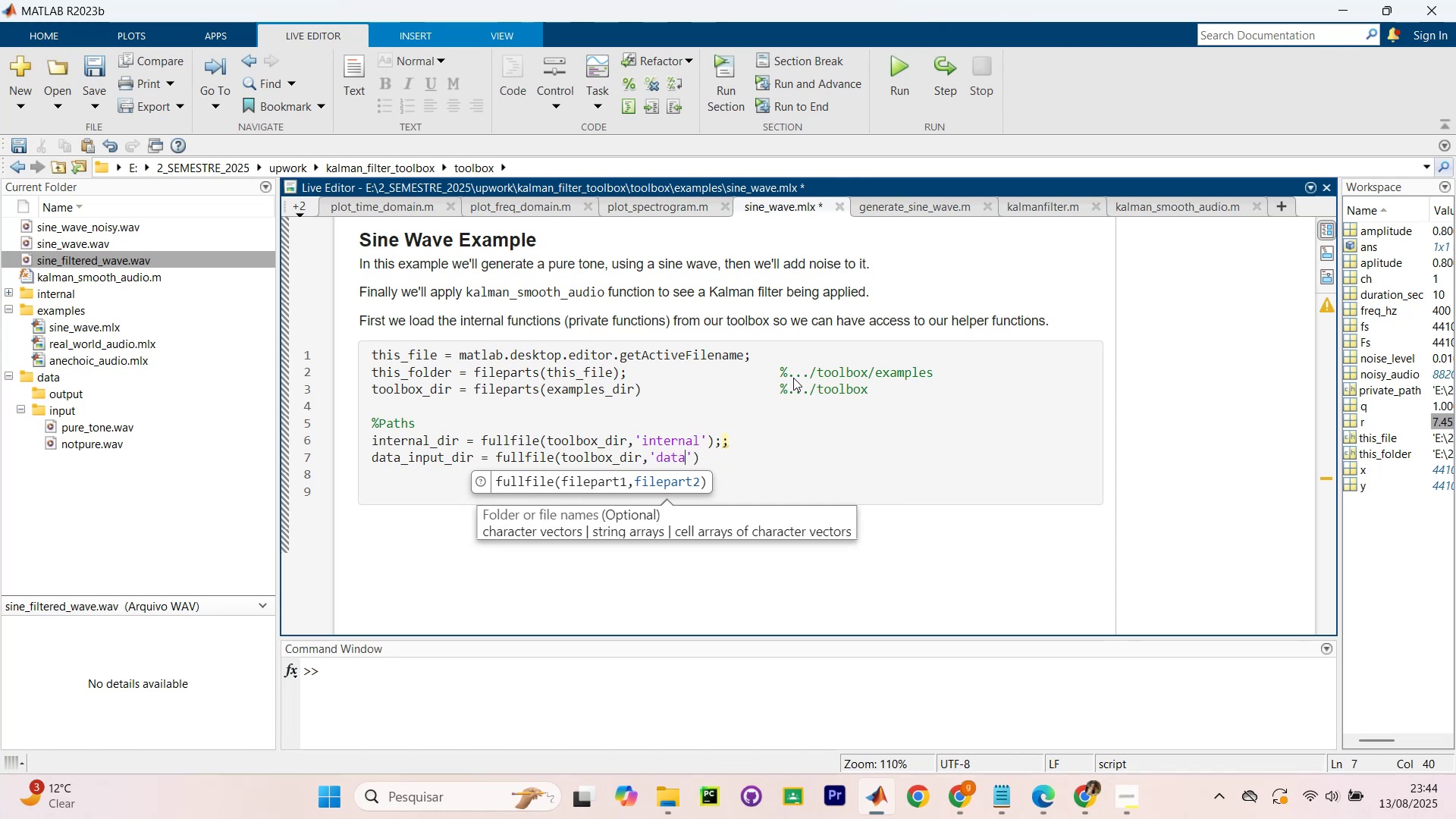 
key(ArrowRight)
 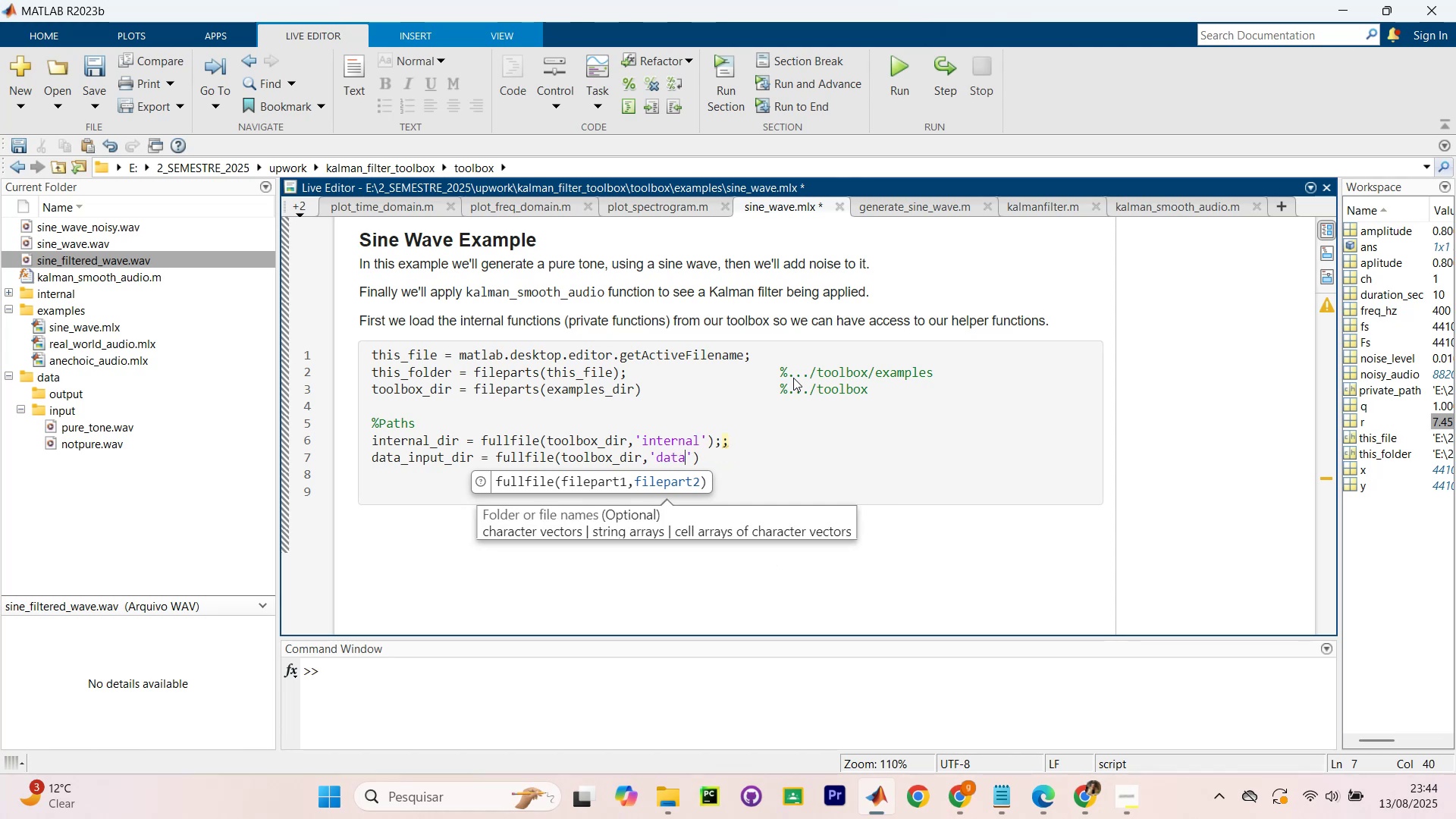 
key(ArrowRight)
 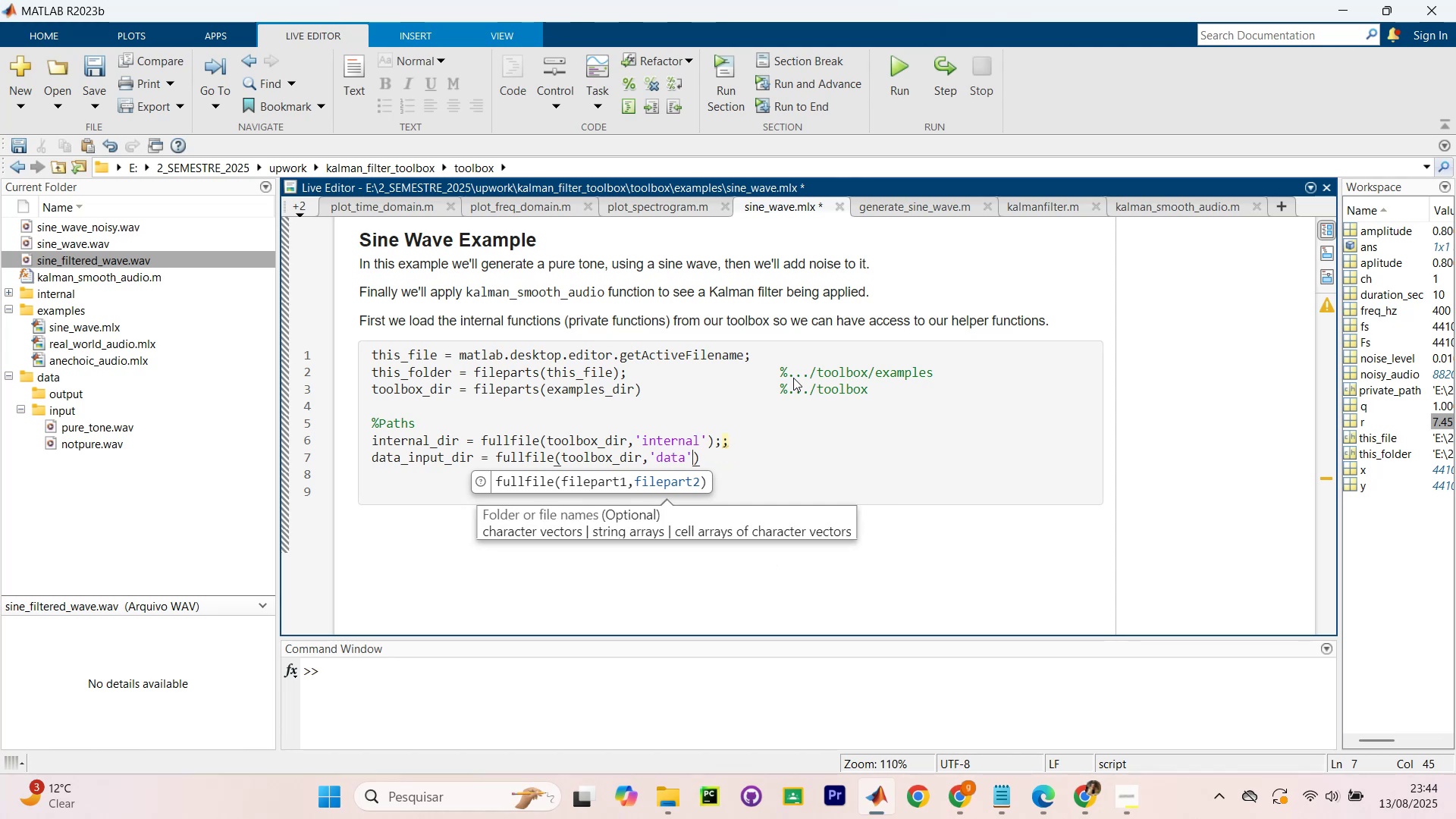 
key(Comma)
 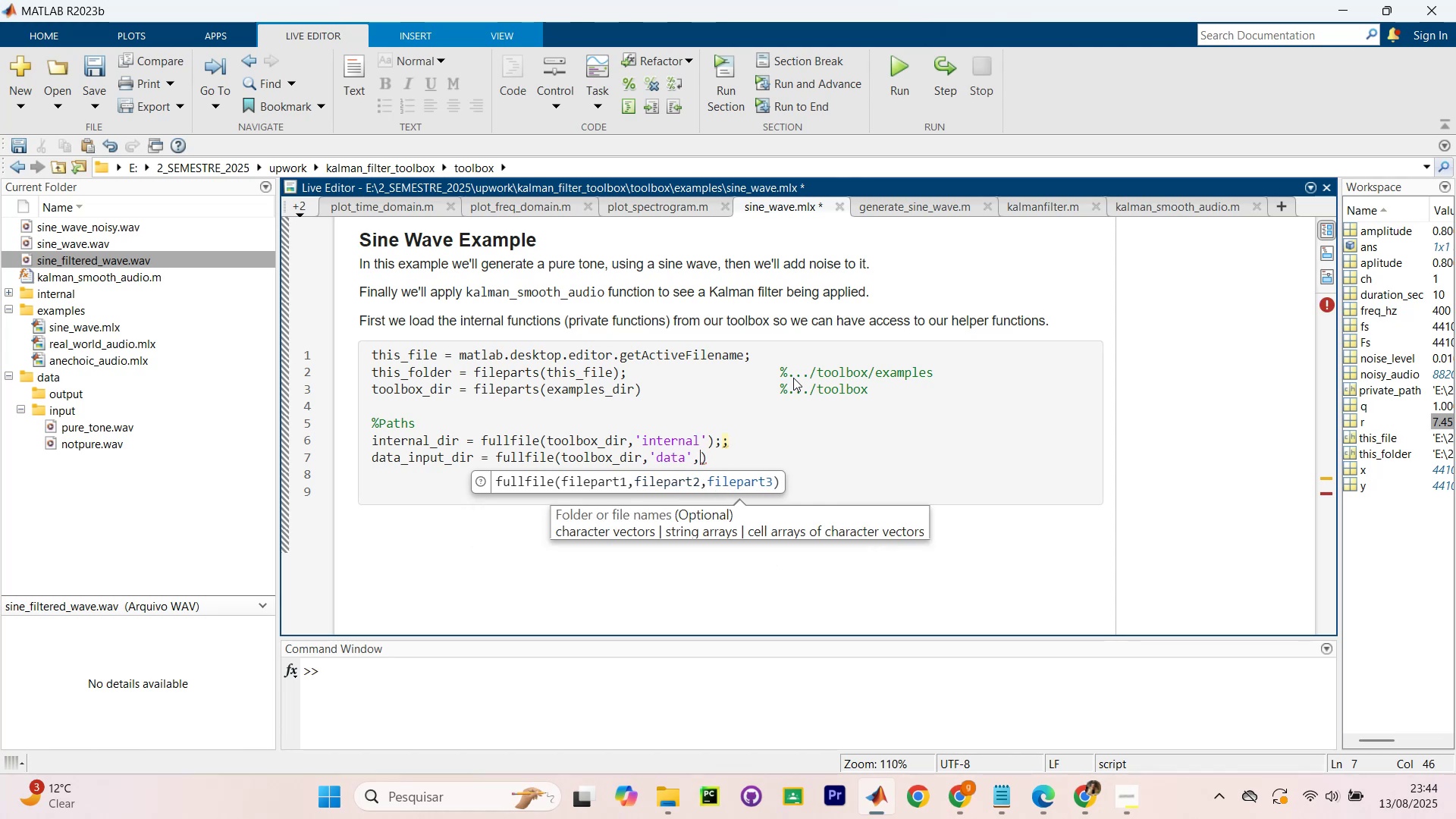 
type(`input)
 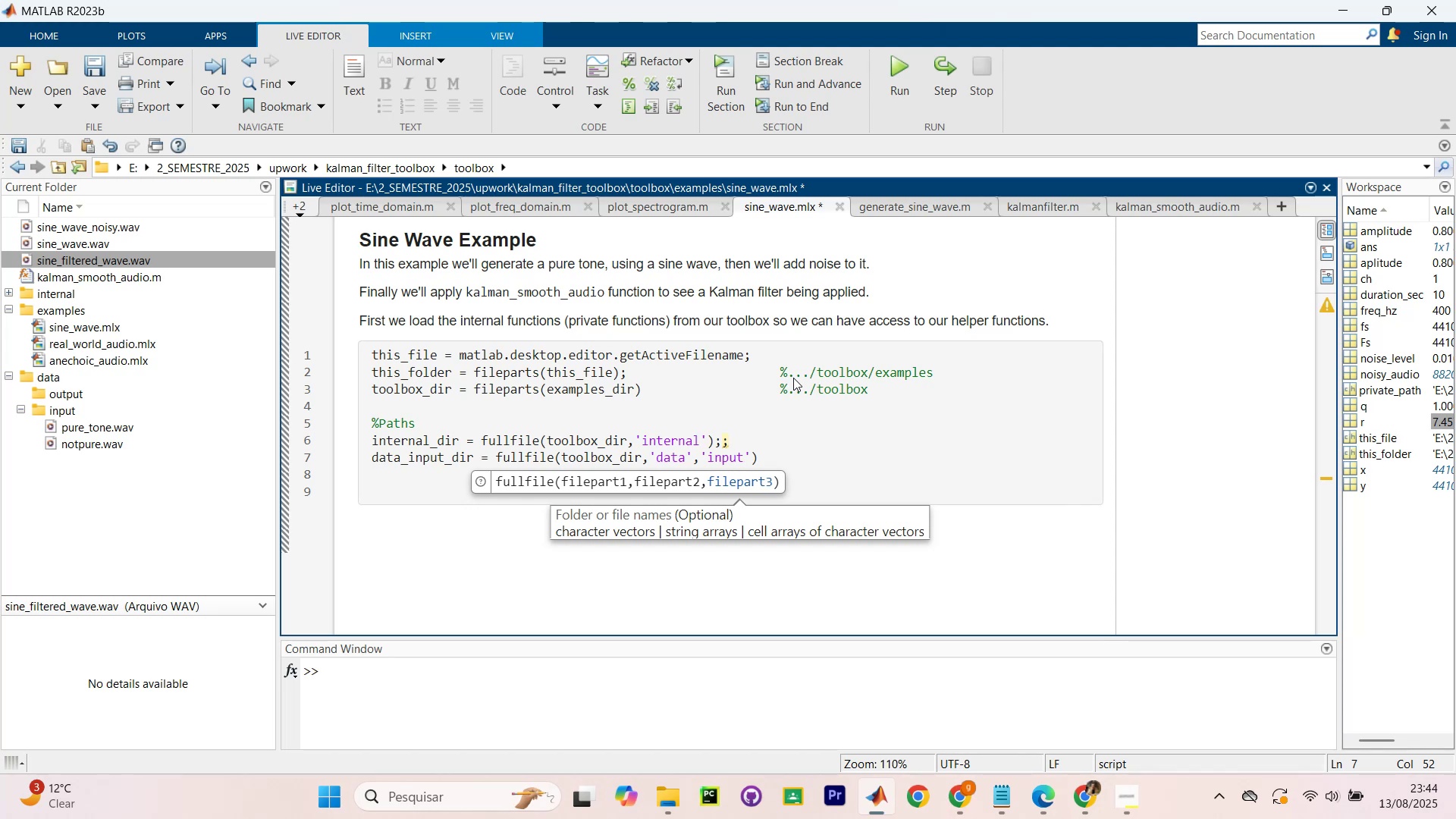 
key(ArrowRight)
 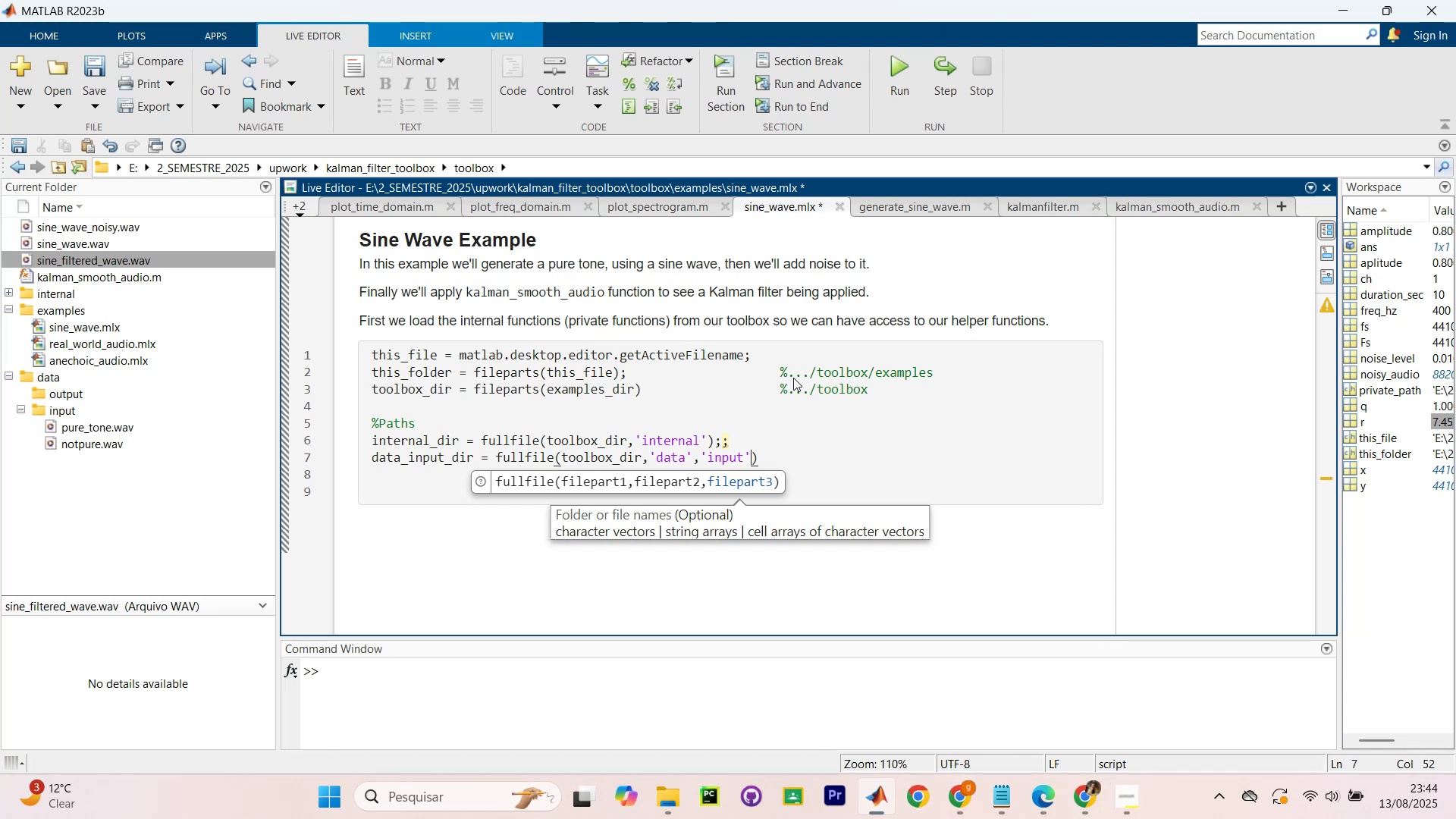 
key(ArrowRight)
 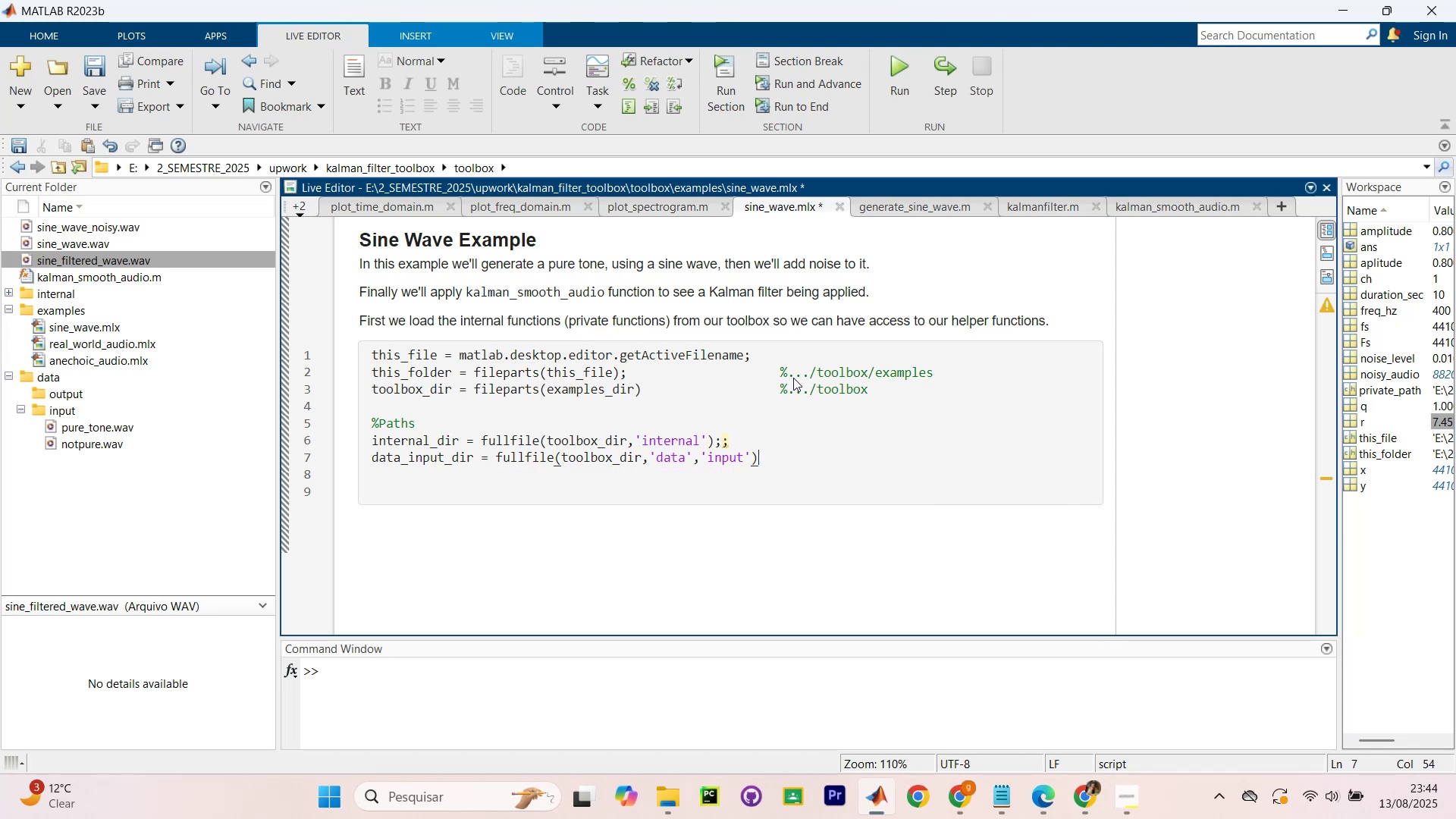 
key(Slash)
 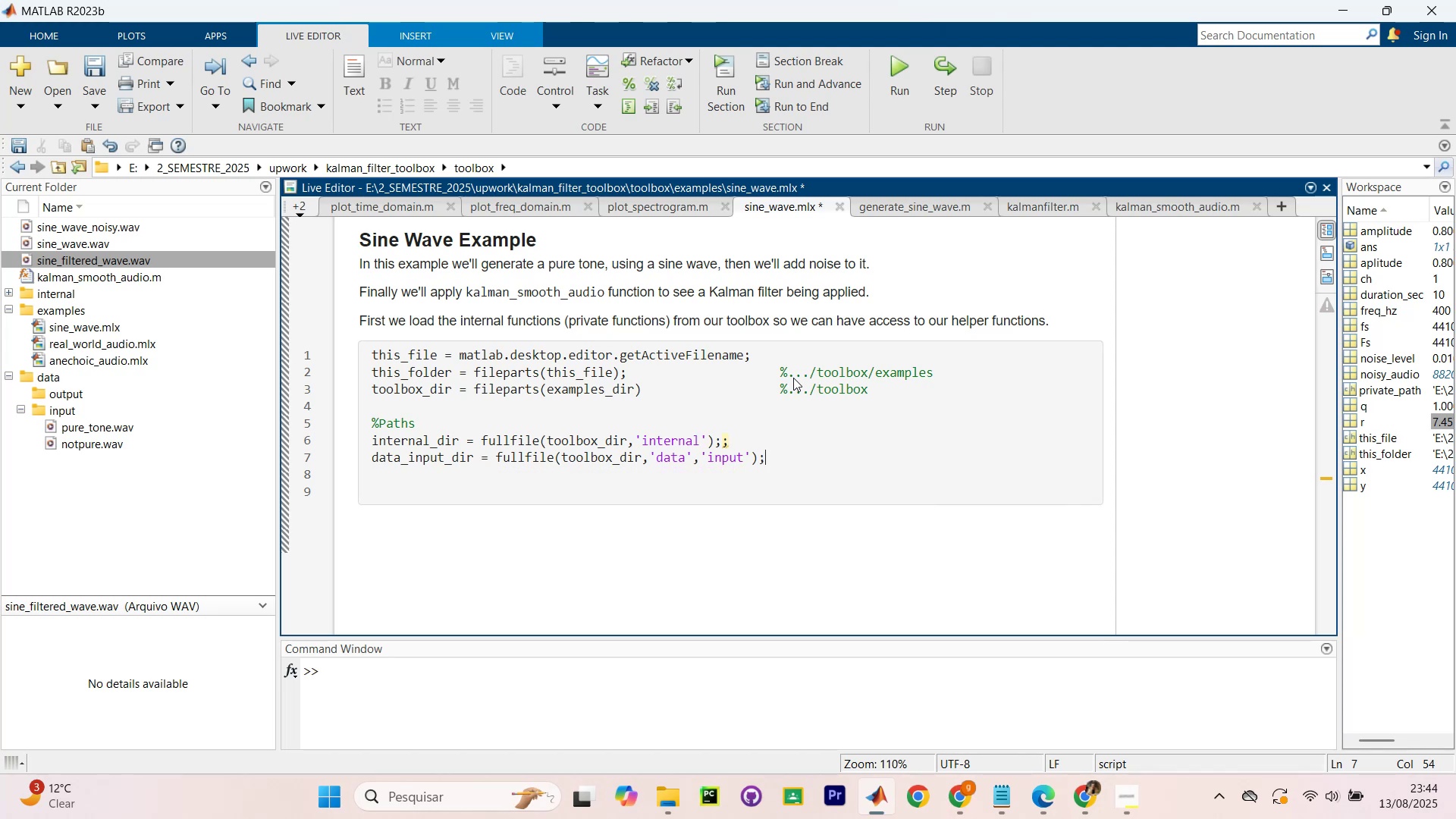 
key(Enter)
 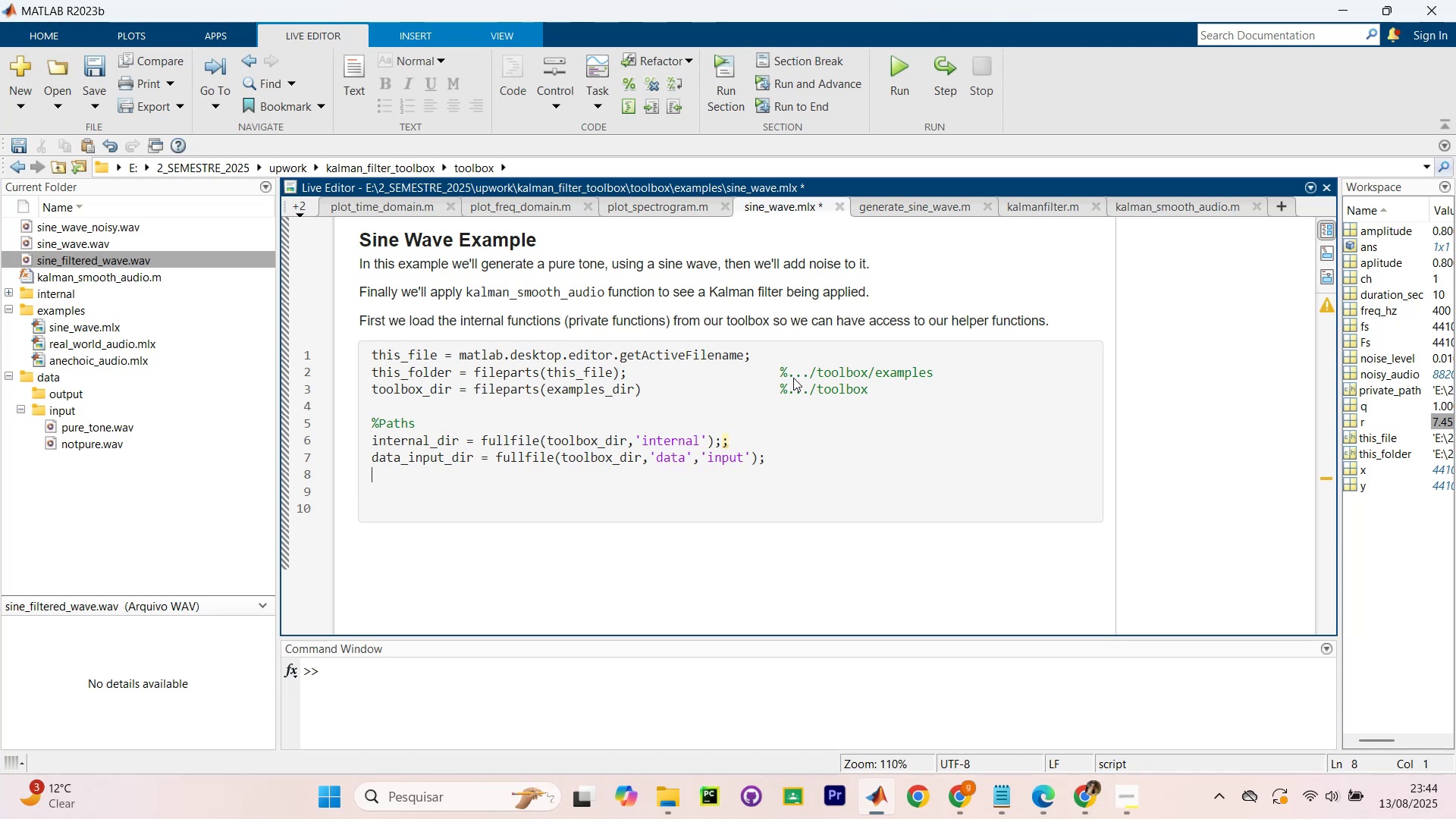 
type(data_out_dir = fullfile(toolbox)
 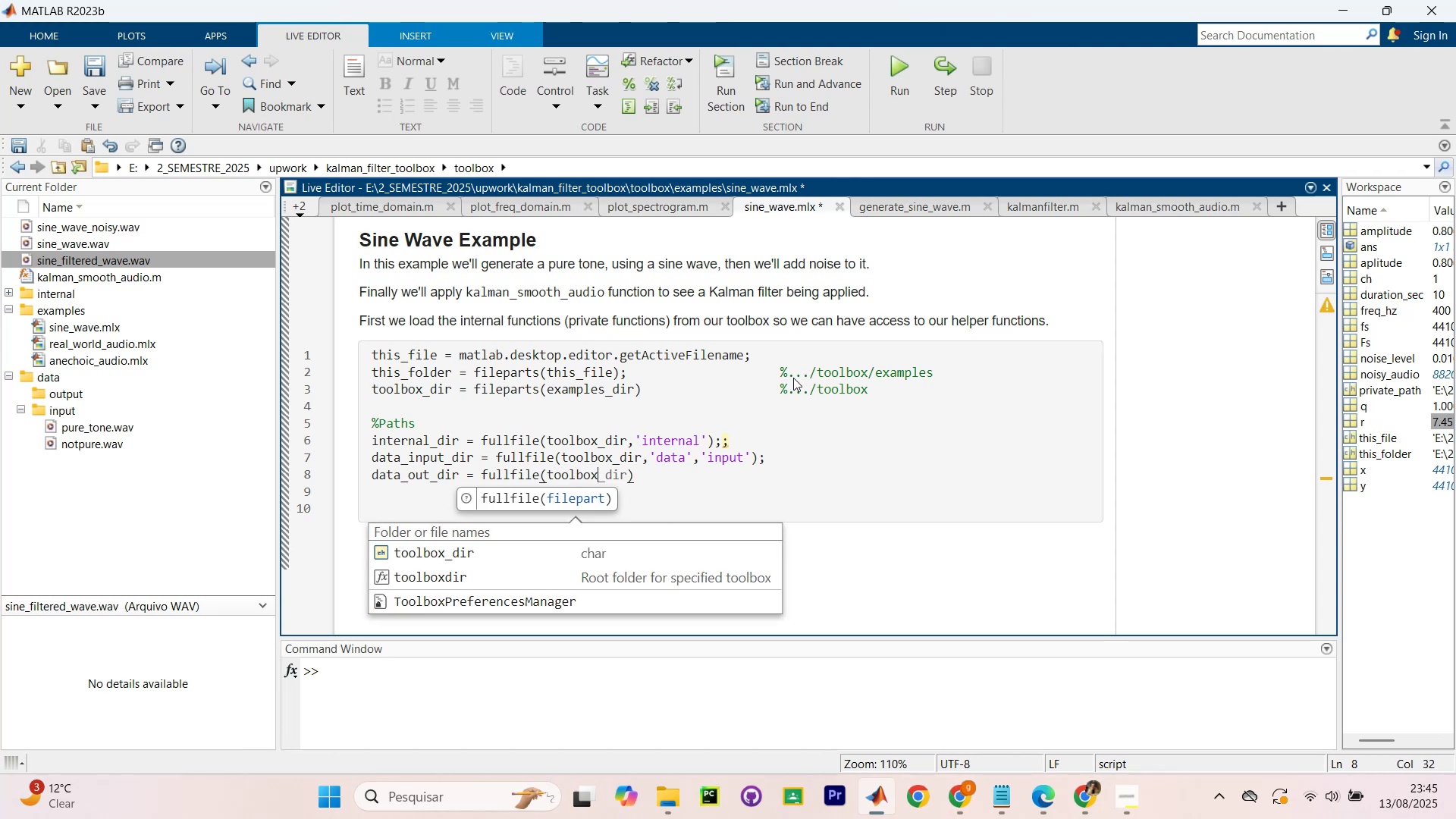 
key(ArrowRight)
 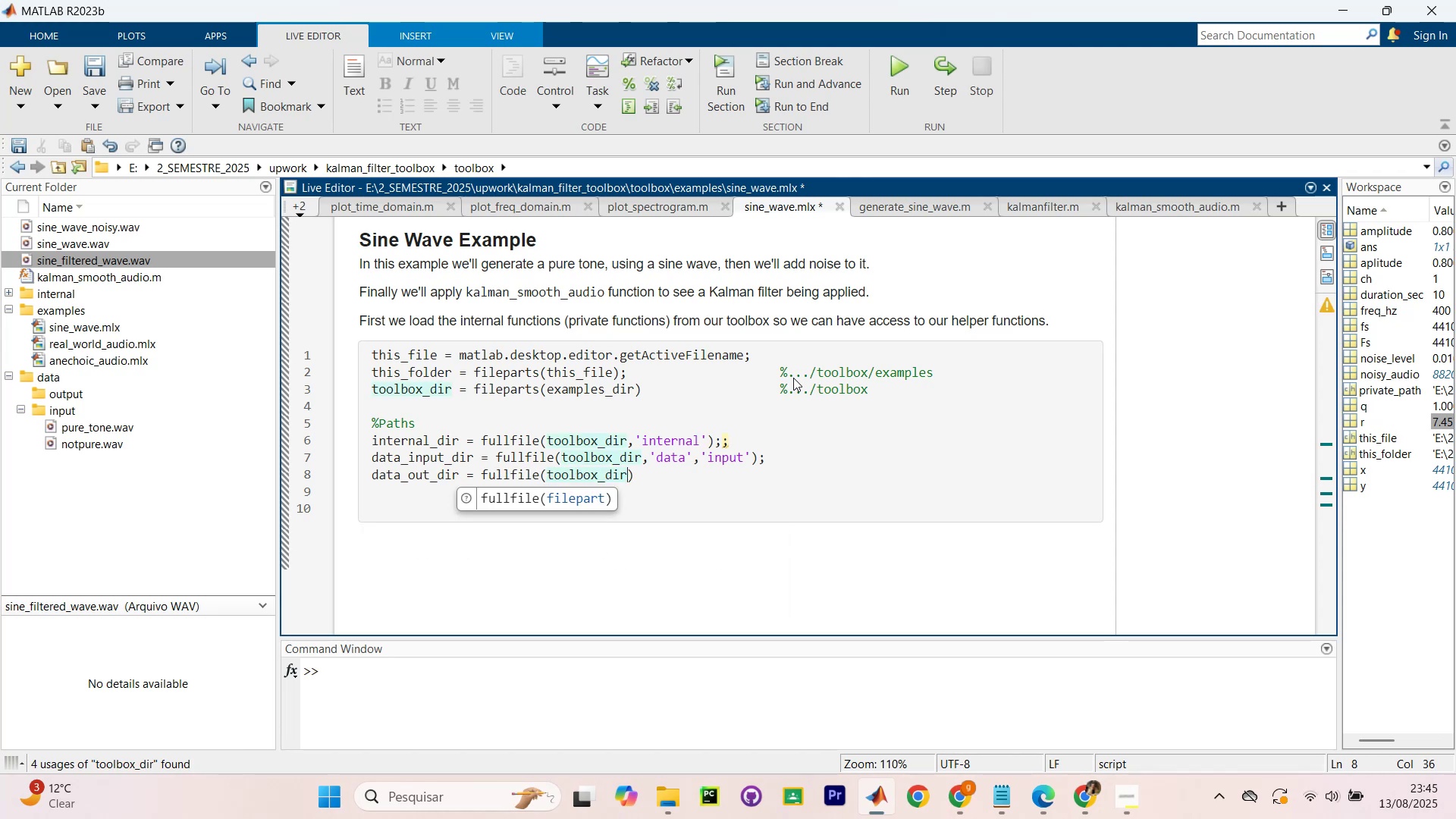 
type(,`data,`outpt)
key(Backspace)
key(Backspace)
type(put)
 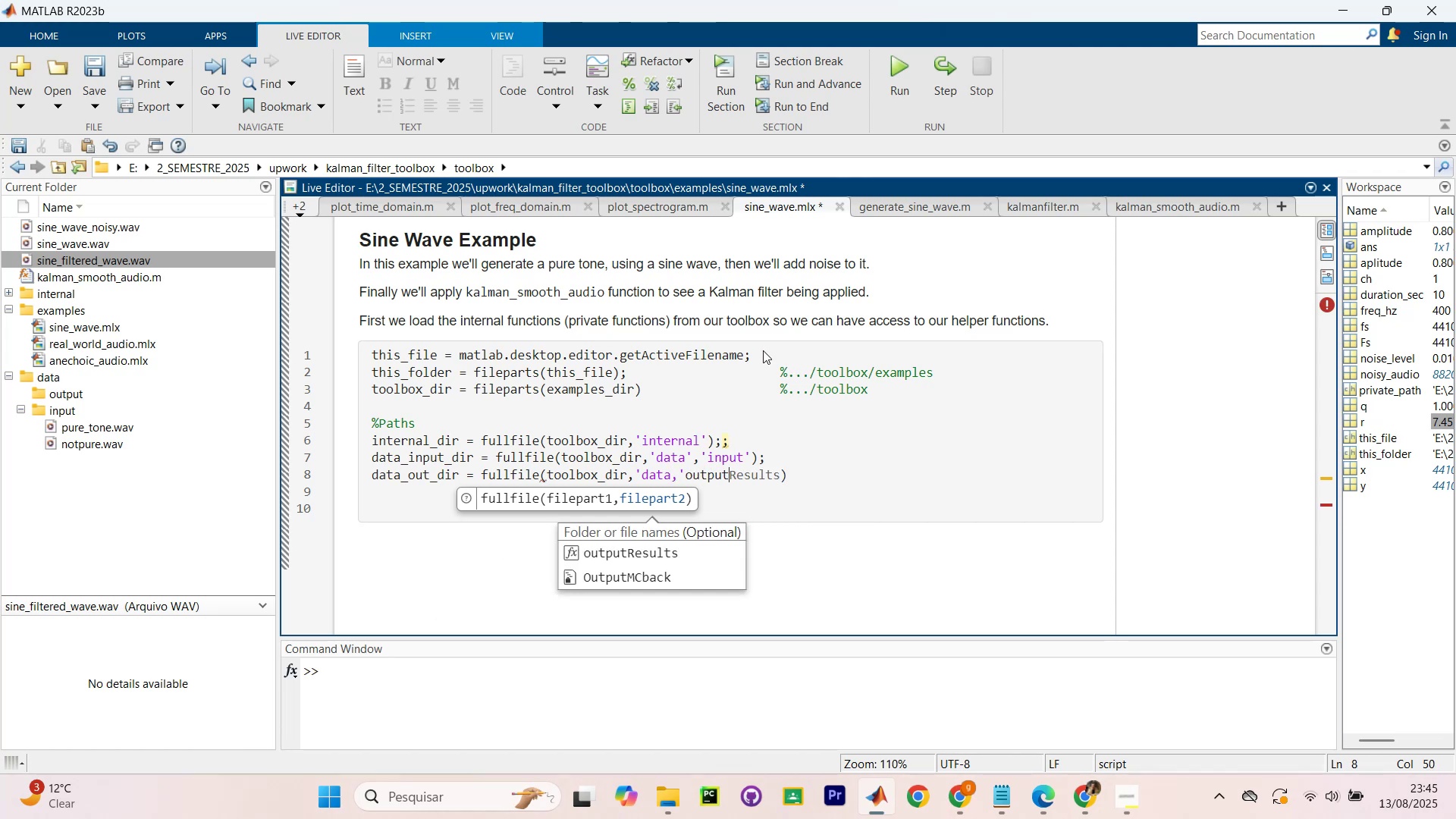 
key(Backquote)
 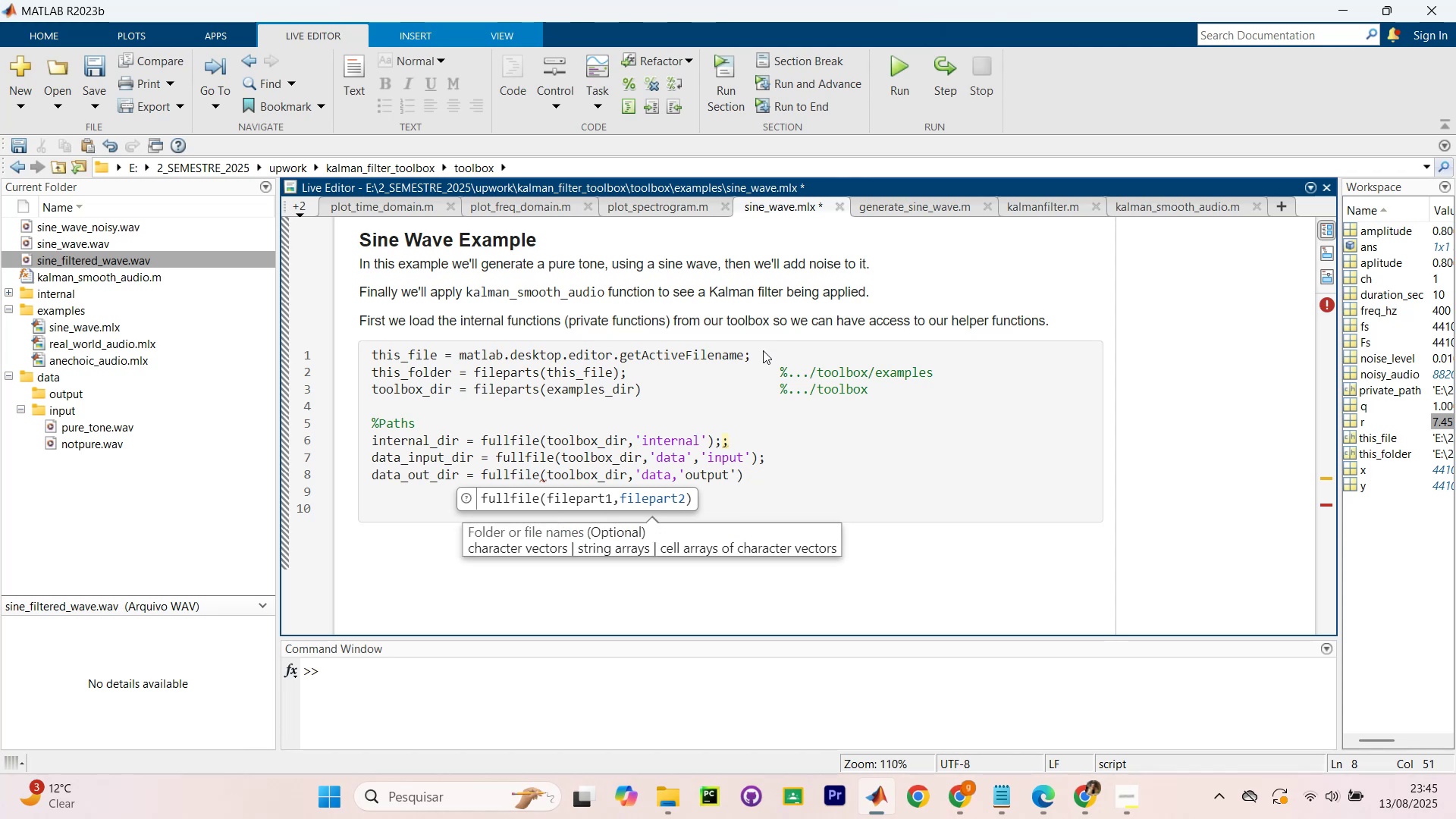 
key(Unknown)
 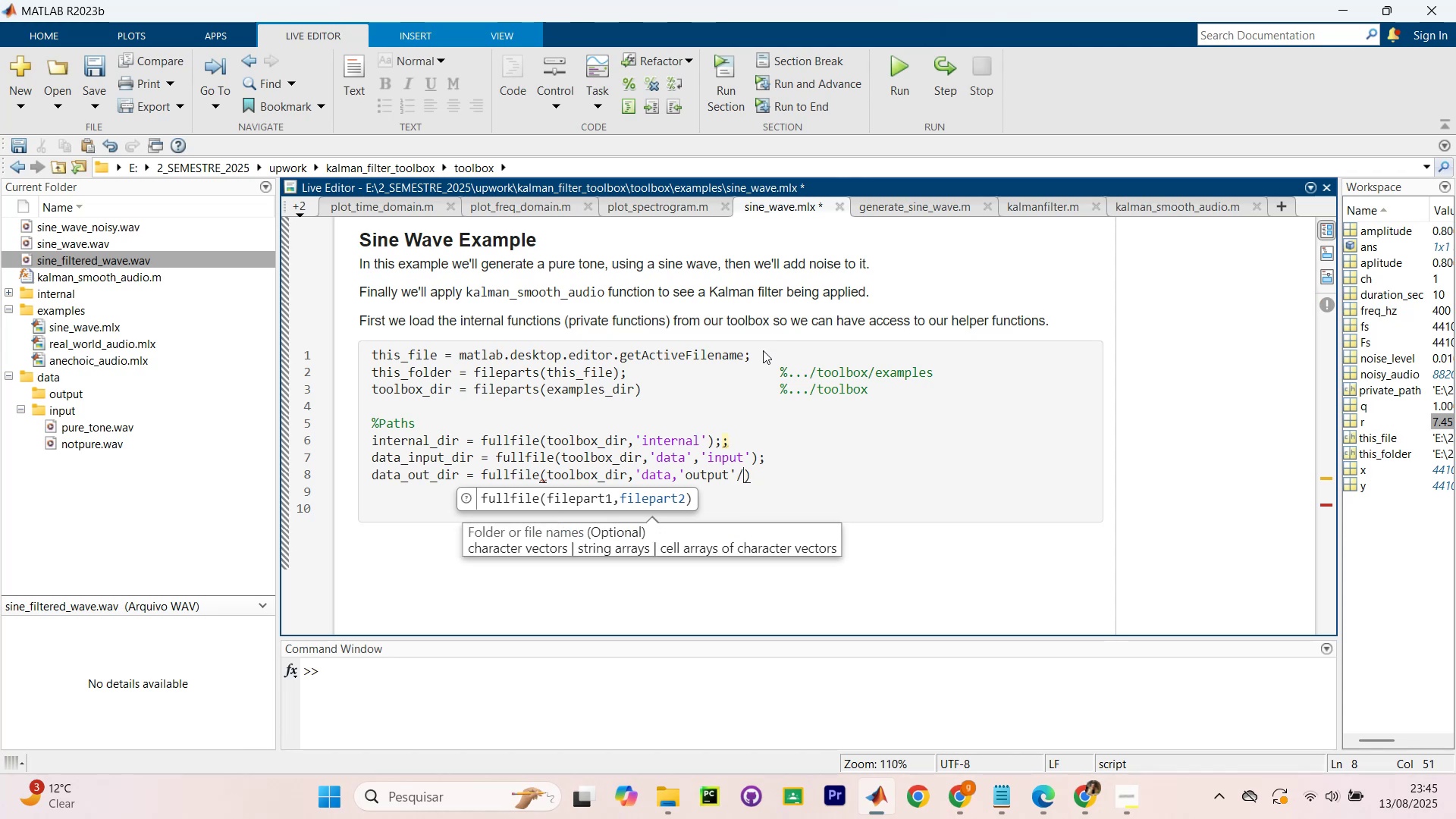 
key(Unknown)
 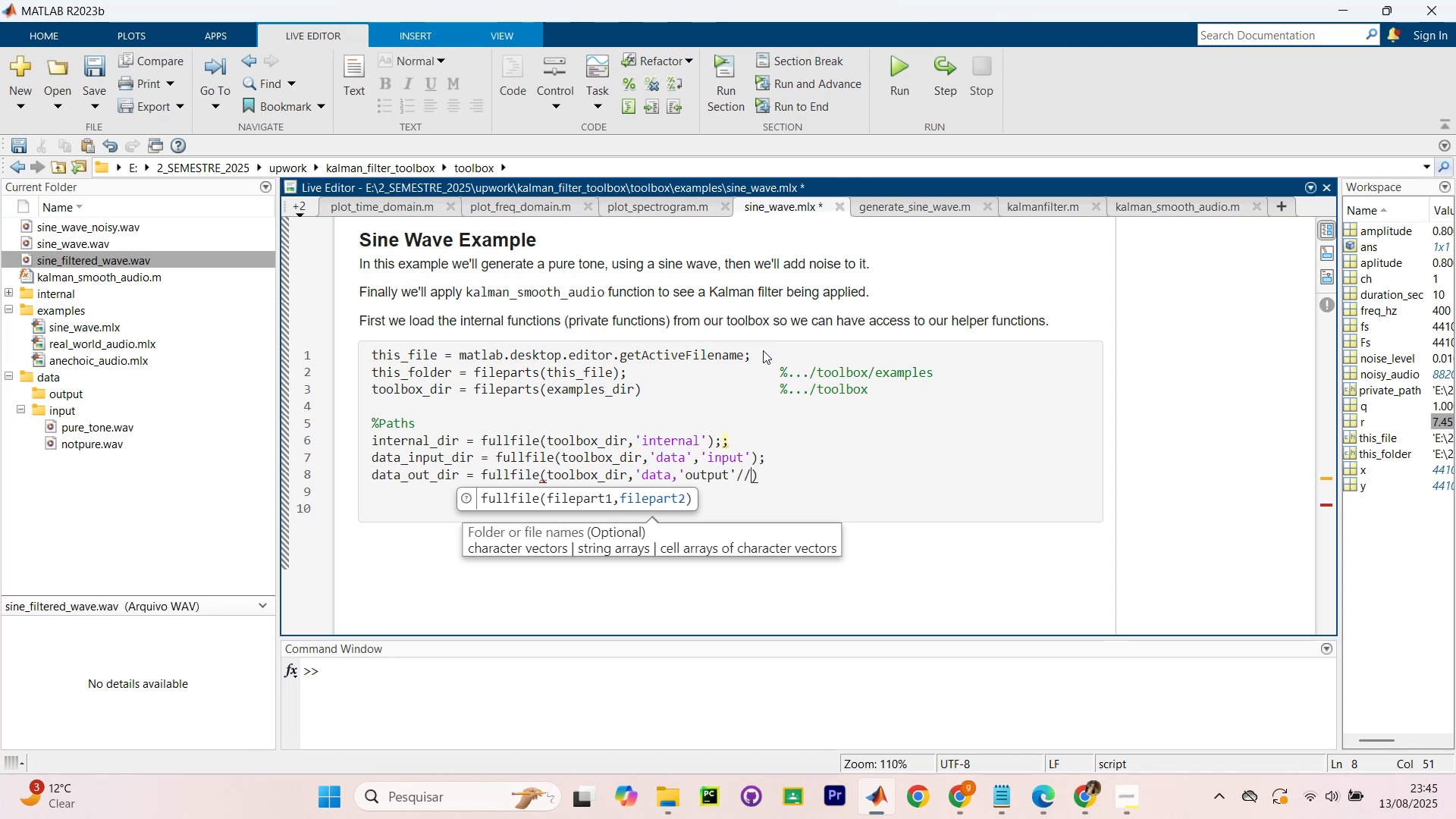 
key(Unknown)
 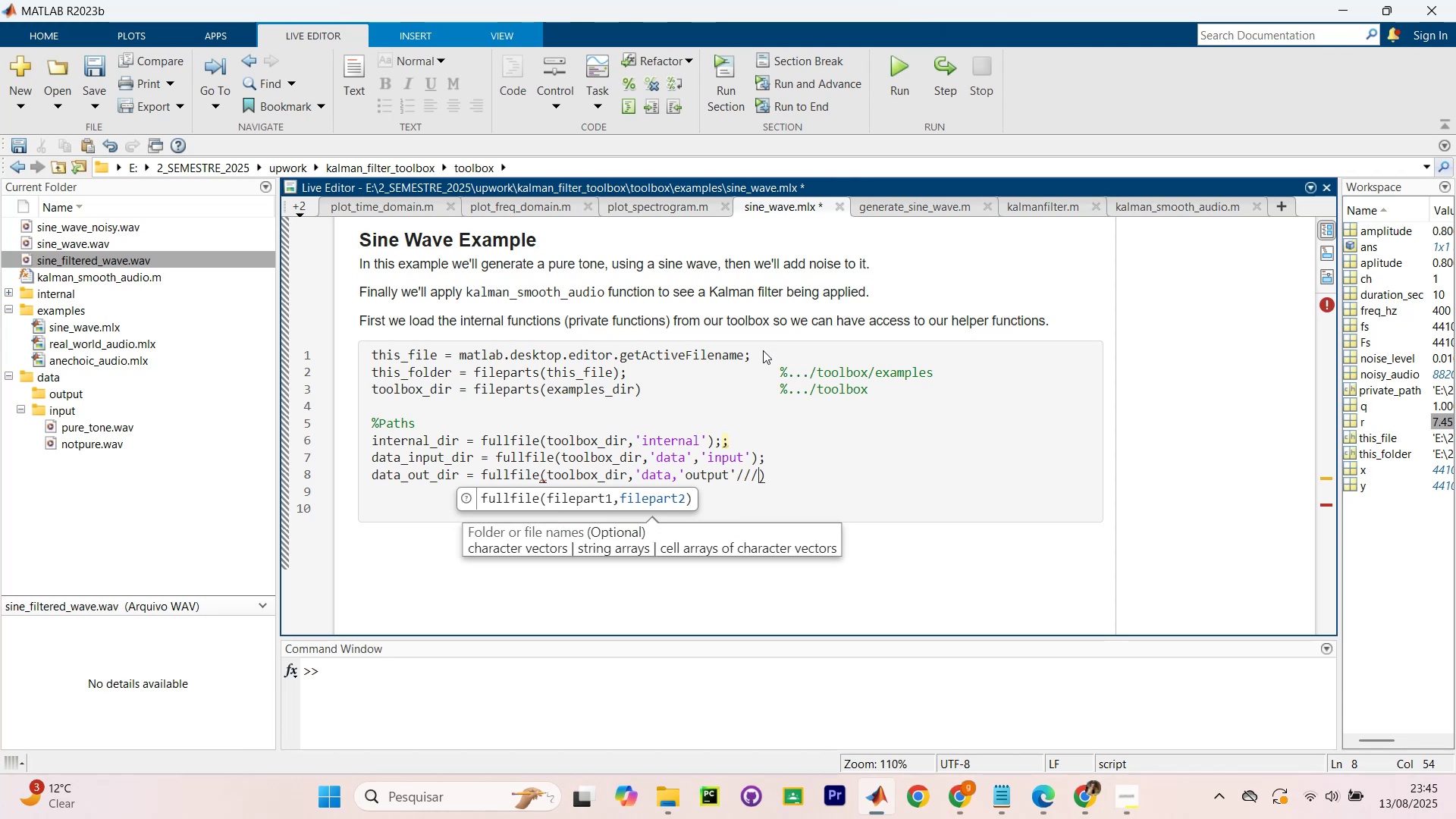 
key(Backspace)
 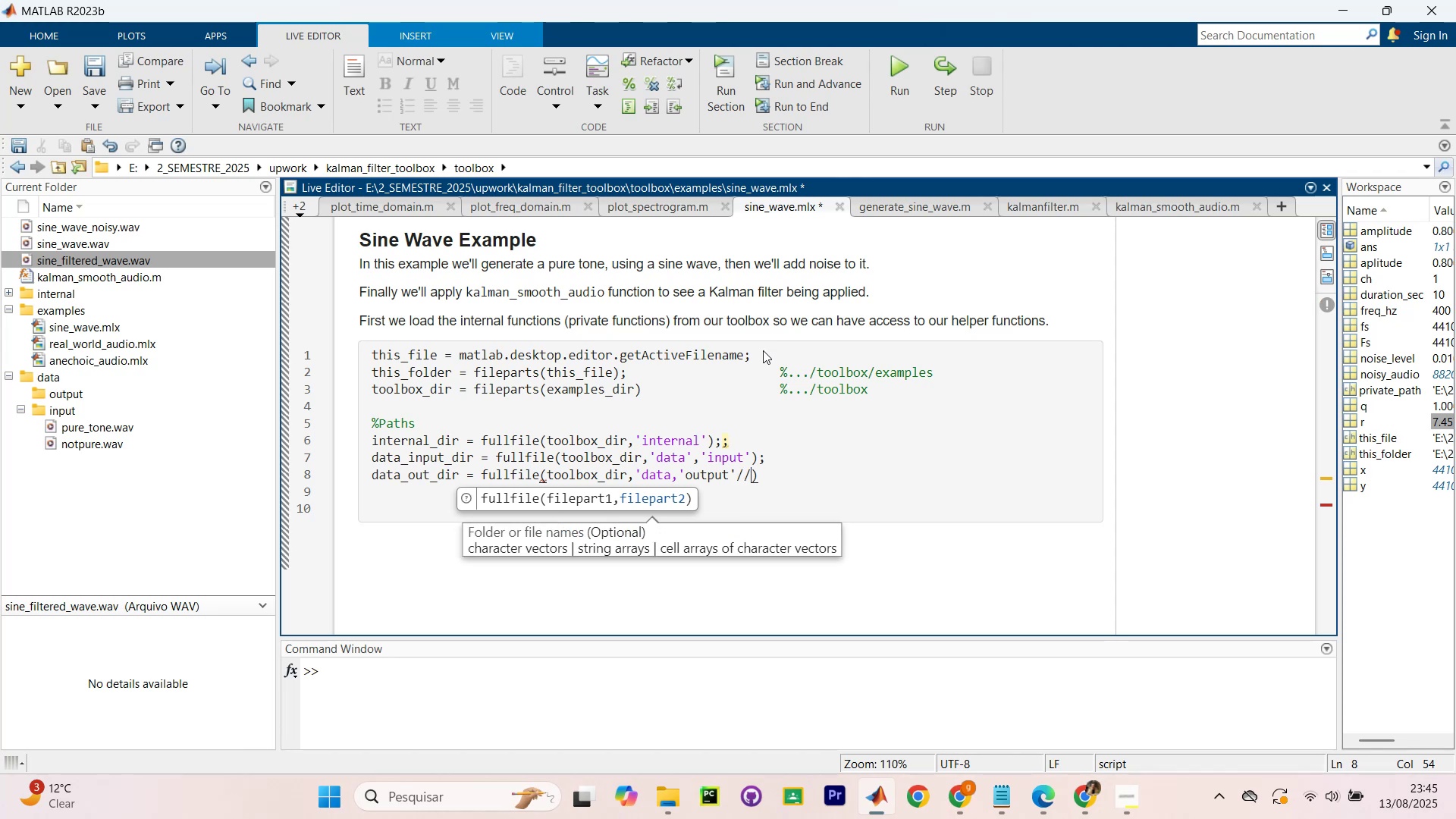 
key(Backspace)
 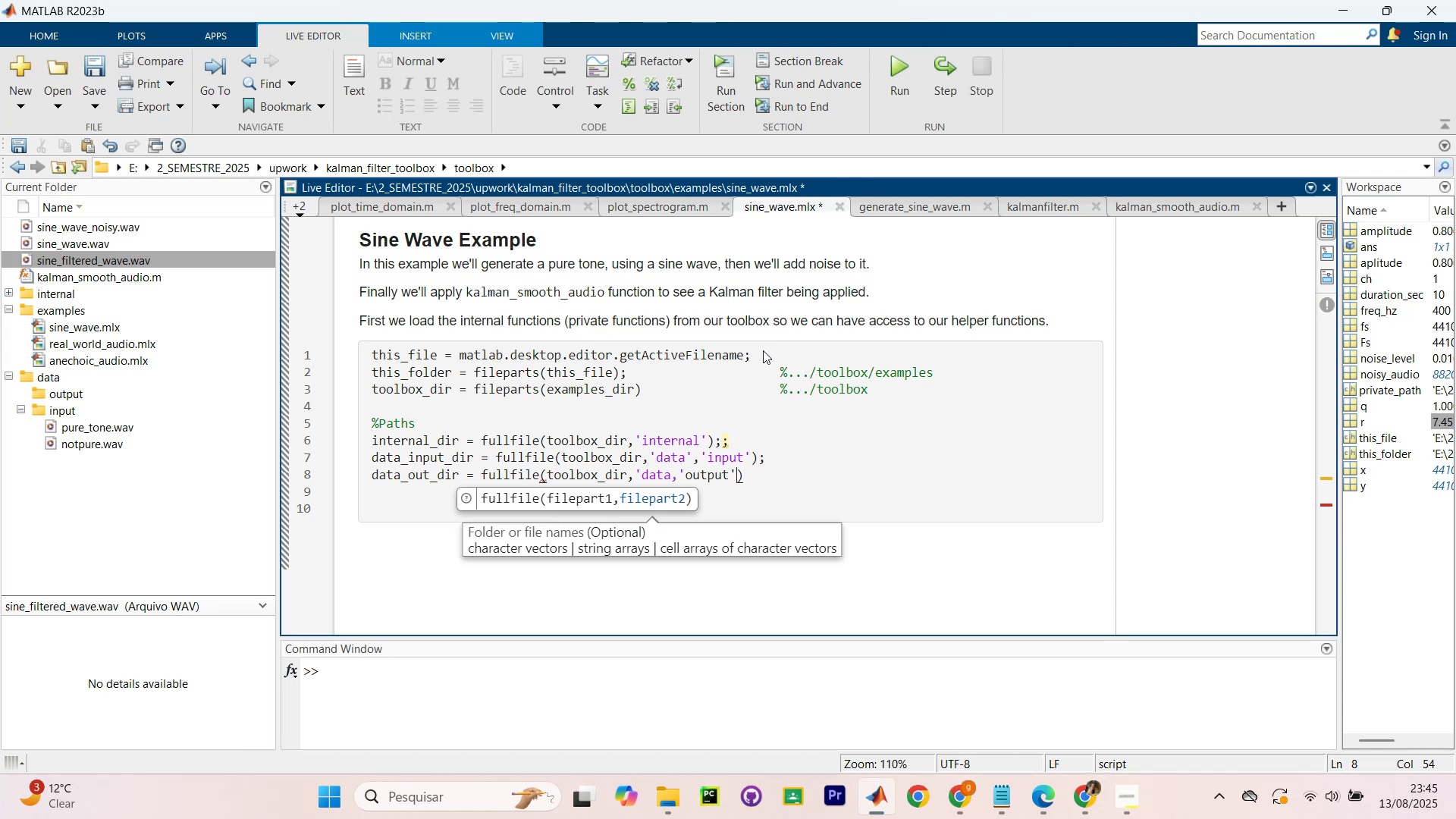 
key(Backspace)
 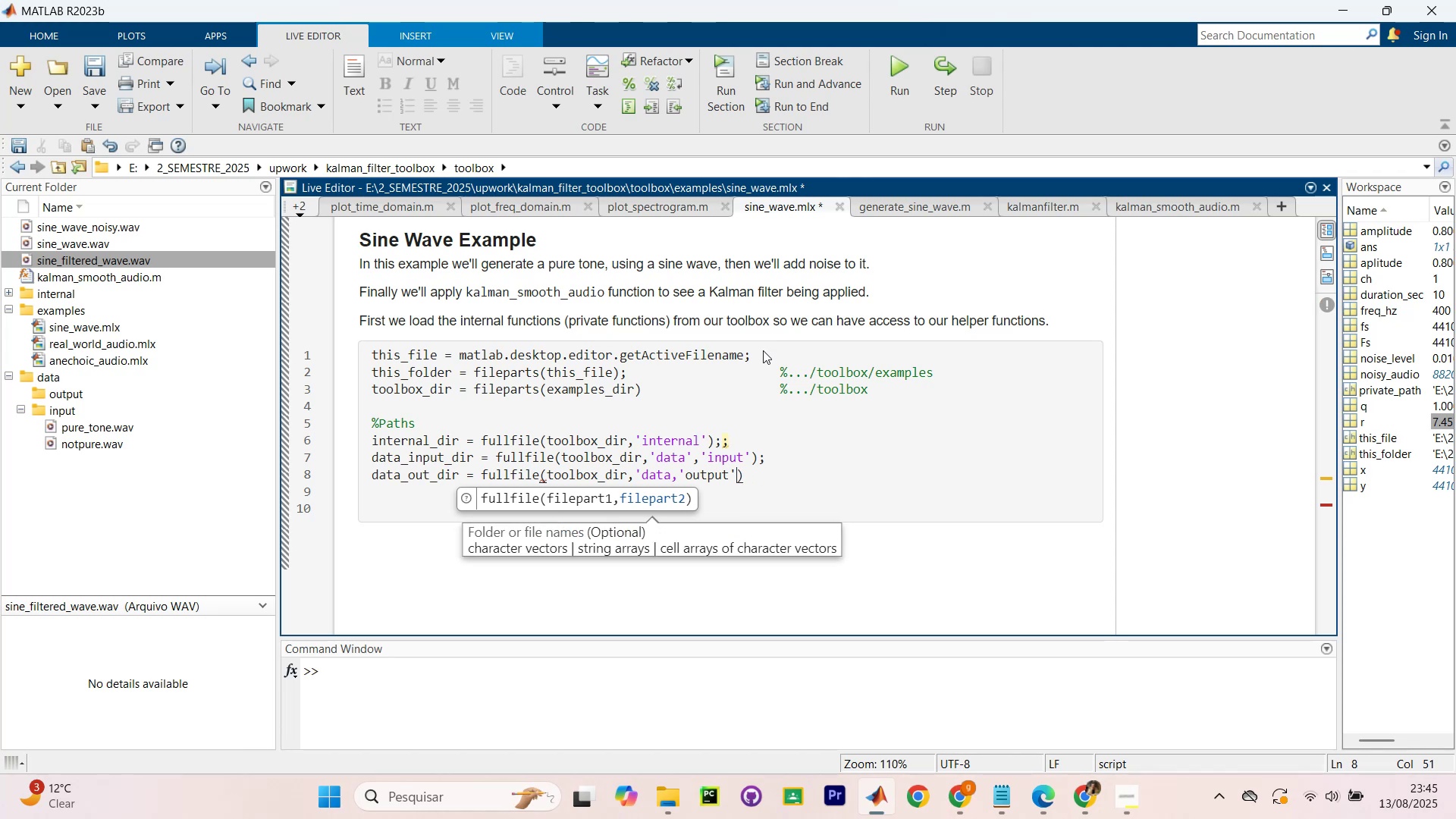 
key(ArrowLeft)
 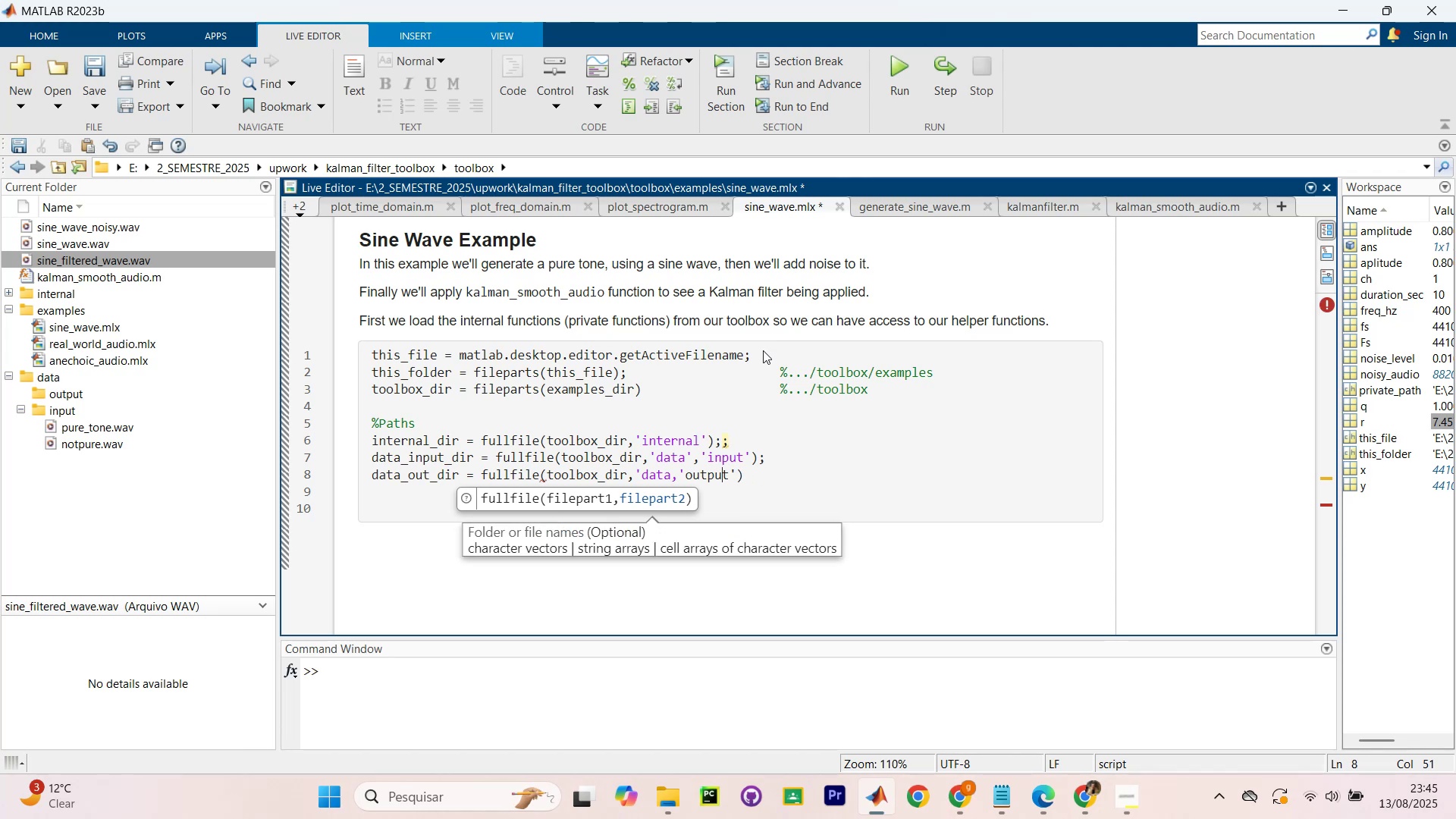 
key(ArrowLeft)
 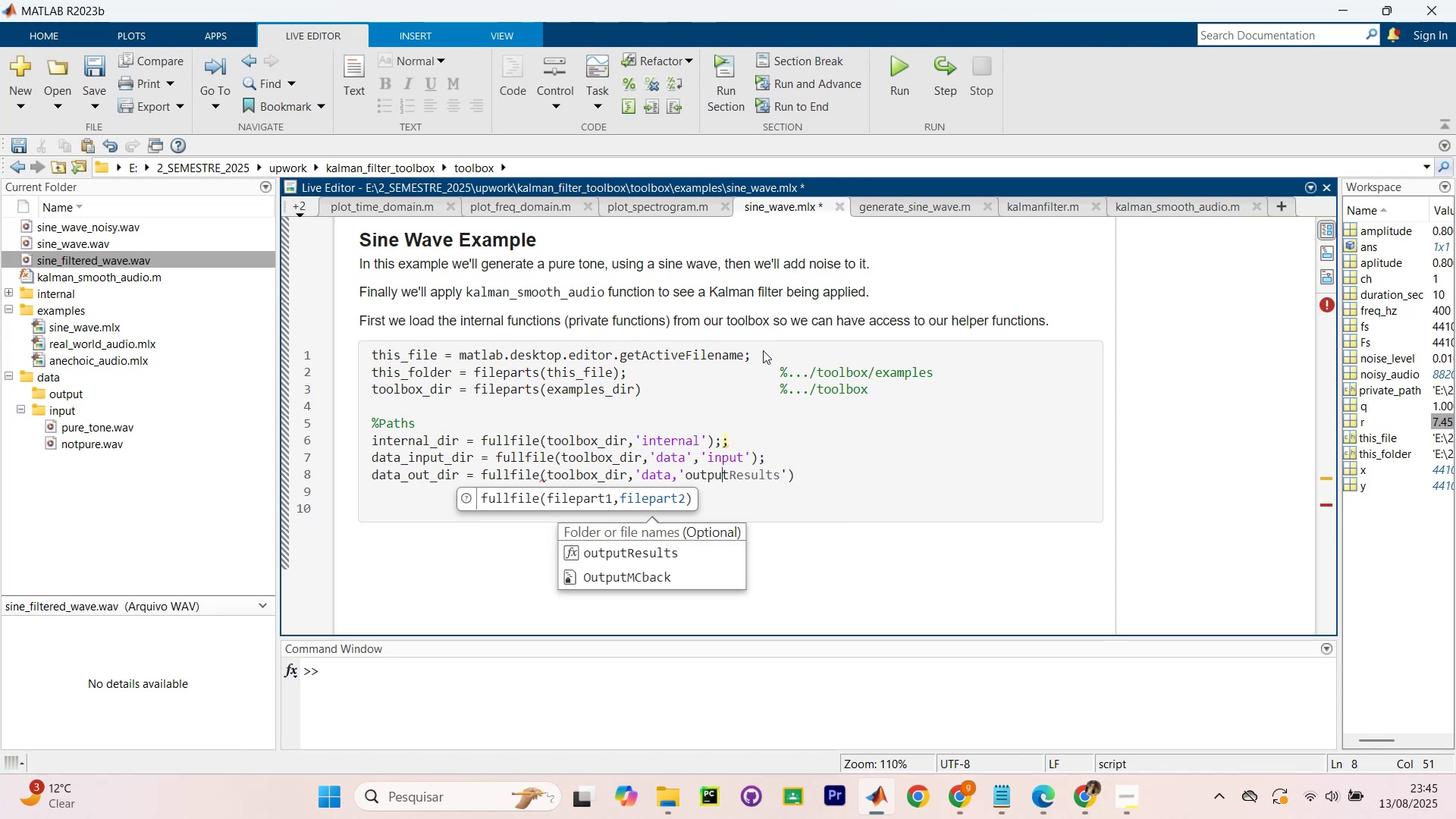 
key(ArrowLeft)
 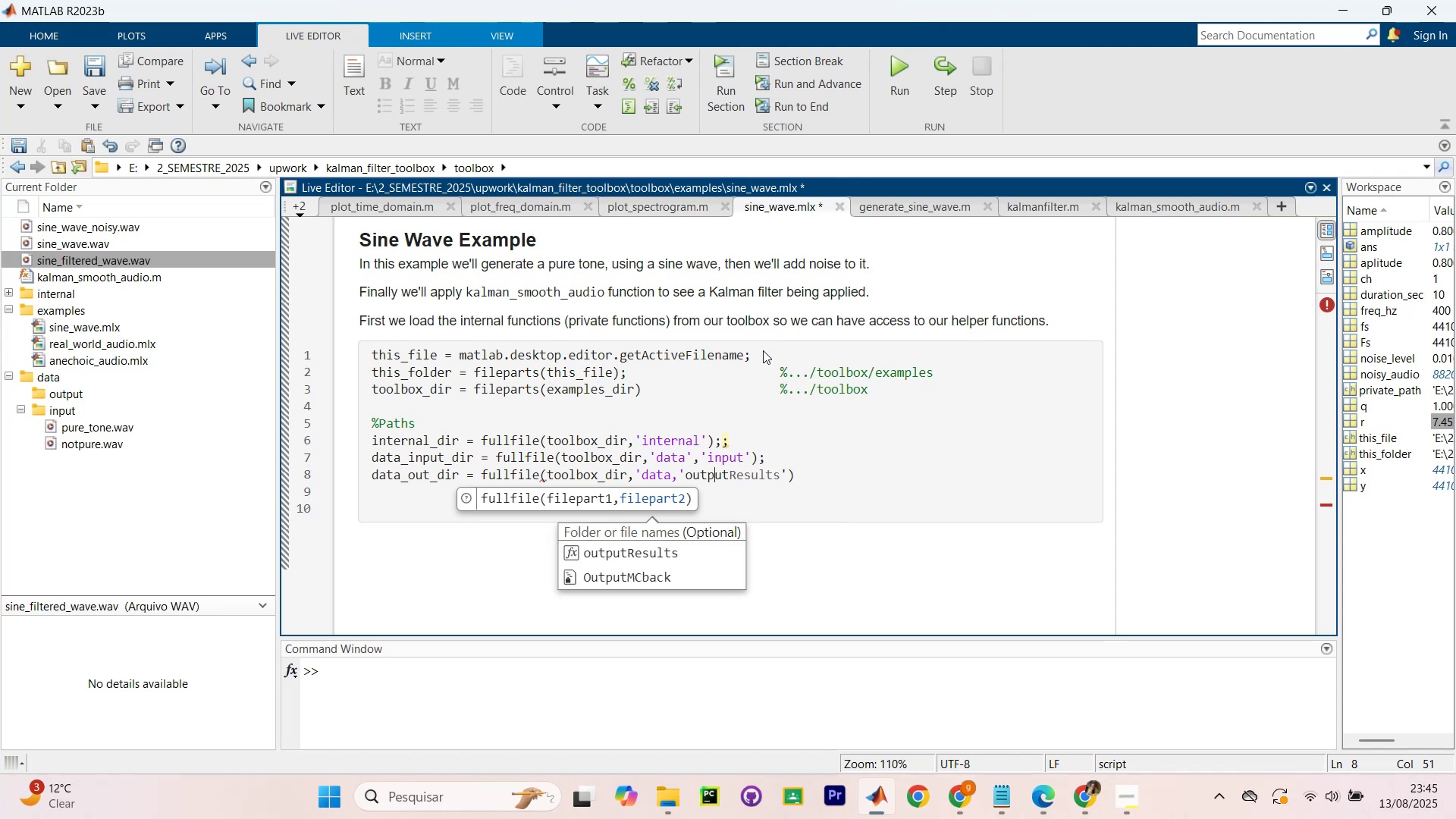 
key(ArrowLeft)
 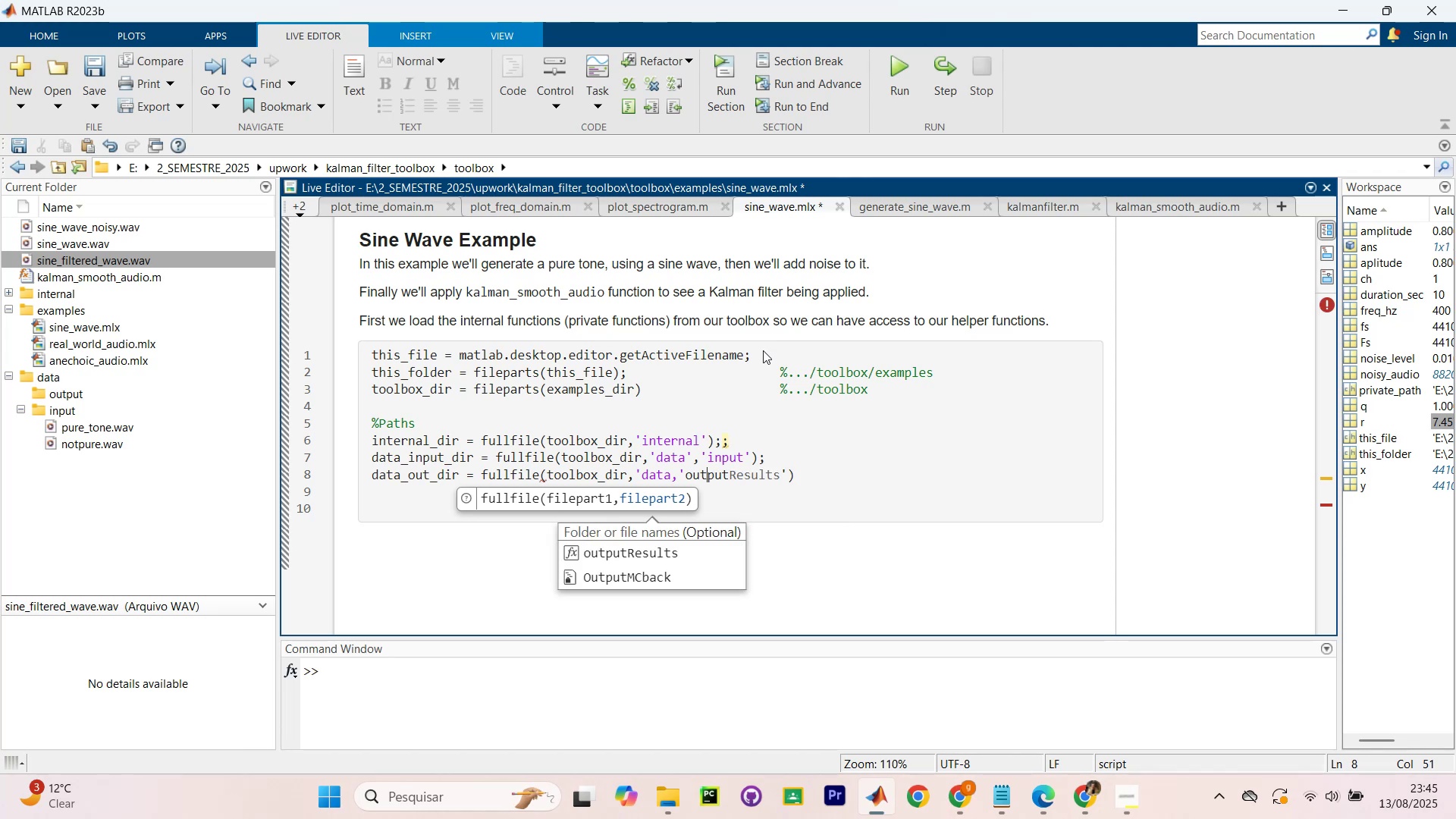 
key(ArrowLeft)
 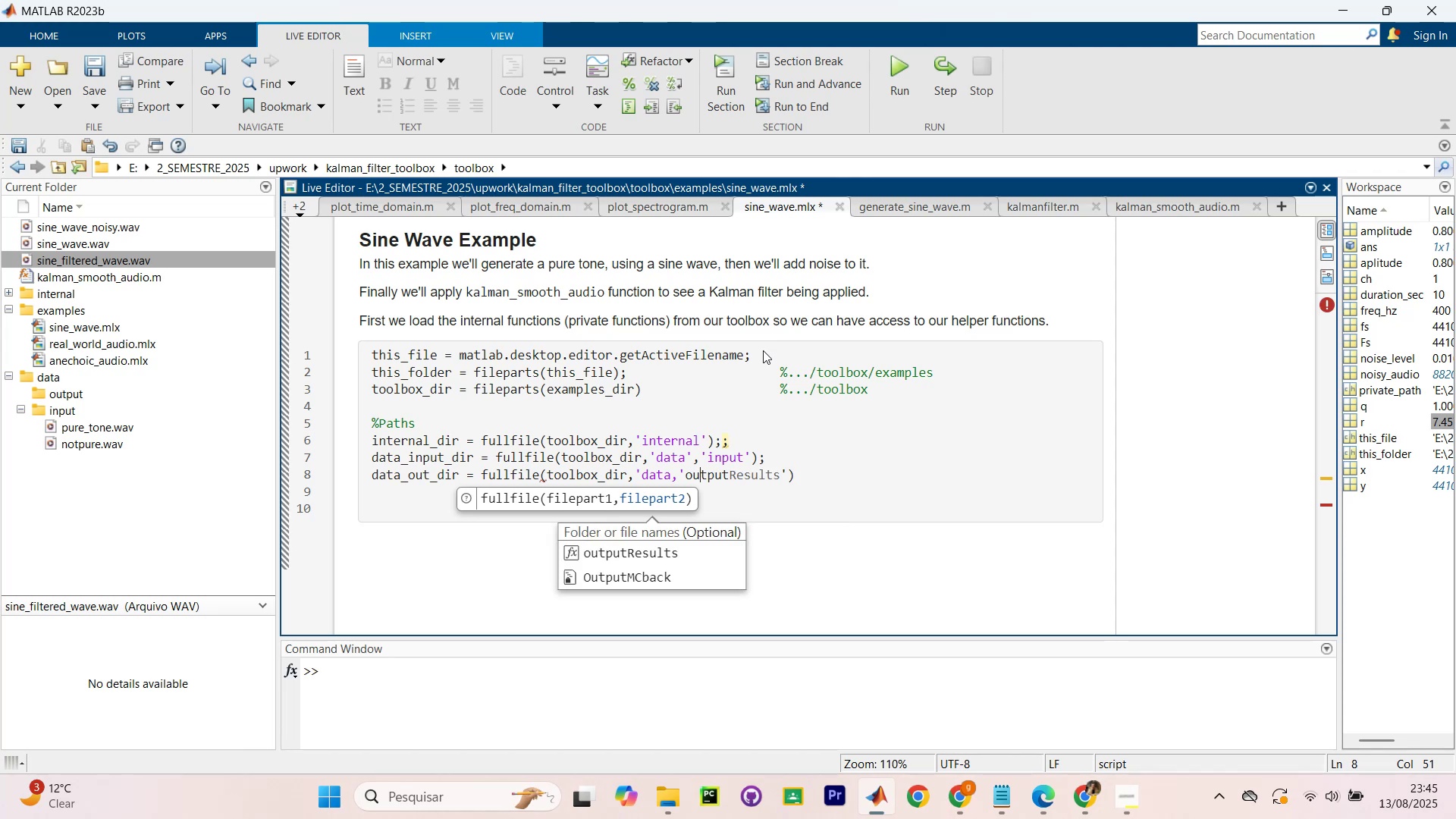 
key(ArrowLeft)
 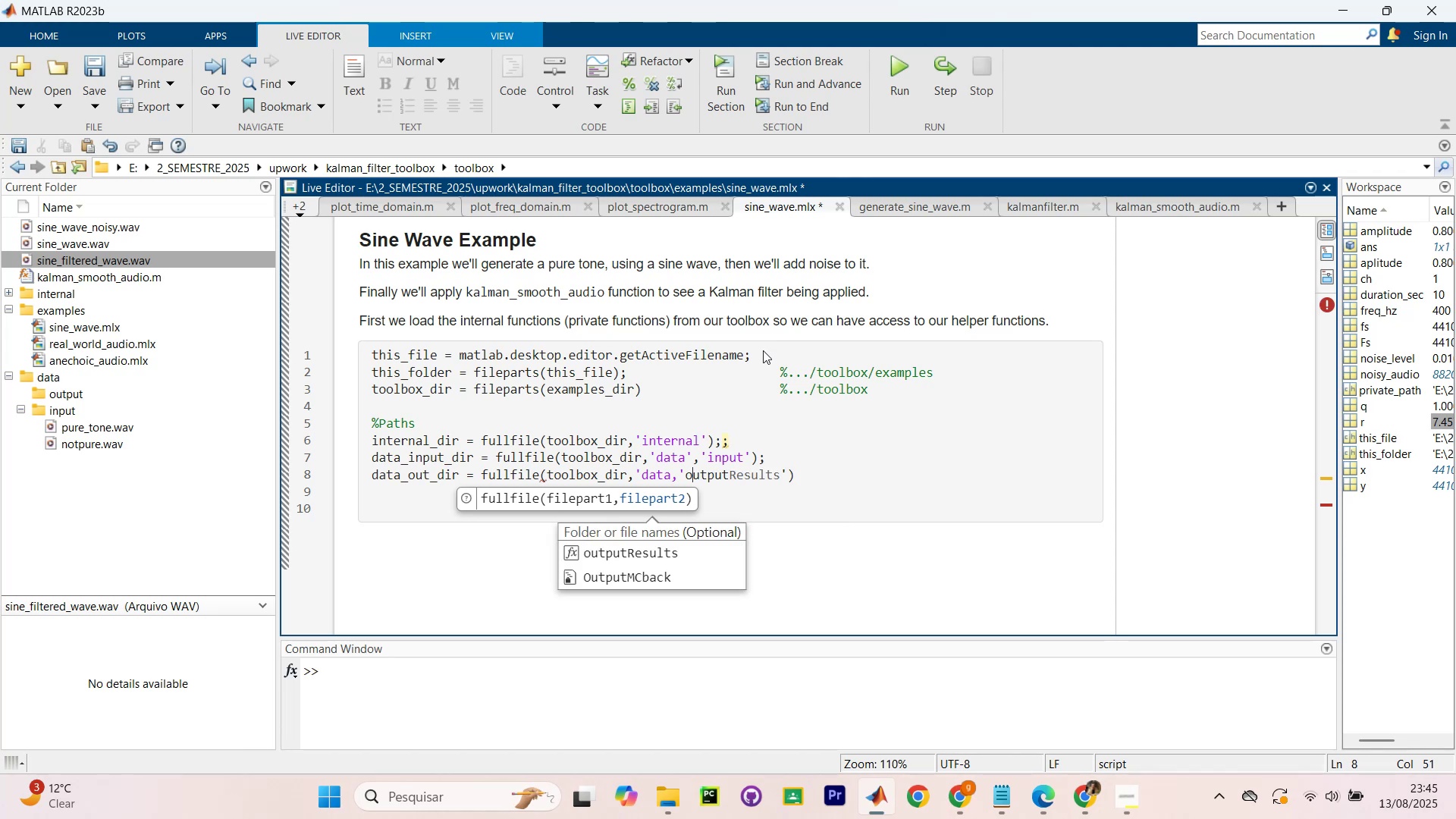 
key(ArrowLeft)
 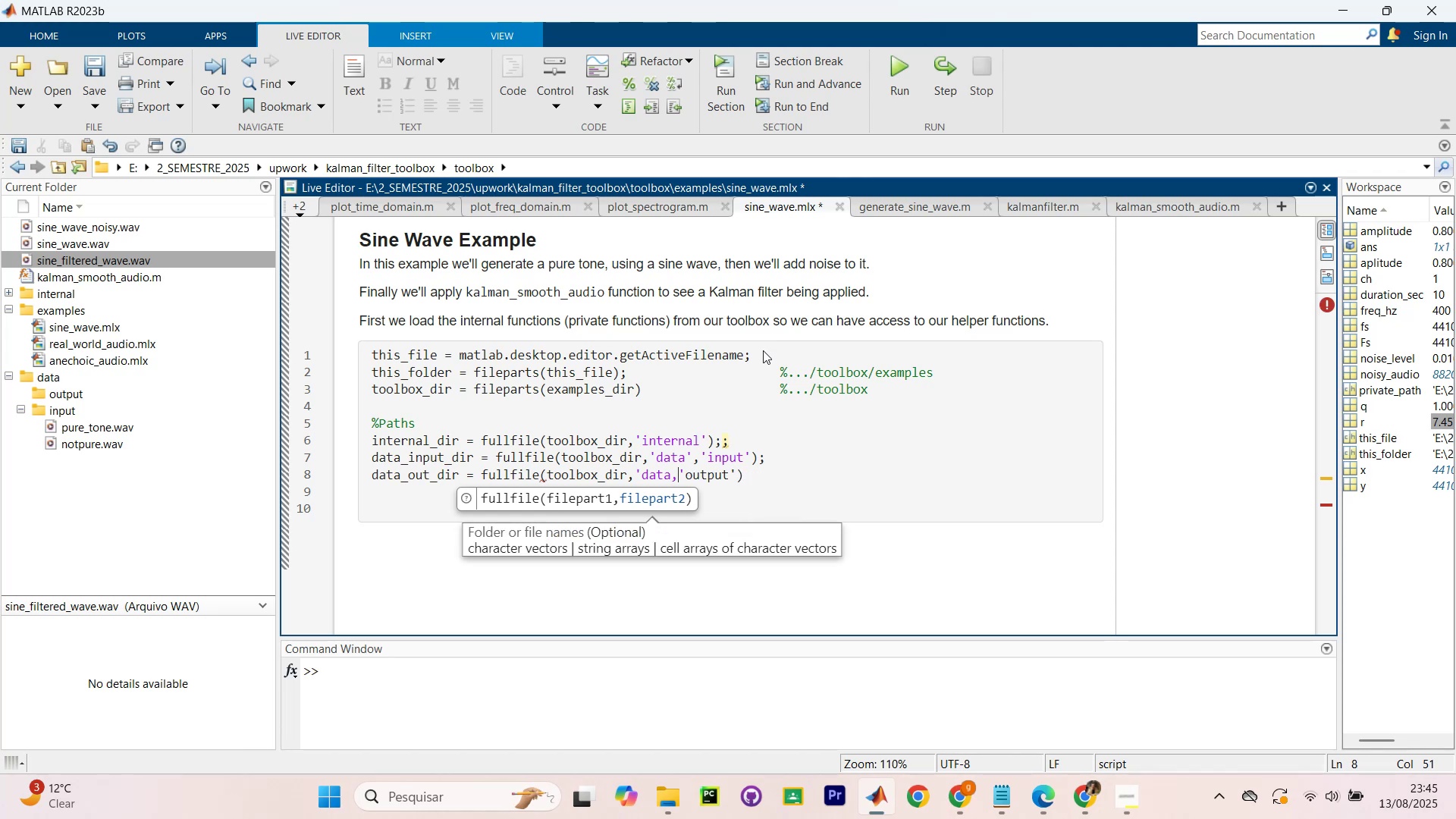 
key(ArrowLeft)
 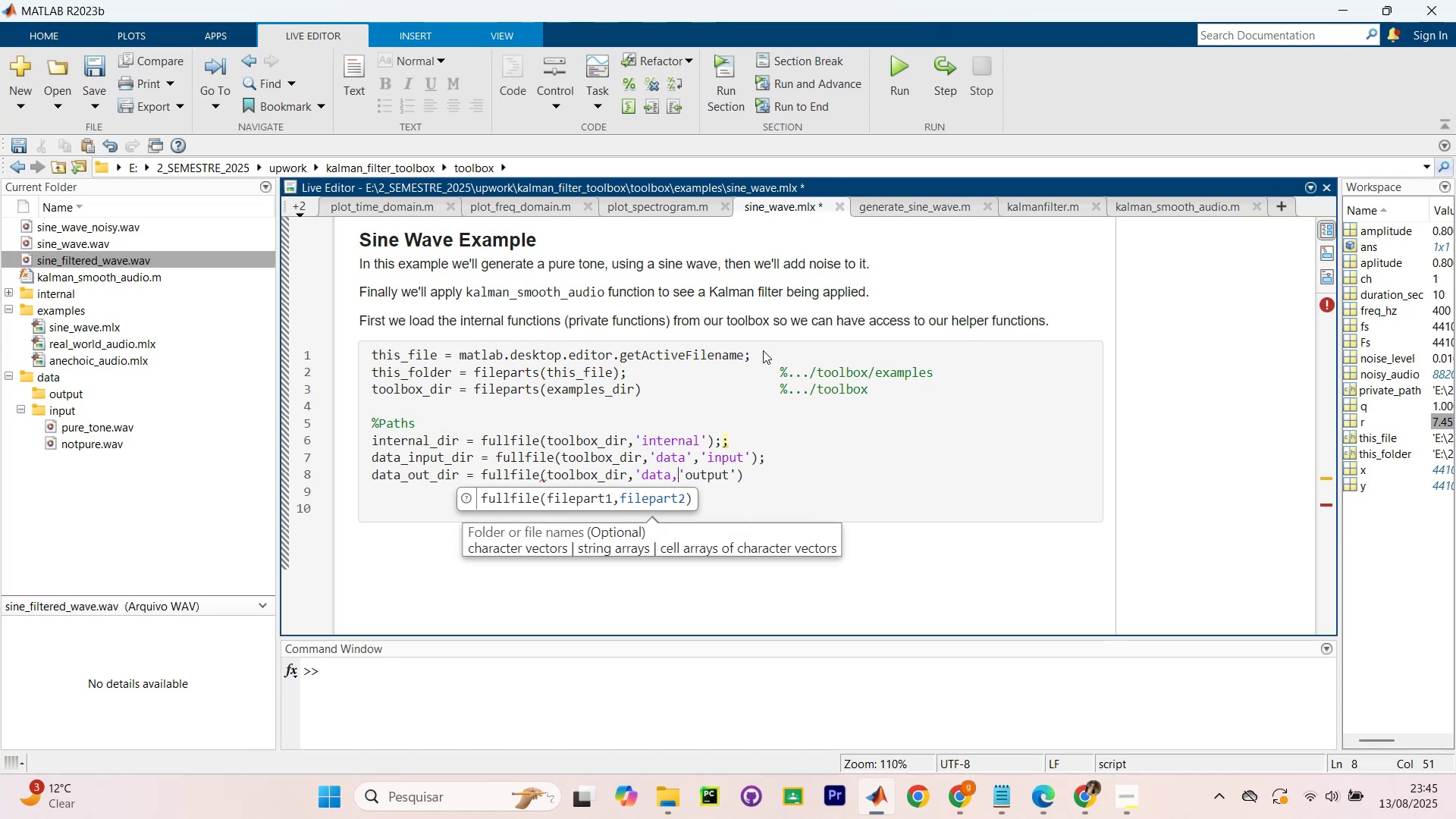 
key(ArrowLeft)
 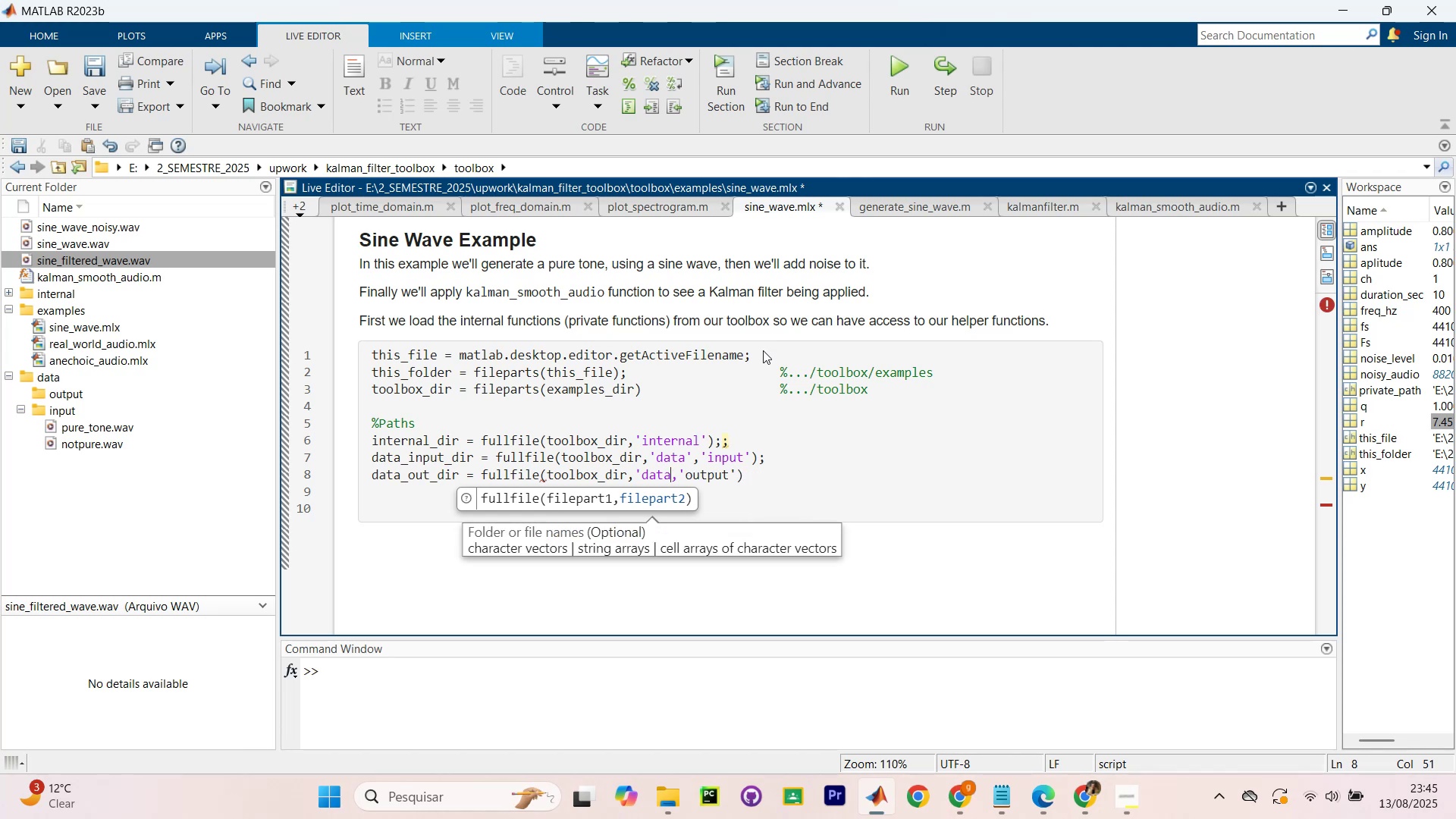 
key(Backquote)
 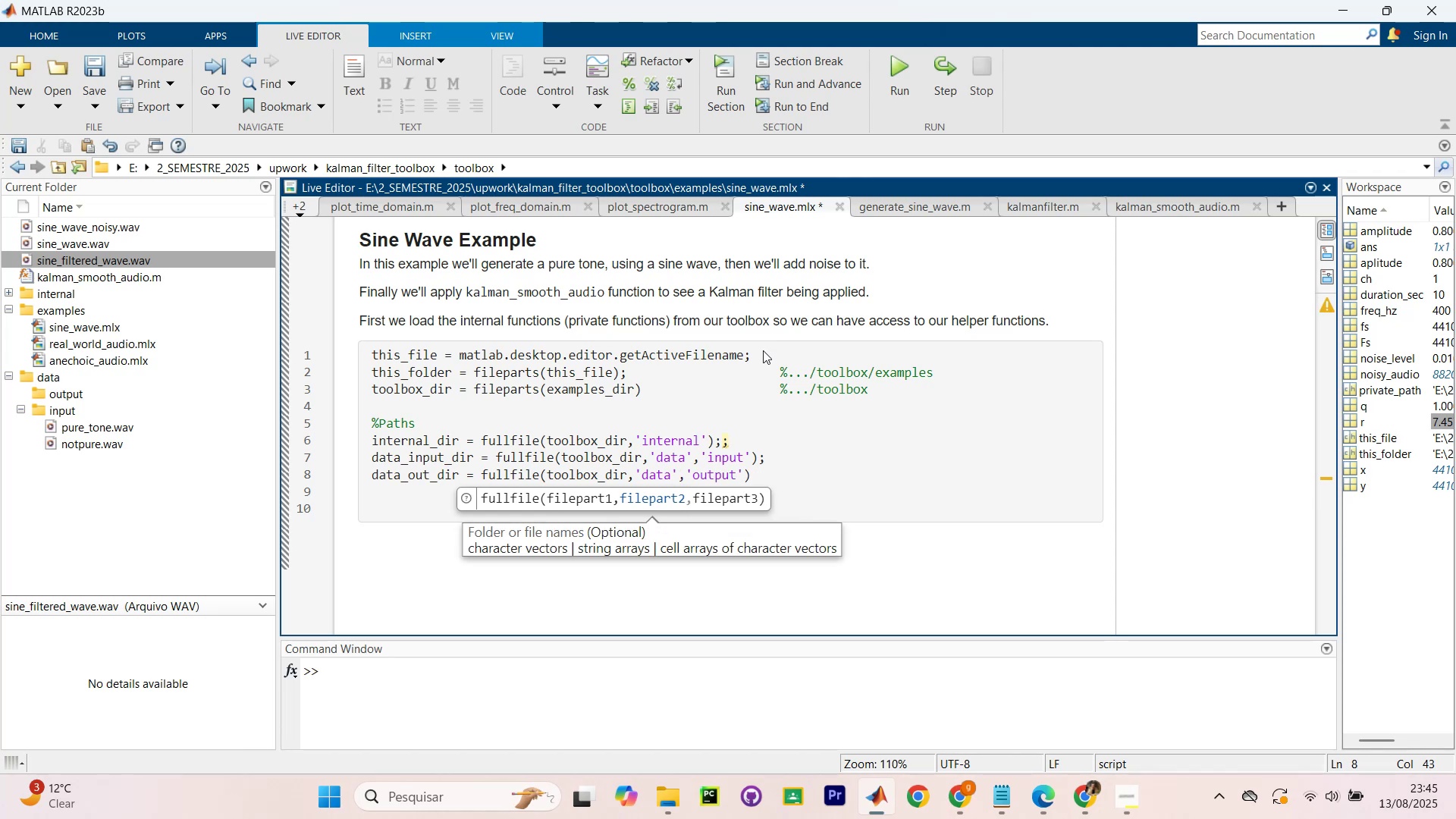 
key(ArrowRight)
 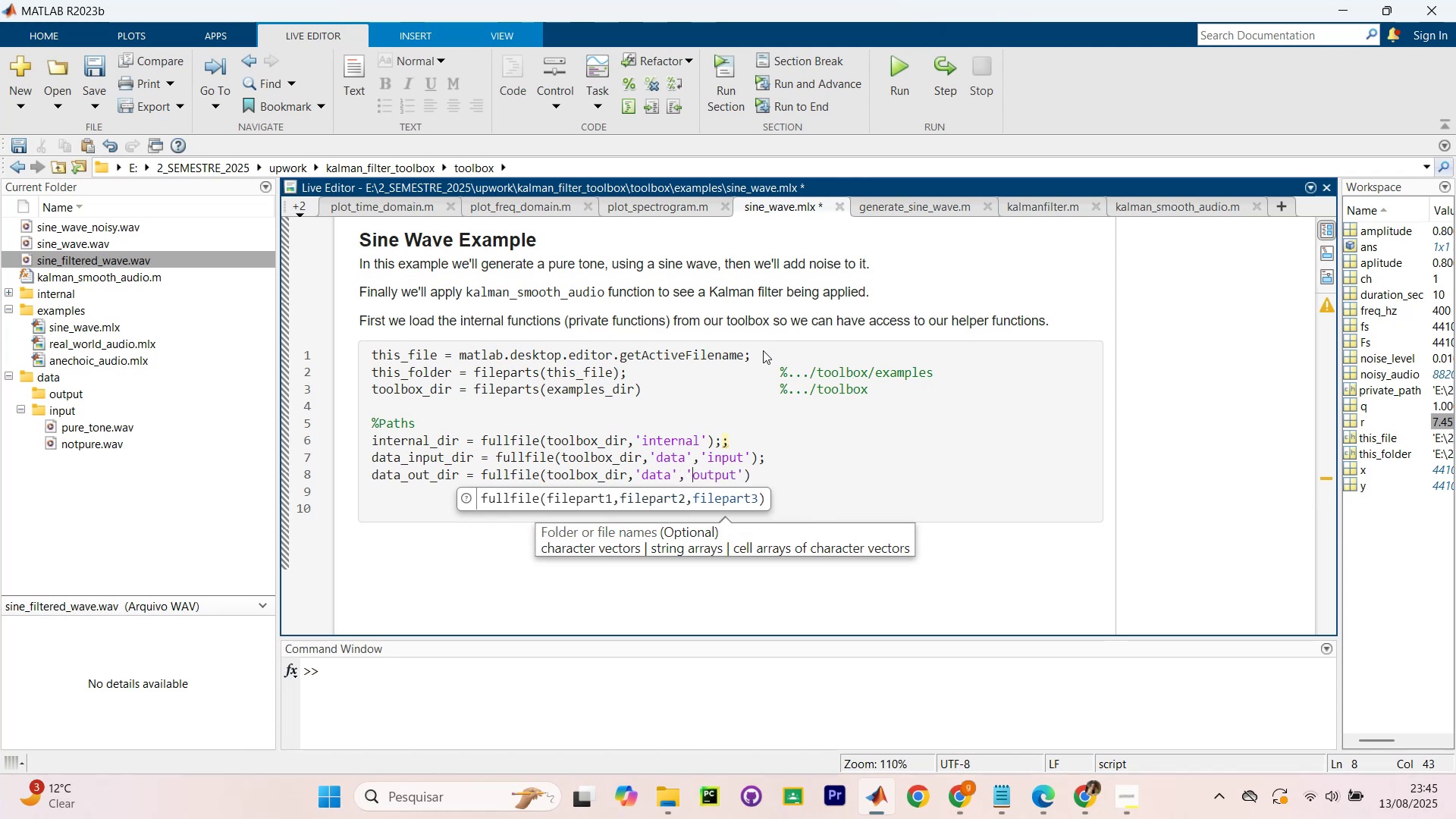 
key(ArrowRight)
 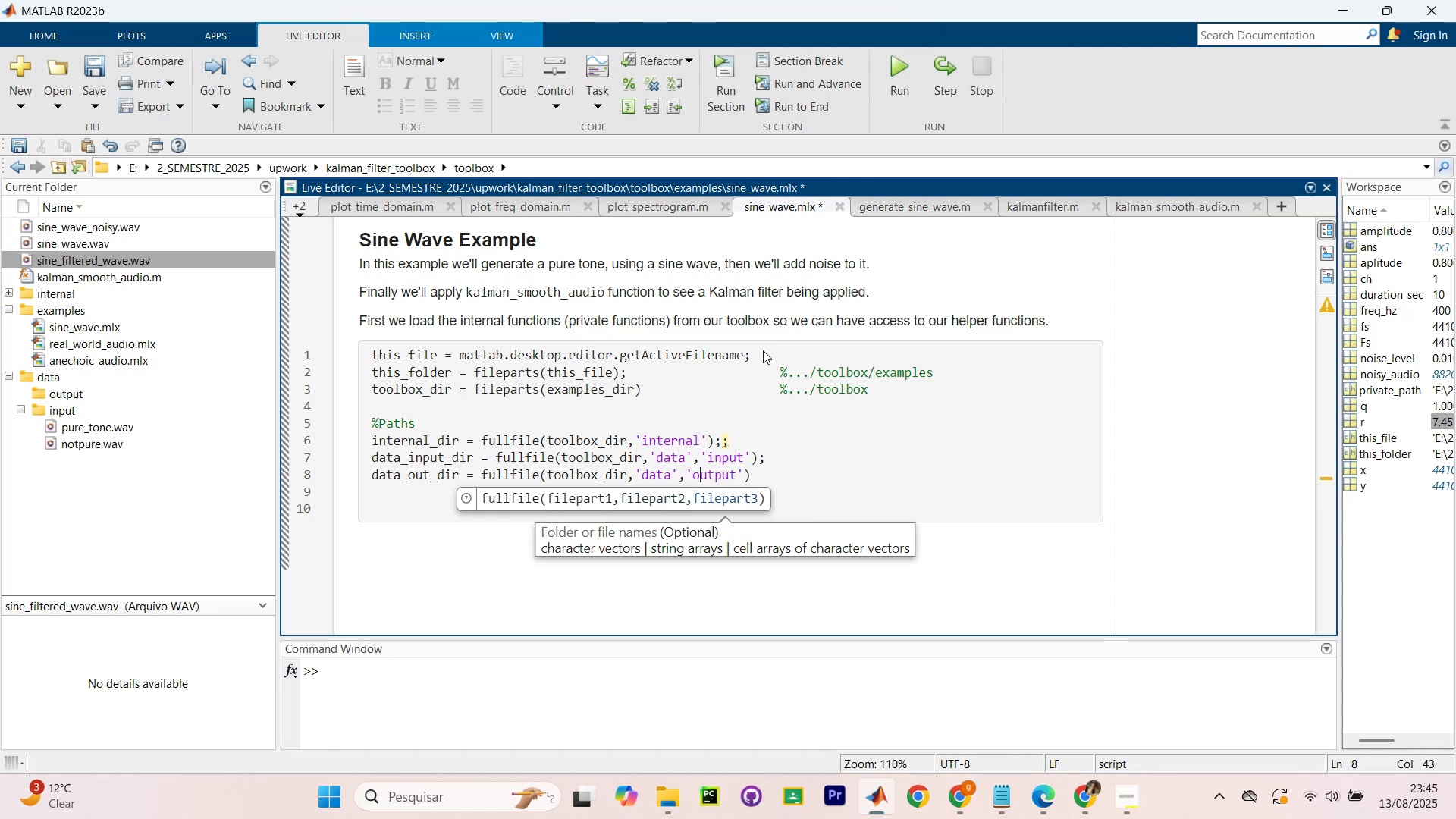 
key(ArrowRight)
 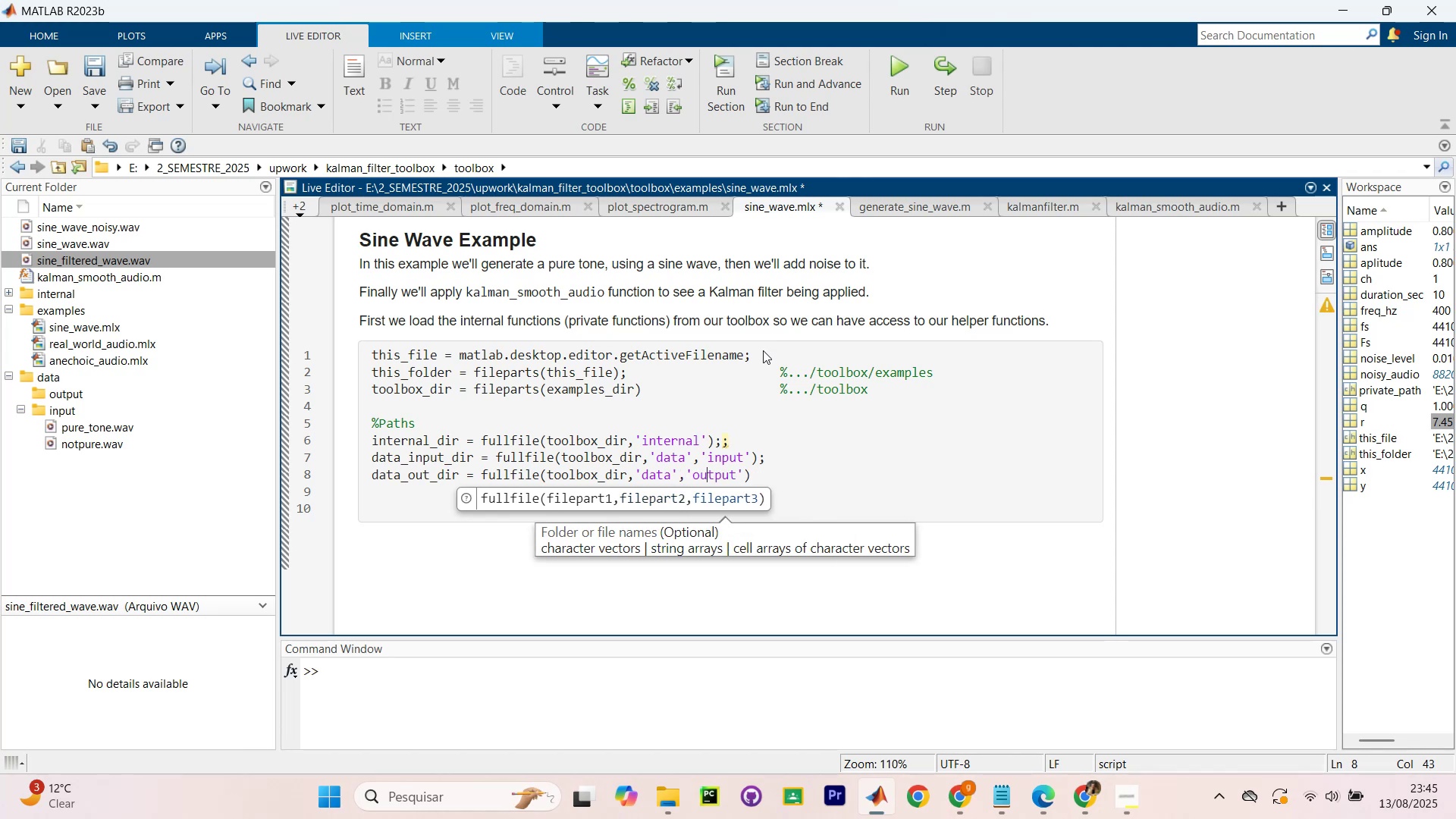 
key(ArrowRight)
 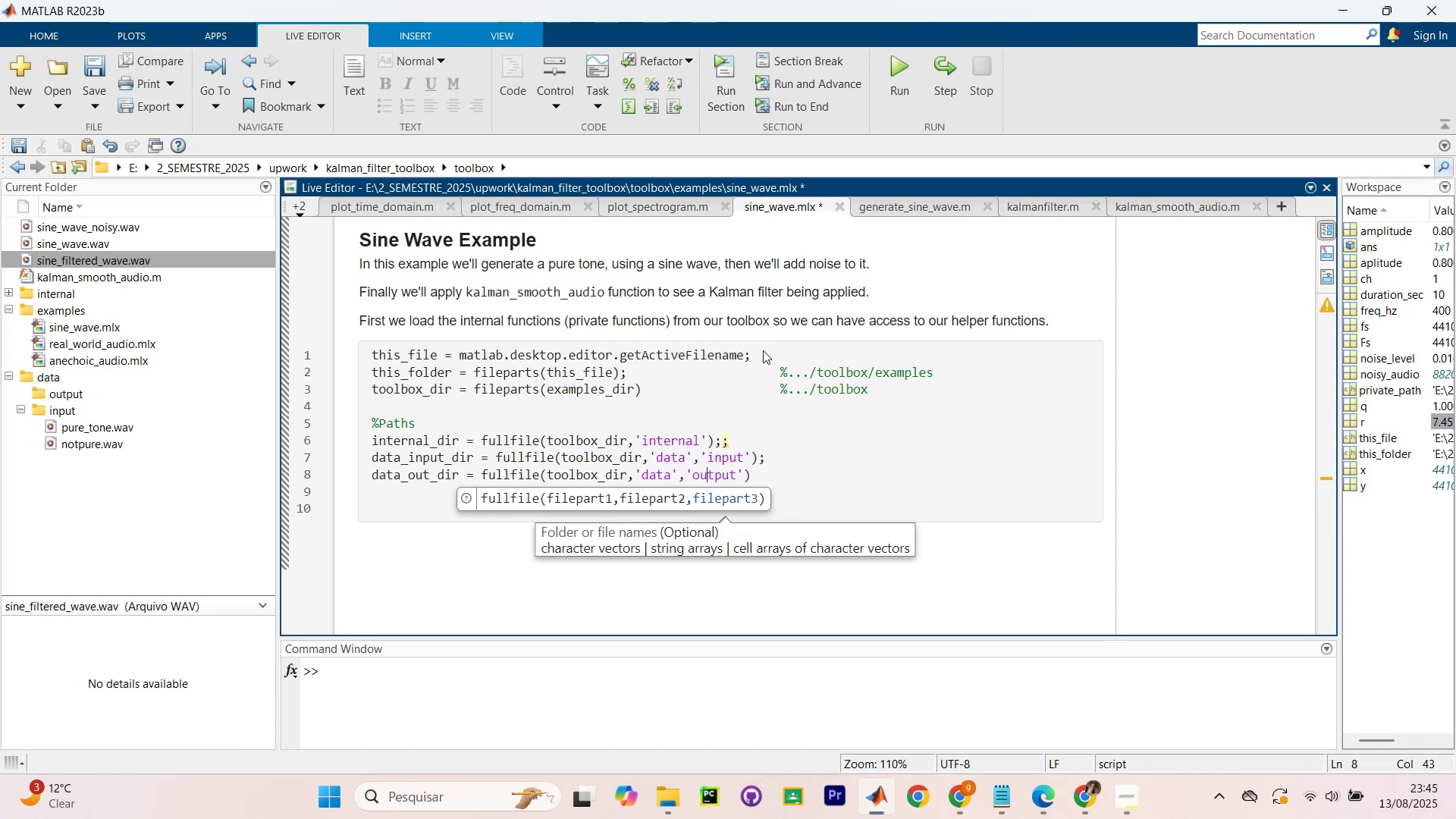 
key(ArrowRight)
 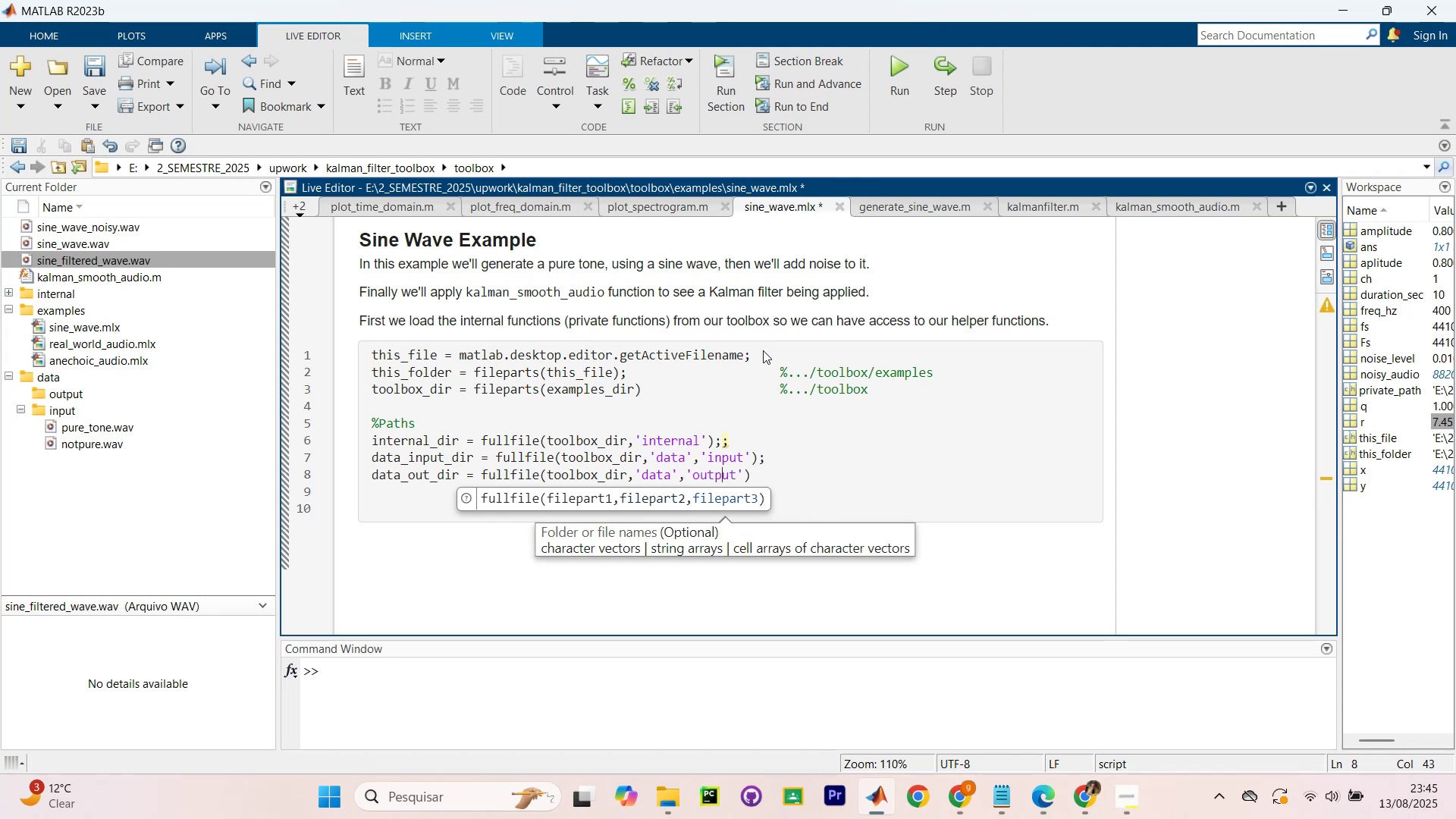 
key(ArrowRight)
 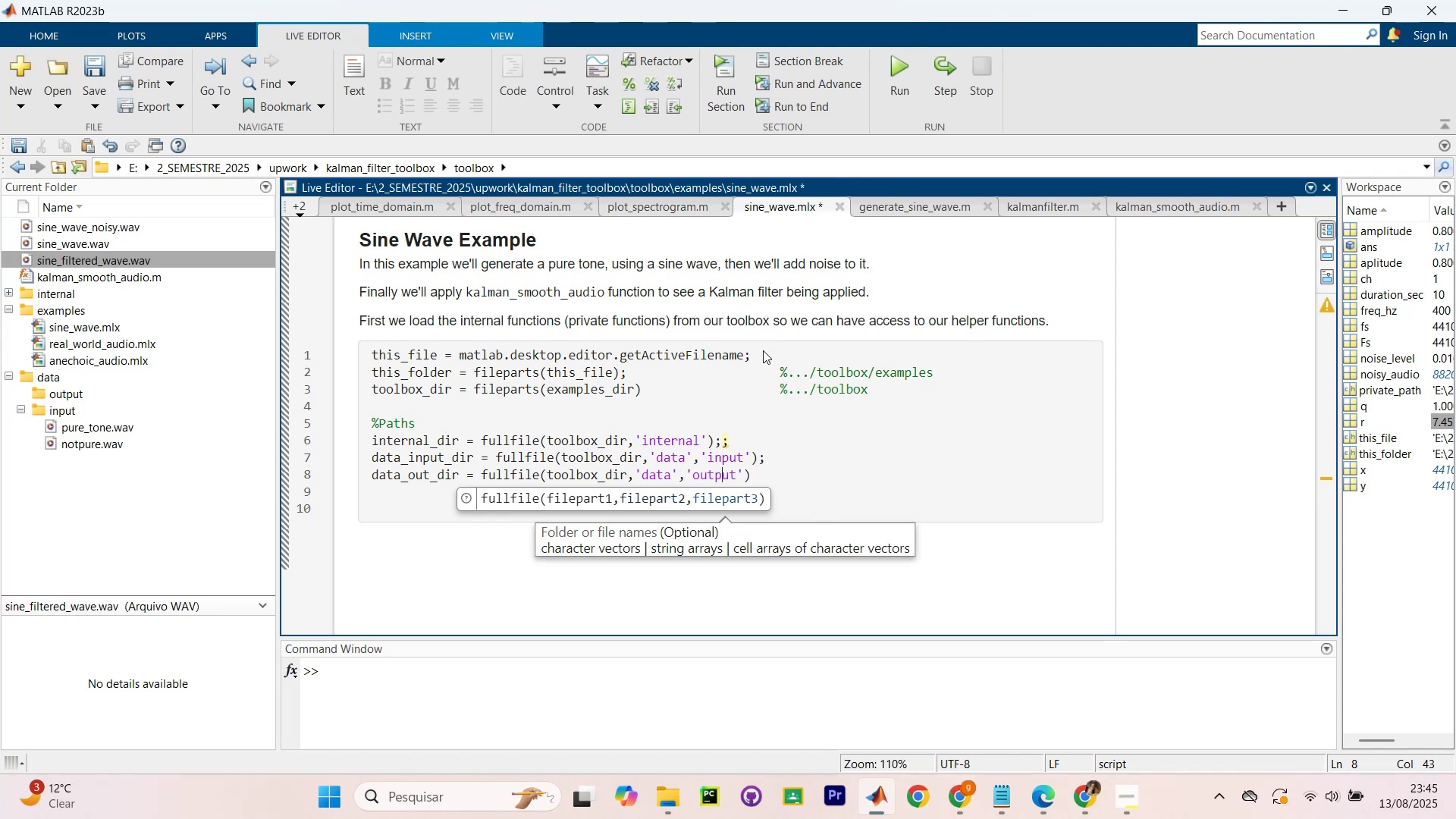 
key(ArrowRight)
 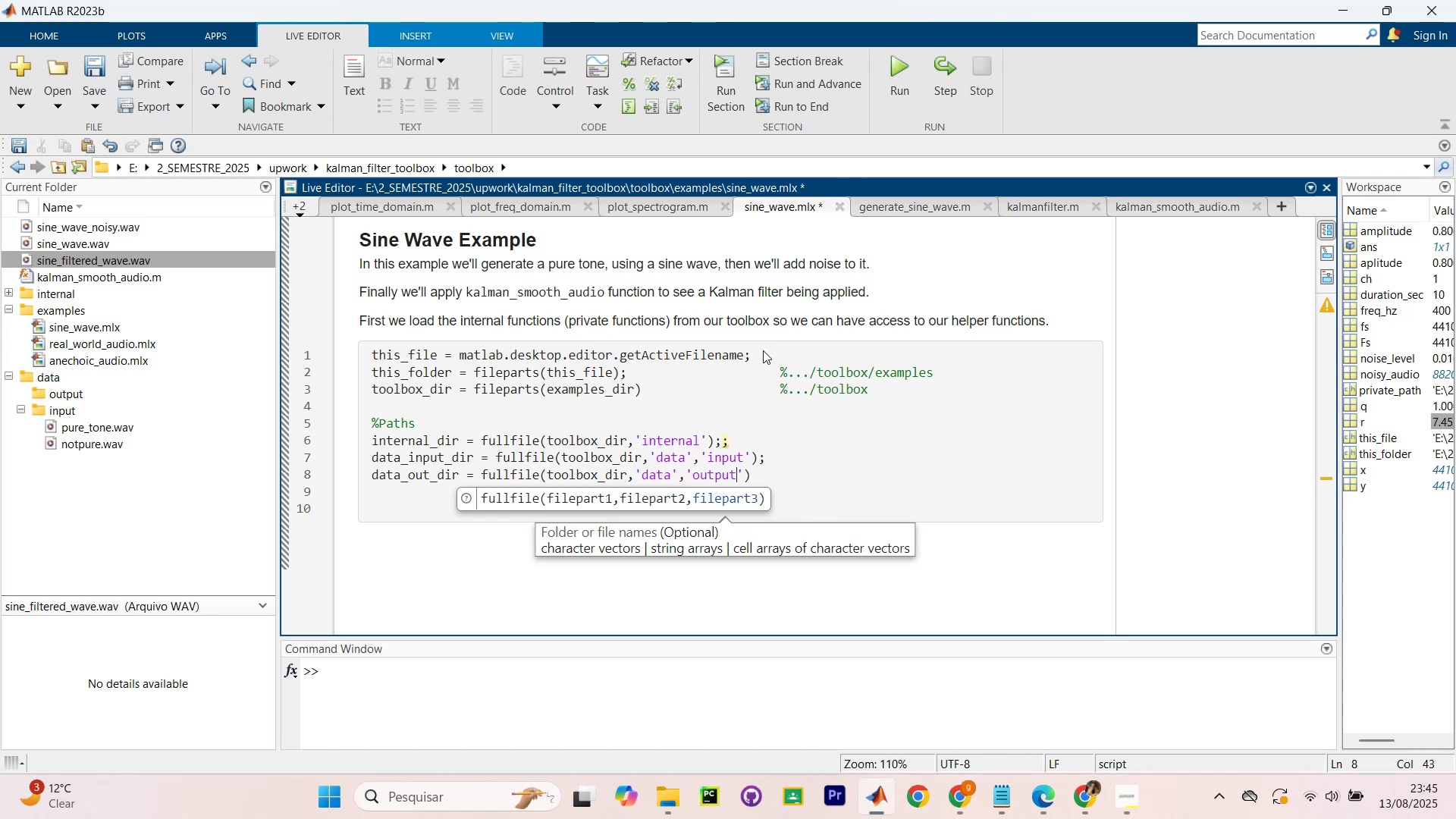 
key(ArrowRight)
 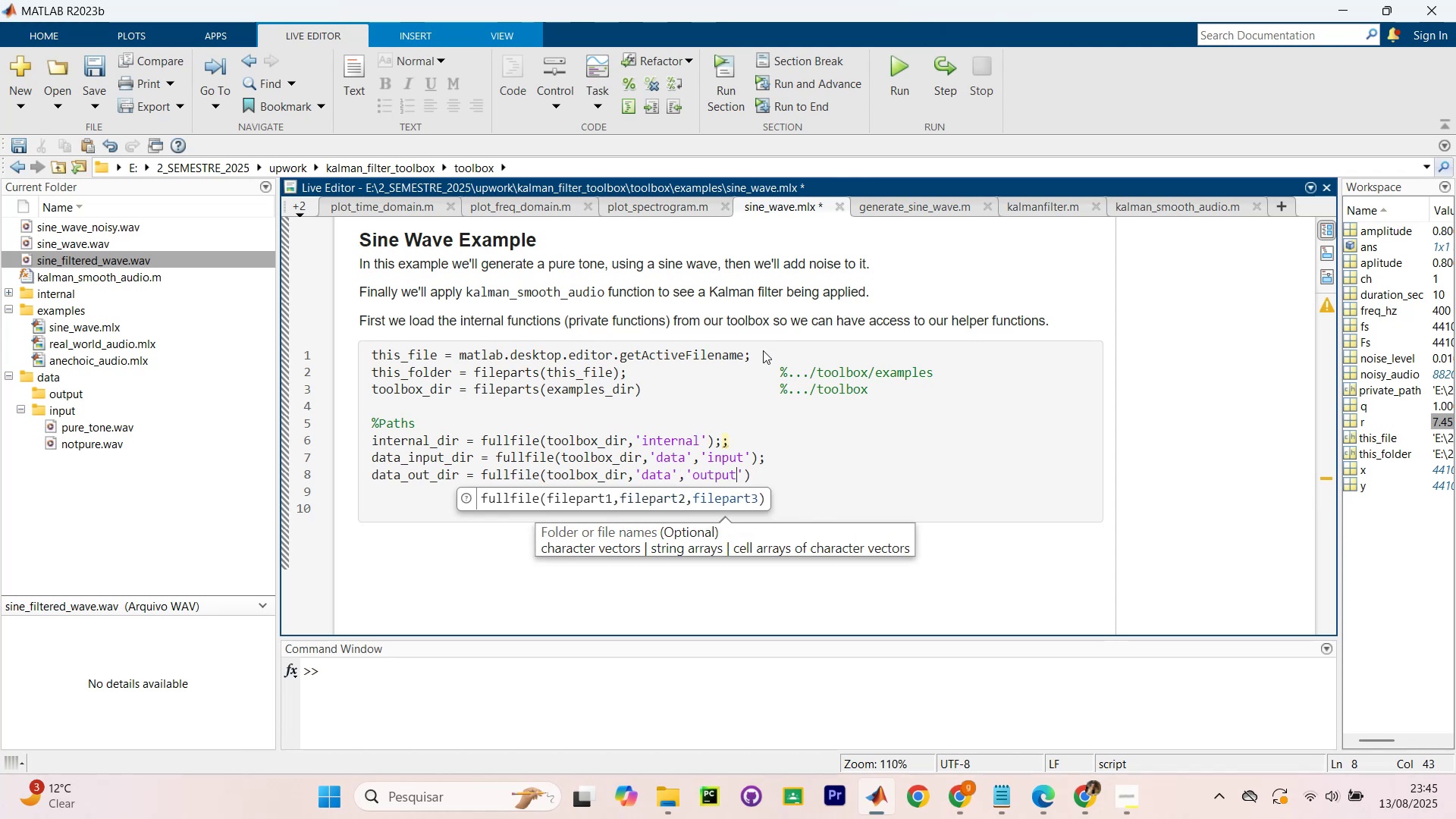 
key(ArrowRight)
 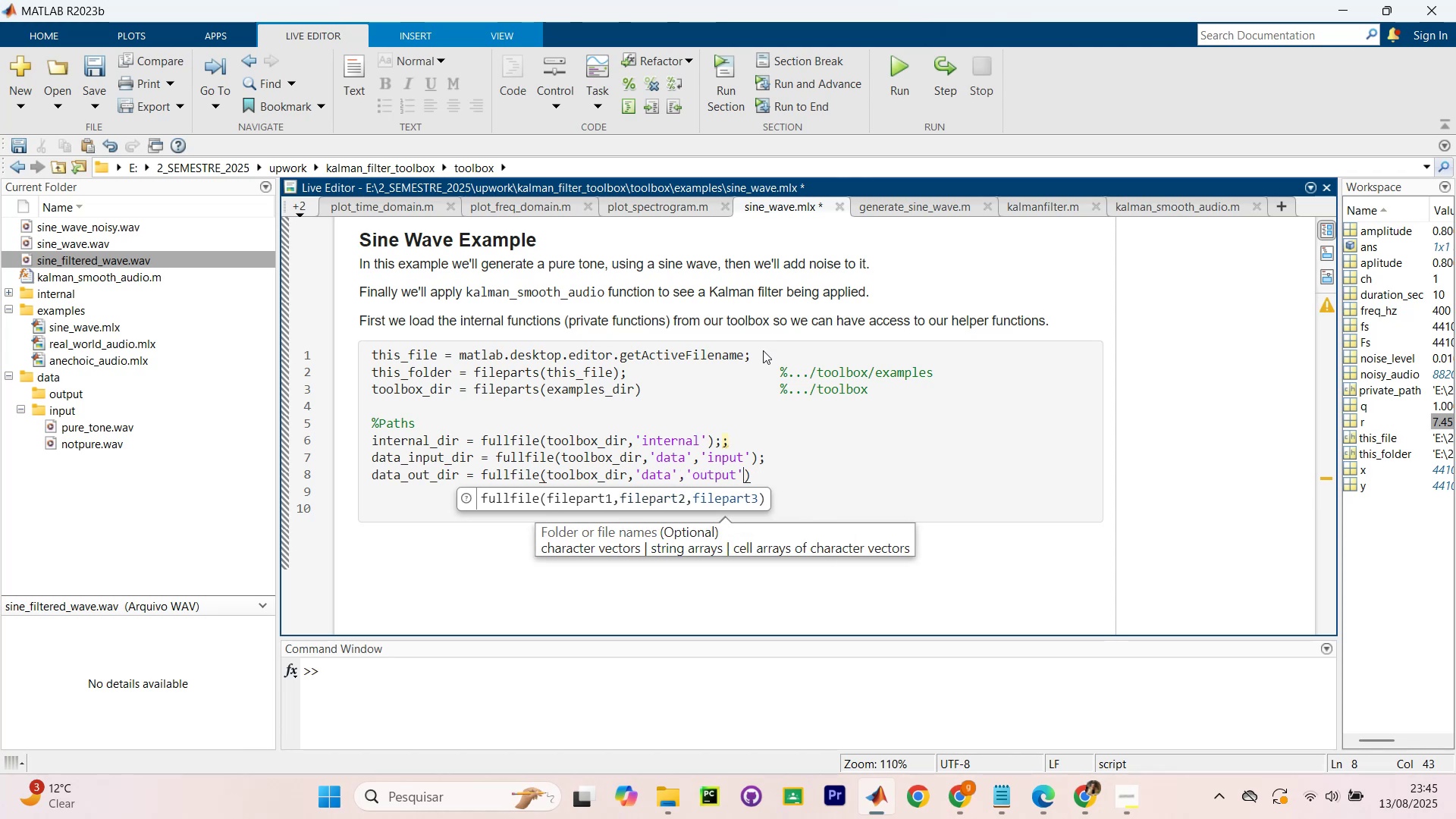 
key(ArrowRight)
 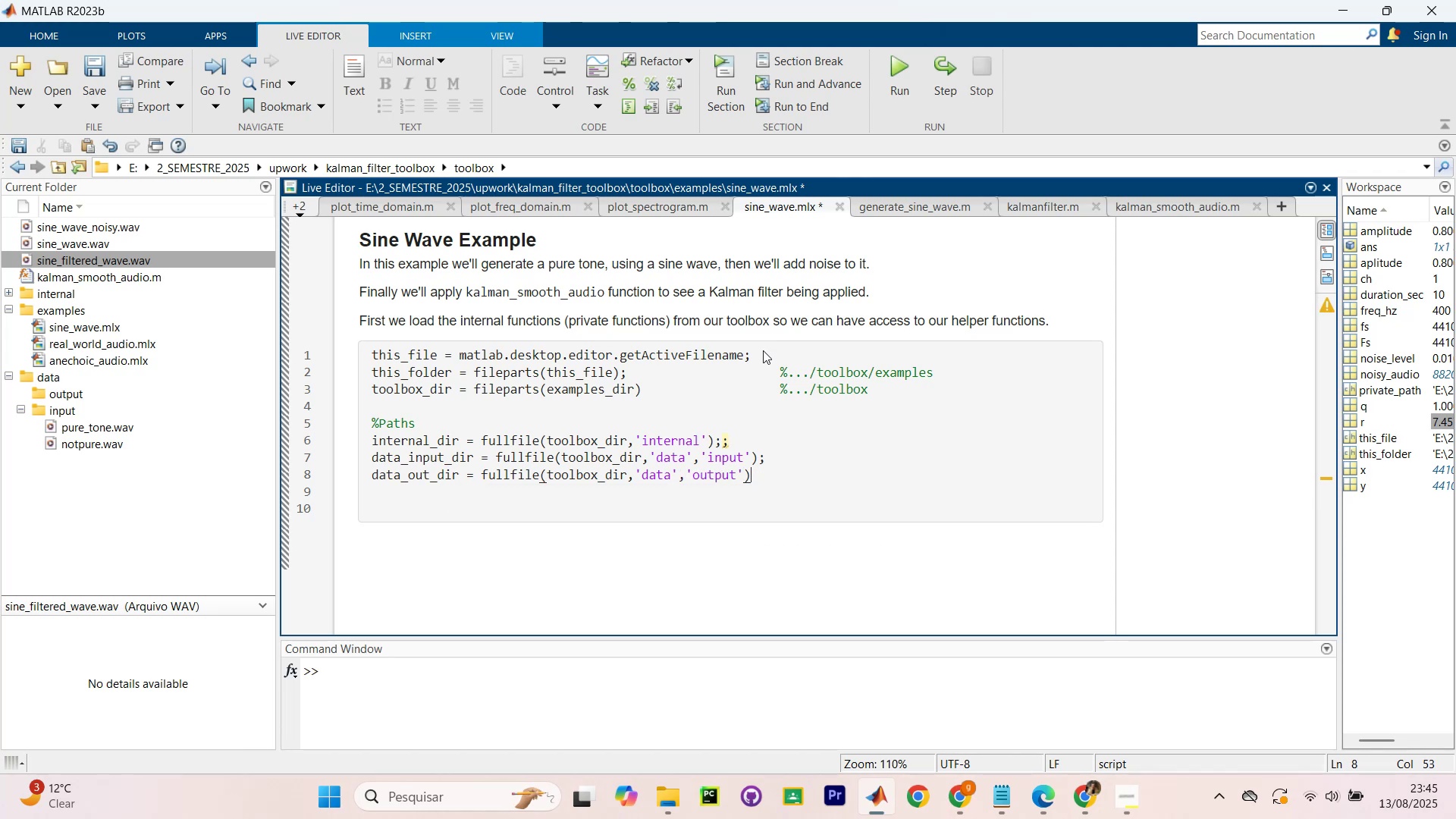 
key(Slash)
 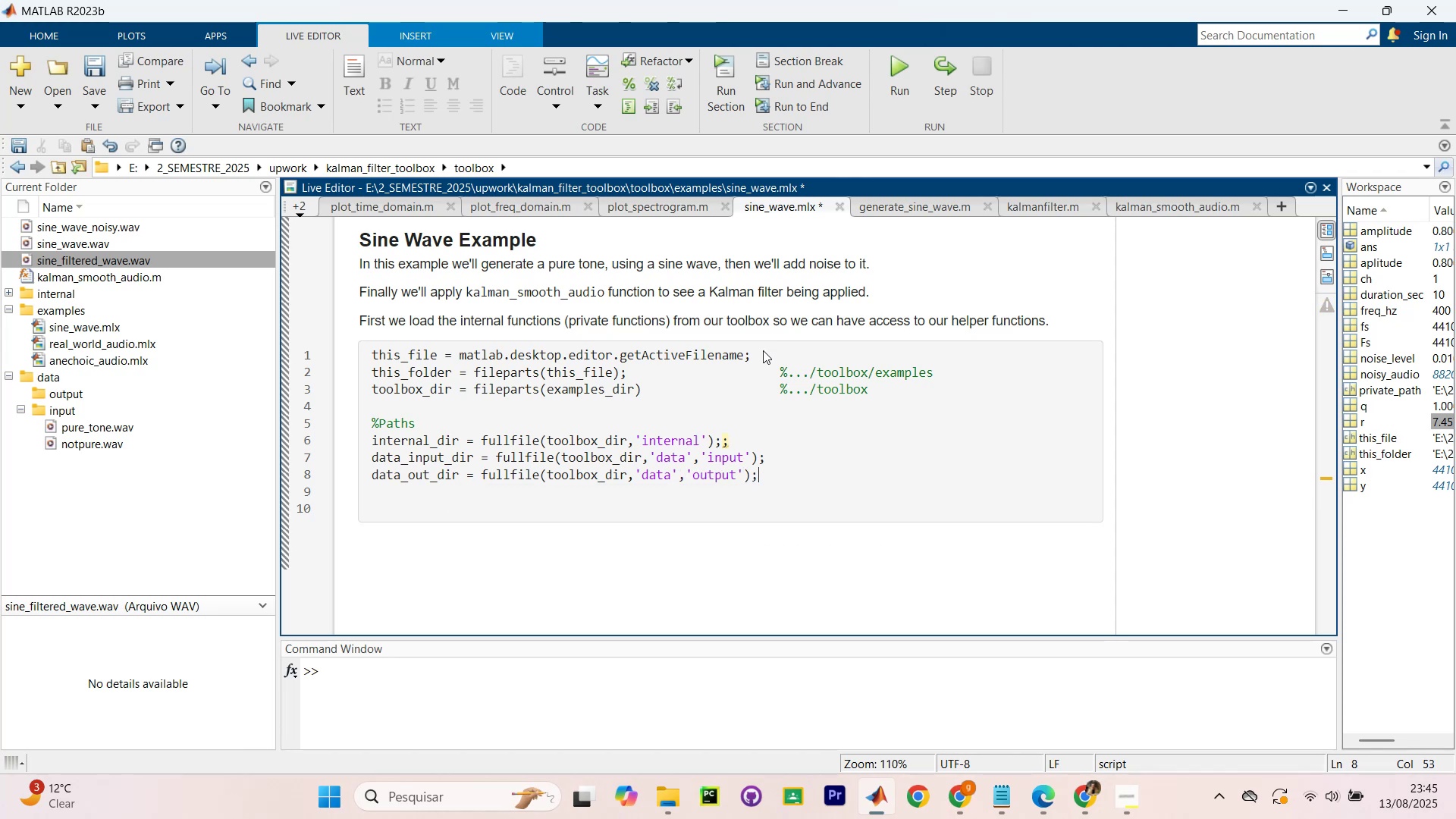 
key(Enter)
 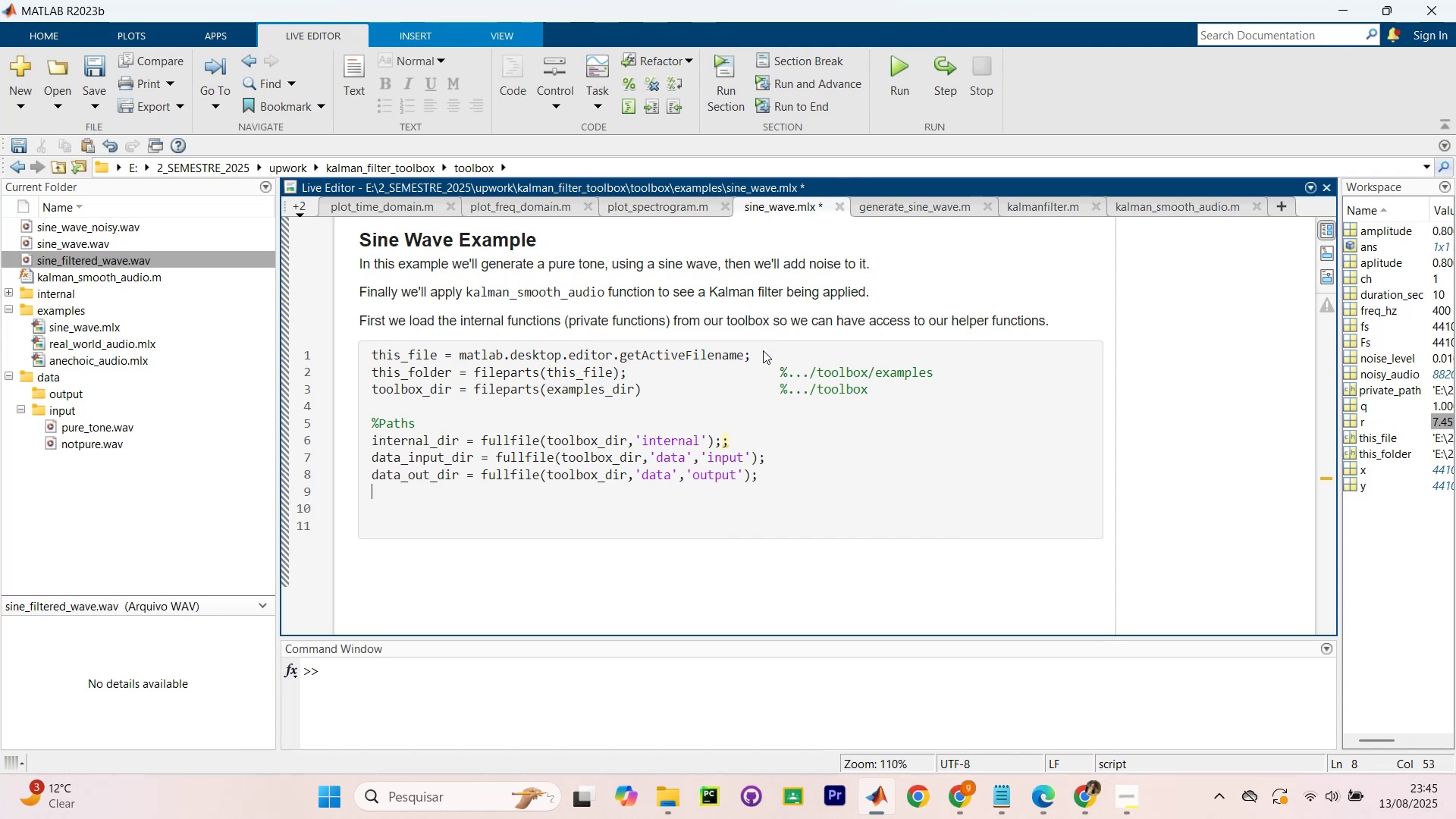 
key(Enter)
 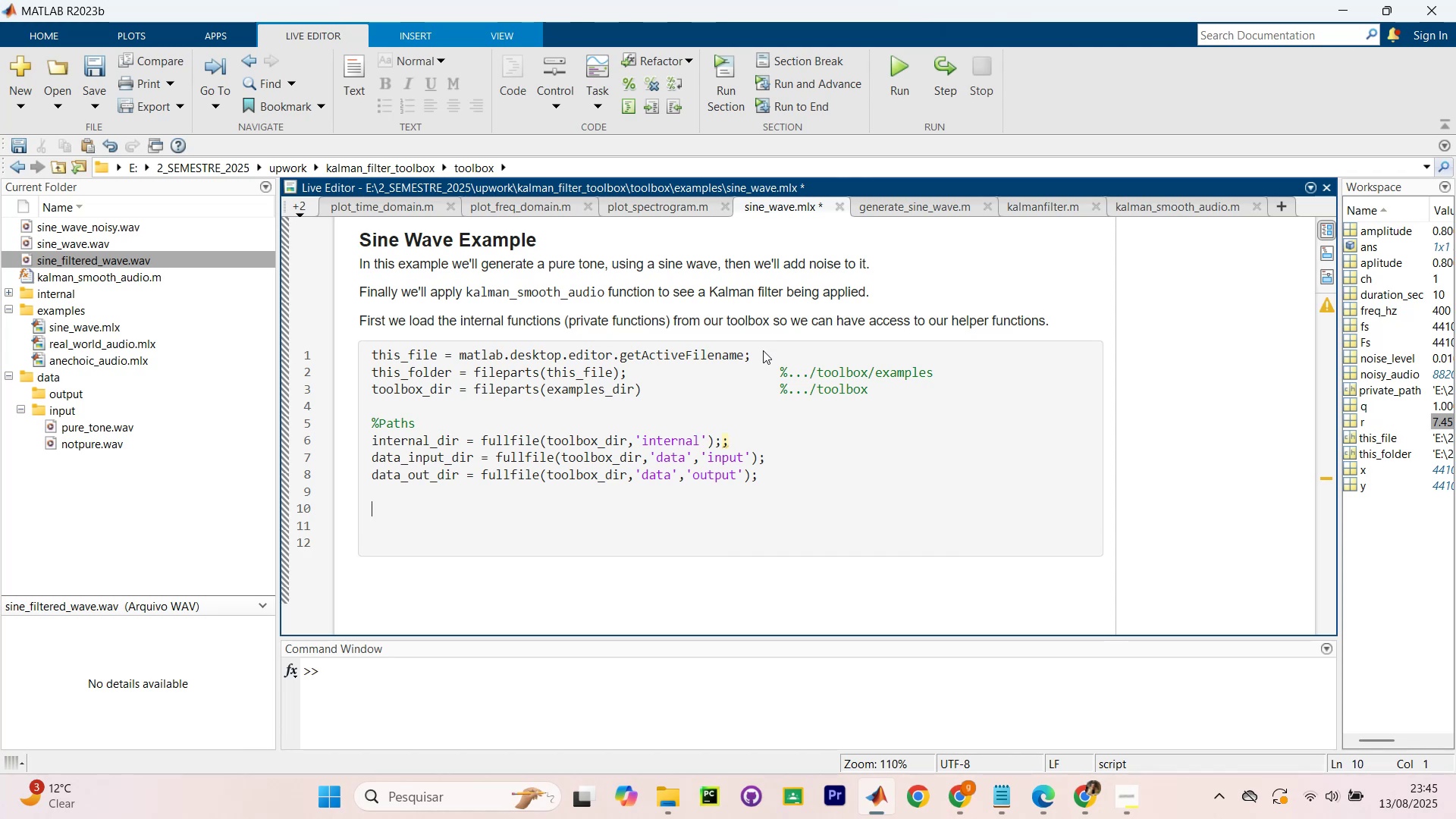 
type(%Ensure )
 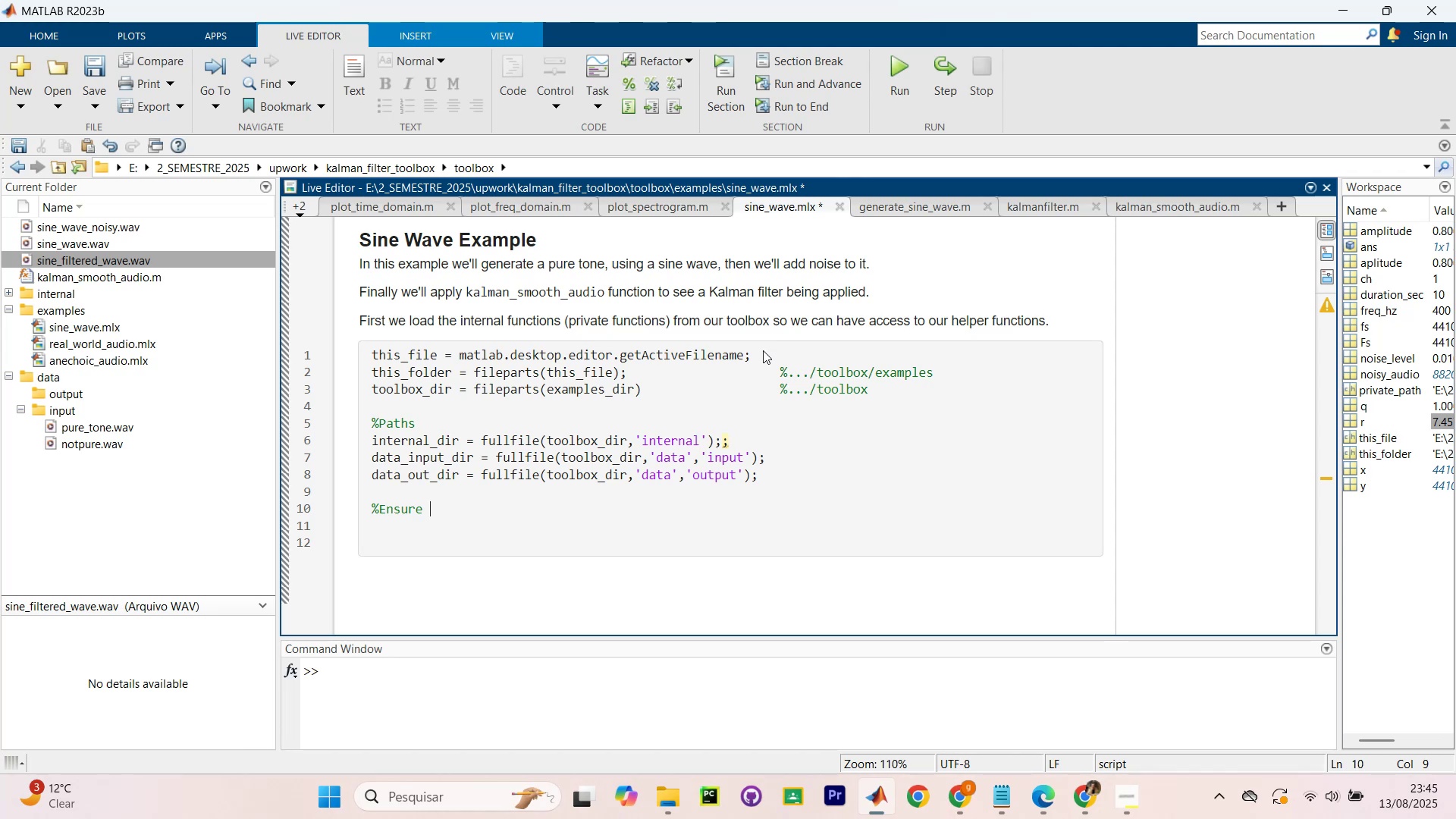 
wait(18.73)
 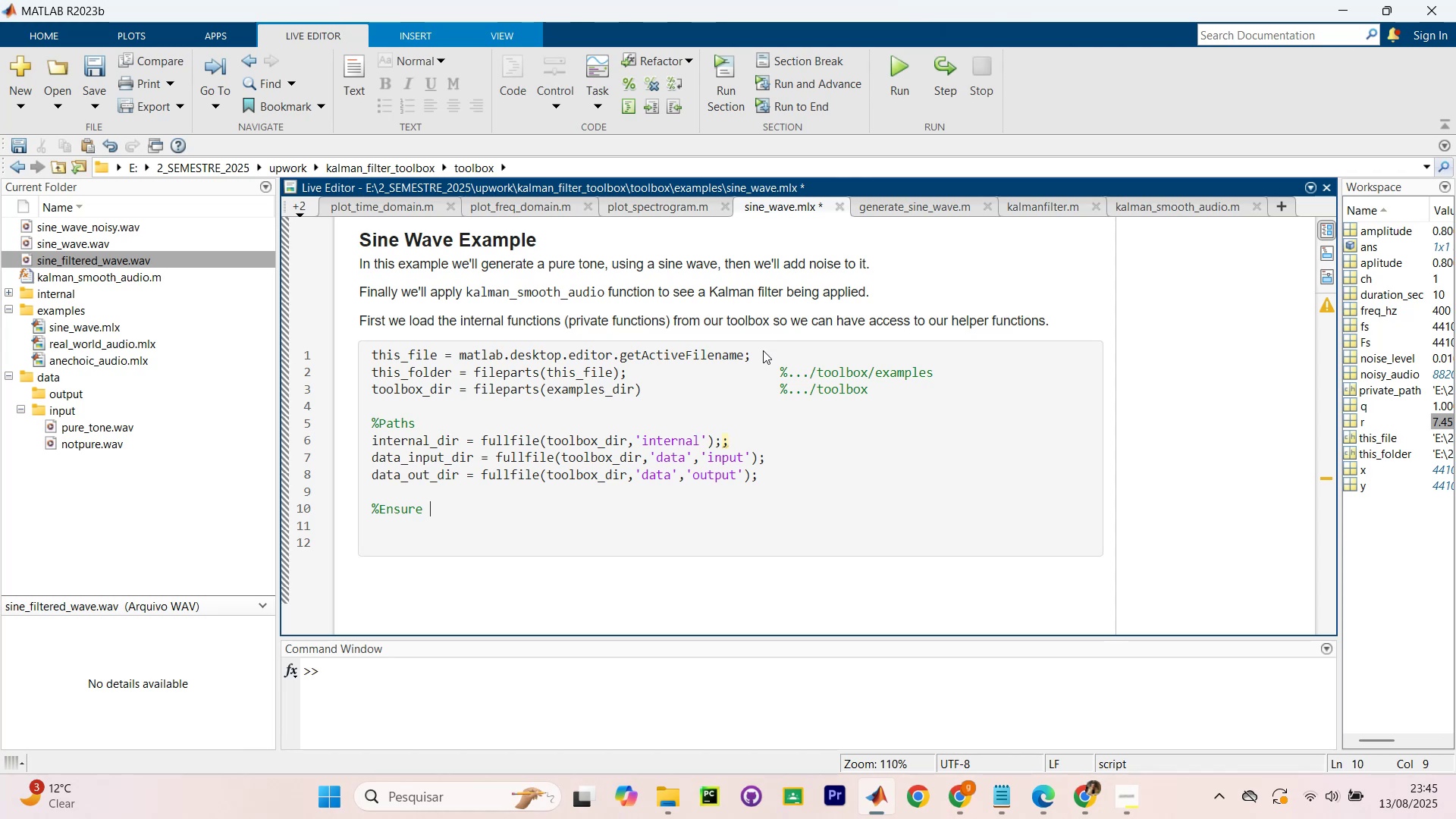 
type(paths and folder)
 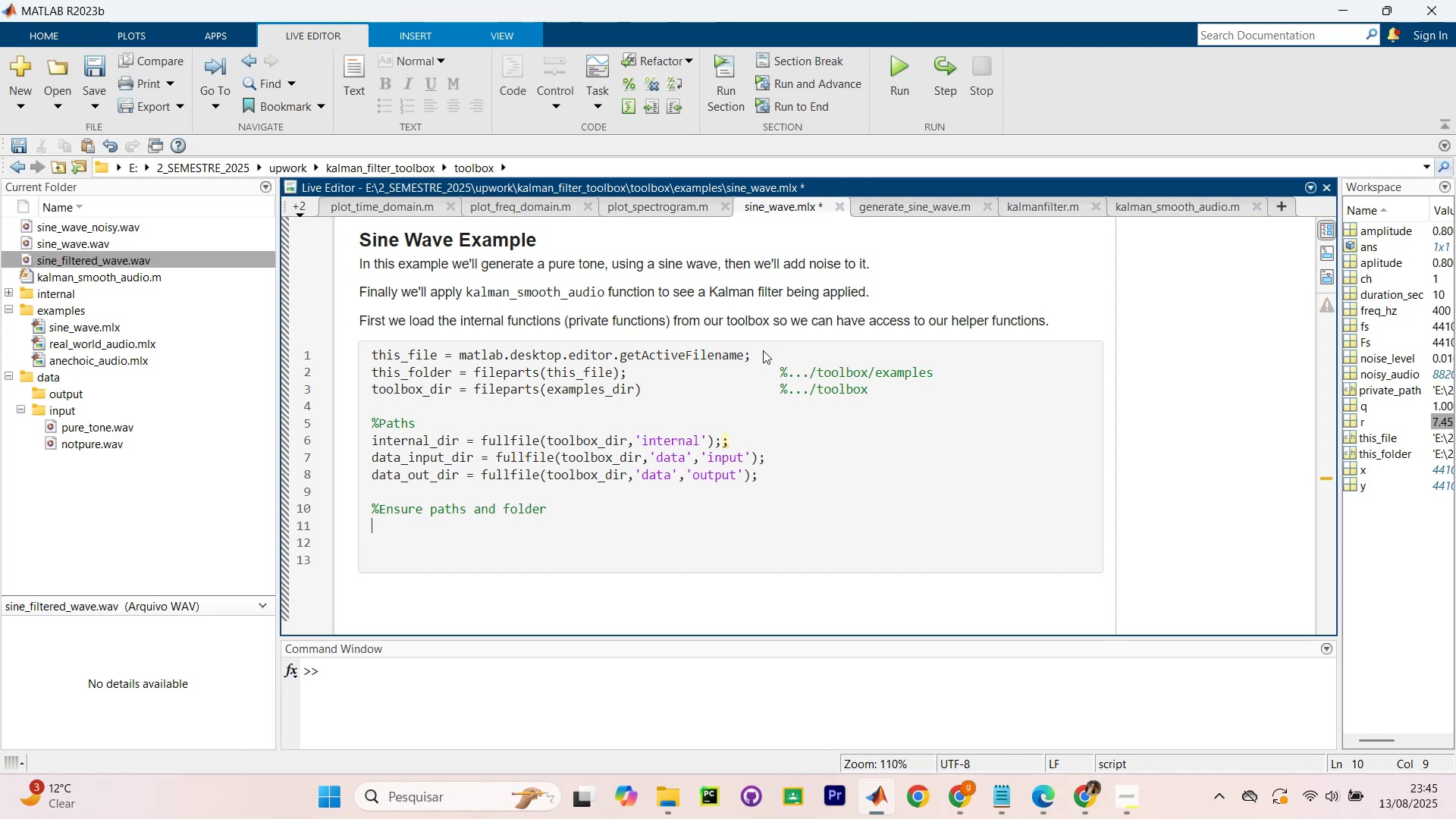 
key(Enter)
 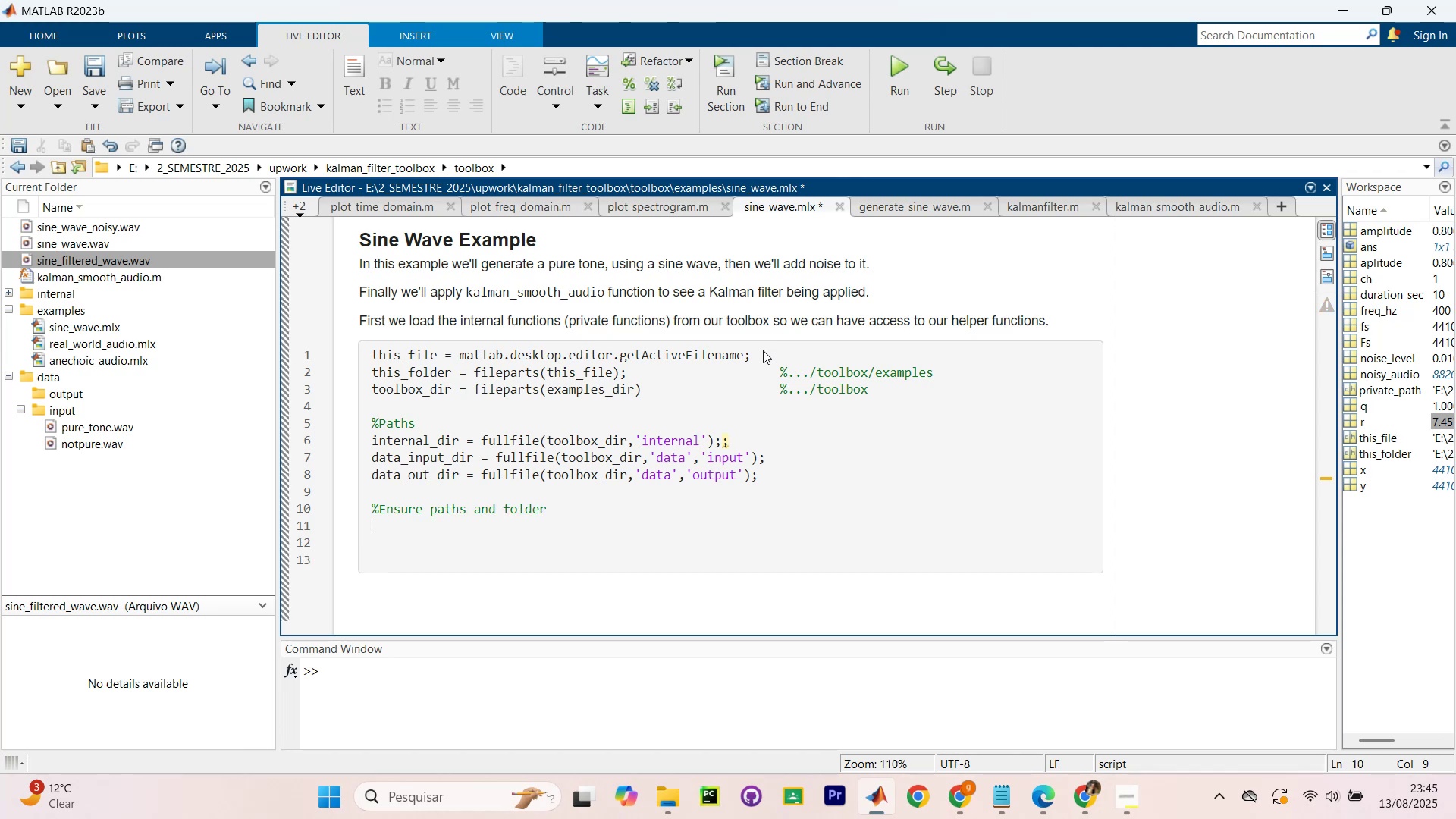 
key(Enter)
 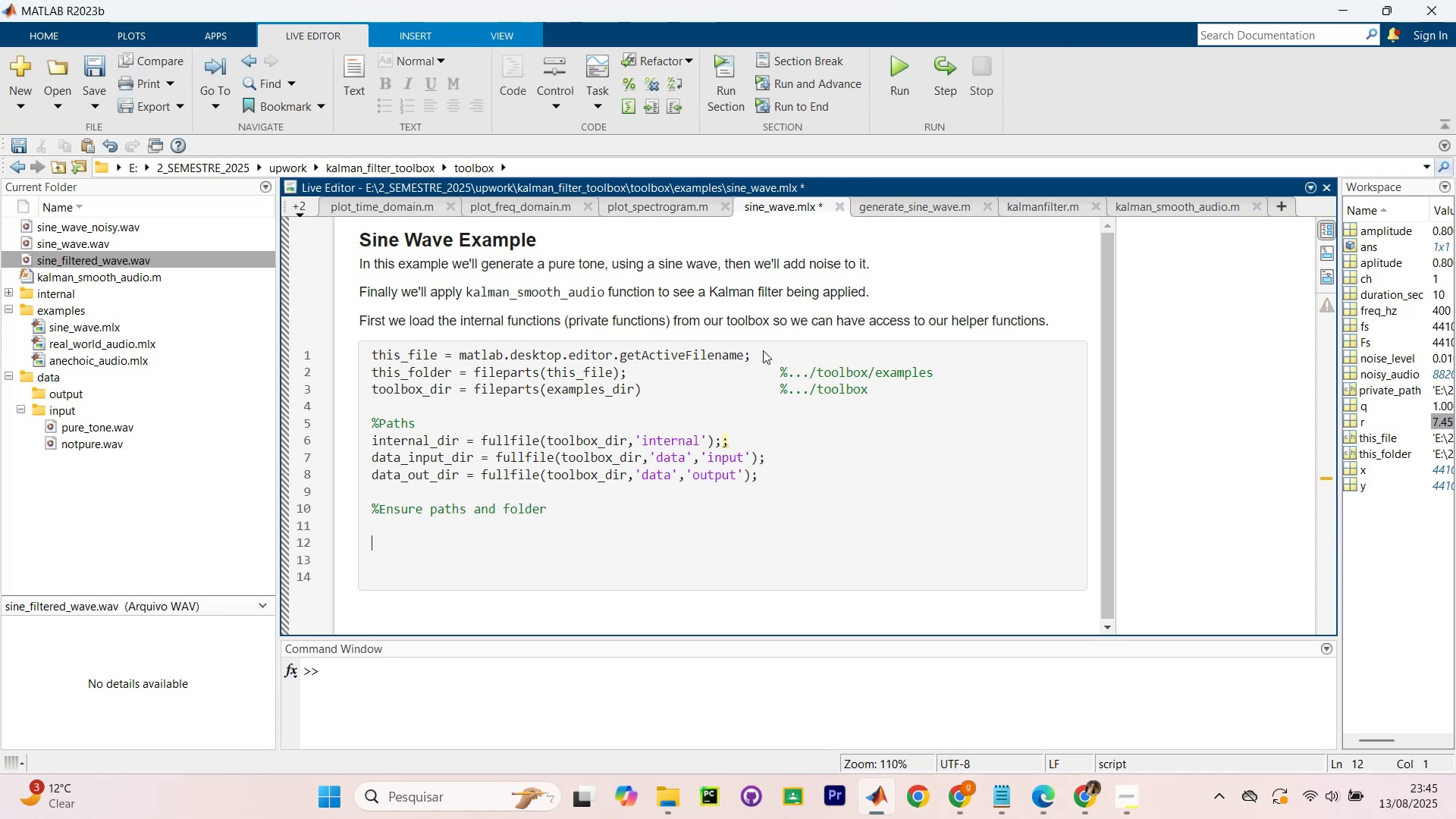 
key(Backspace)
type(adddpath(internal-dir)
key(Backspace)
key(Backspace)
key(Backspace)
key(Backspace)
type(_dir)
 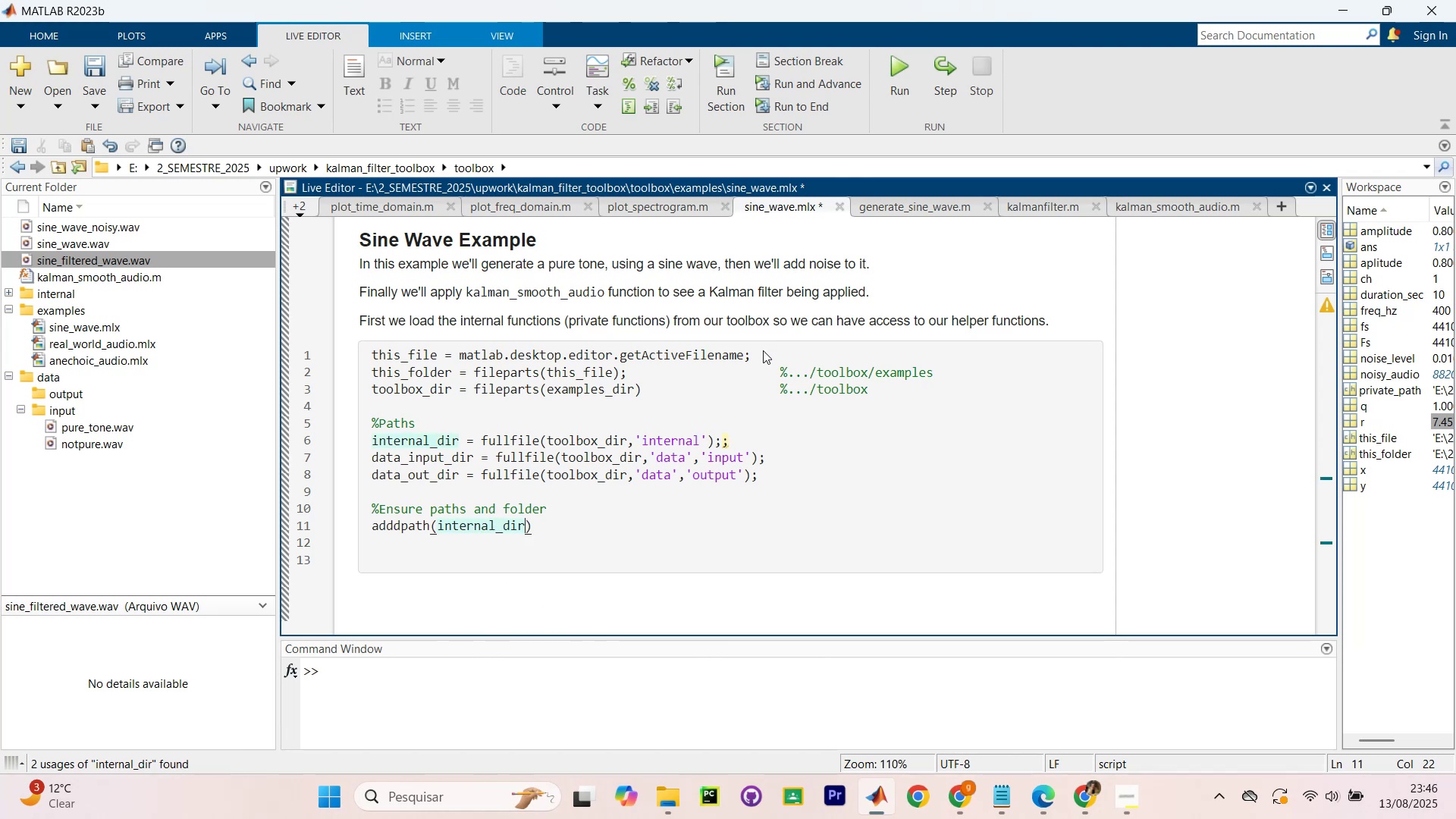 
key(ArrowRight)
 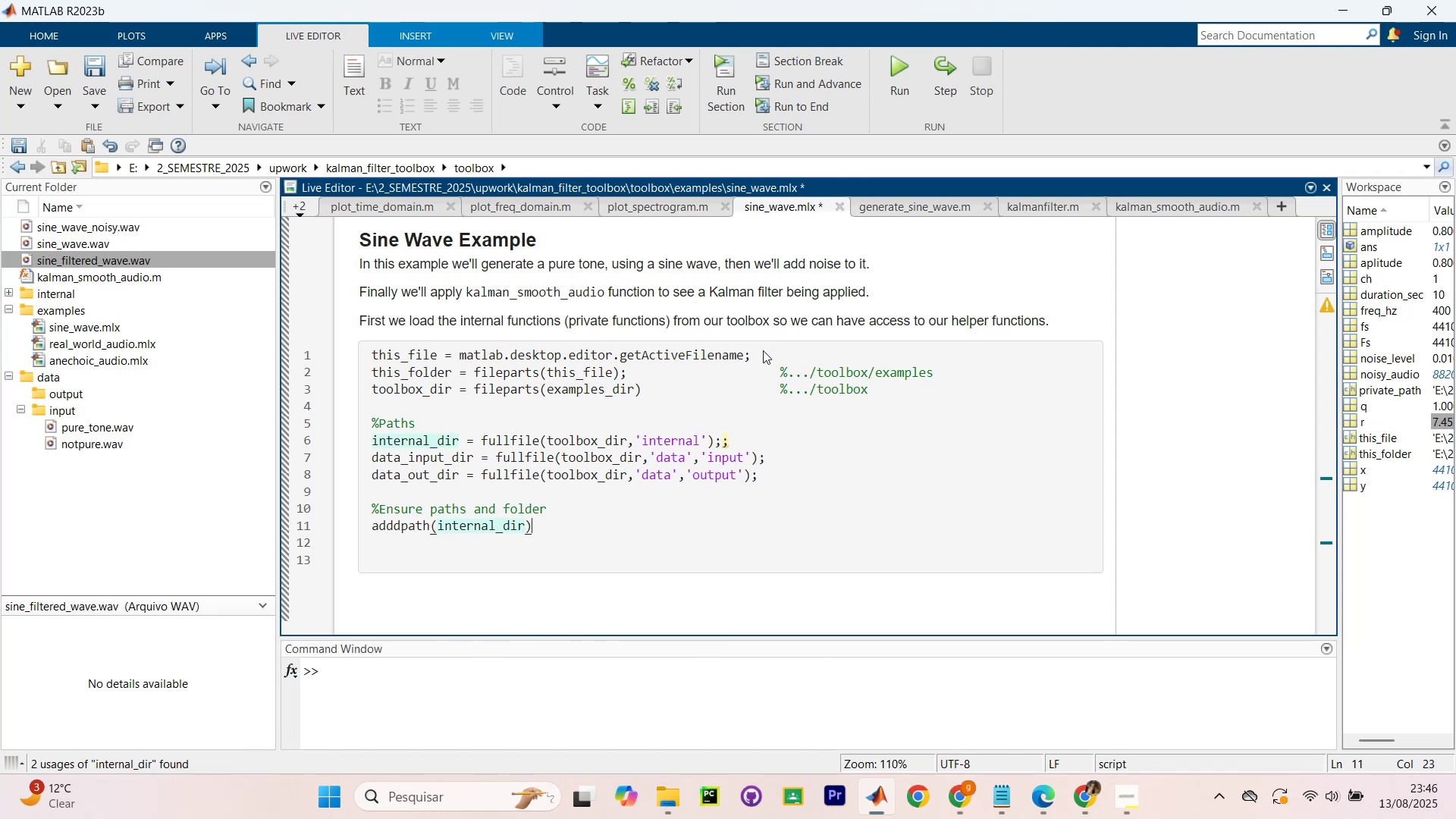 
key(Slash)
 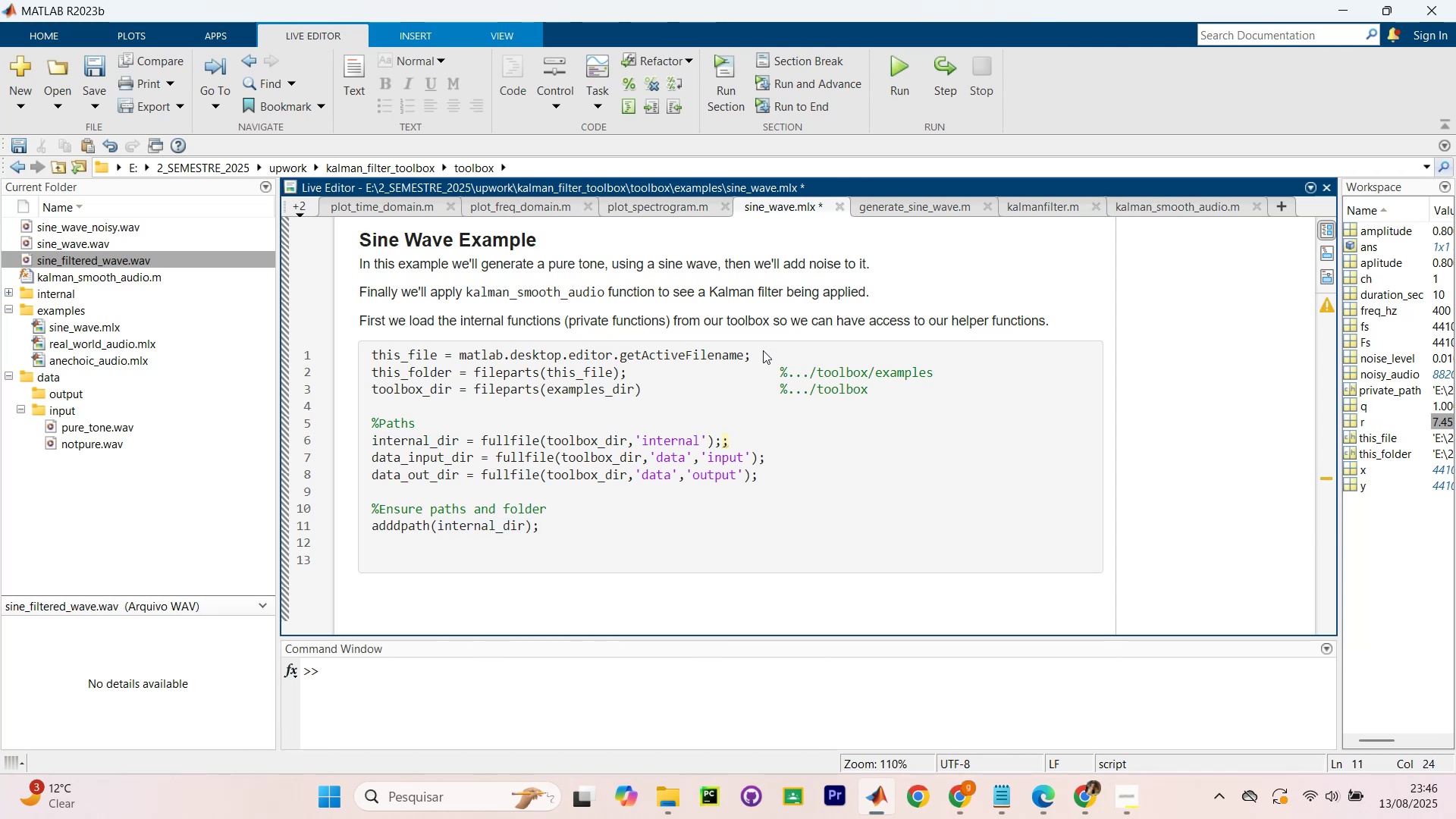 
key(Enter)
 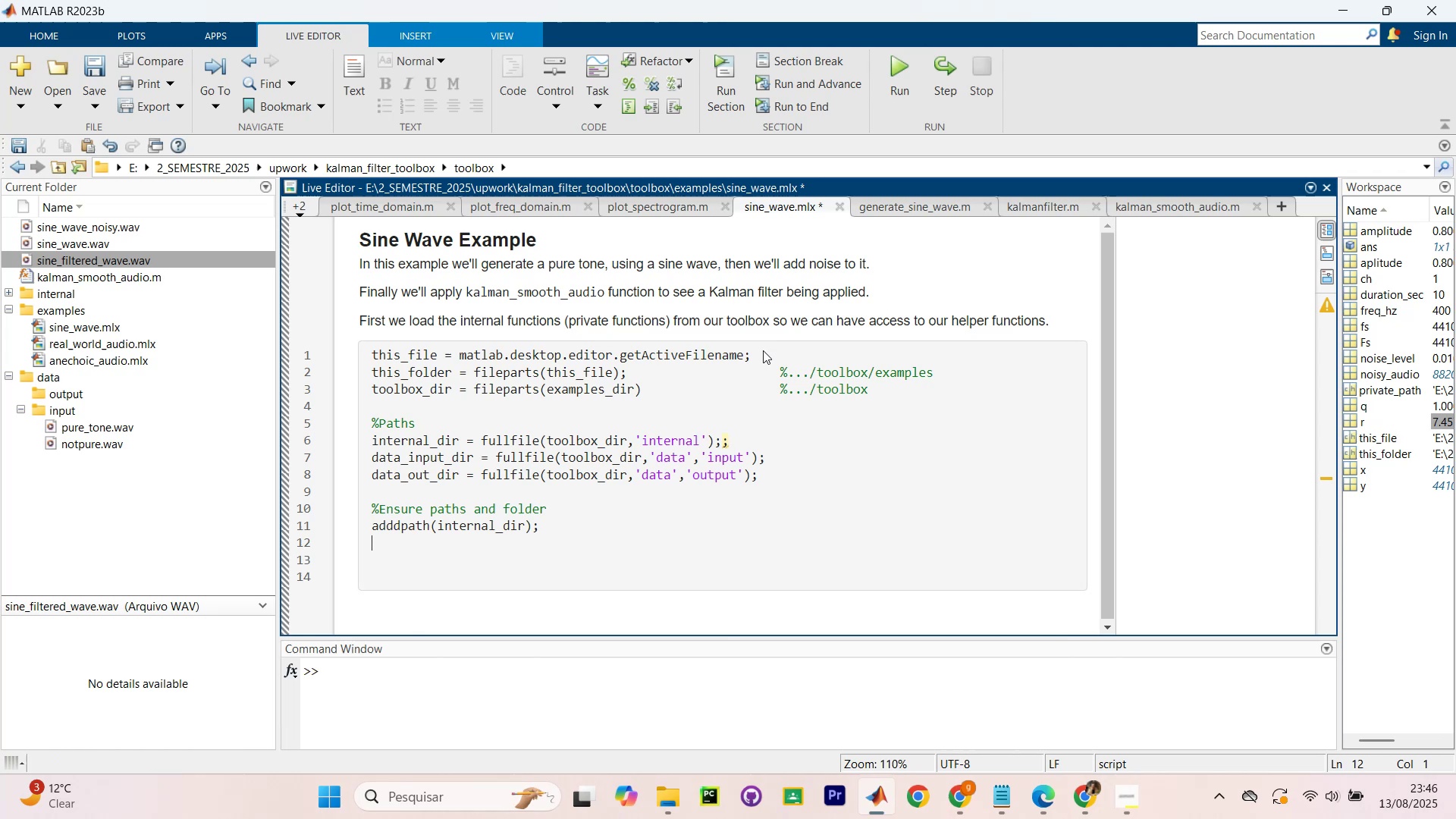 
wait(14.89)
 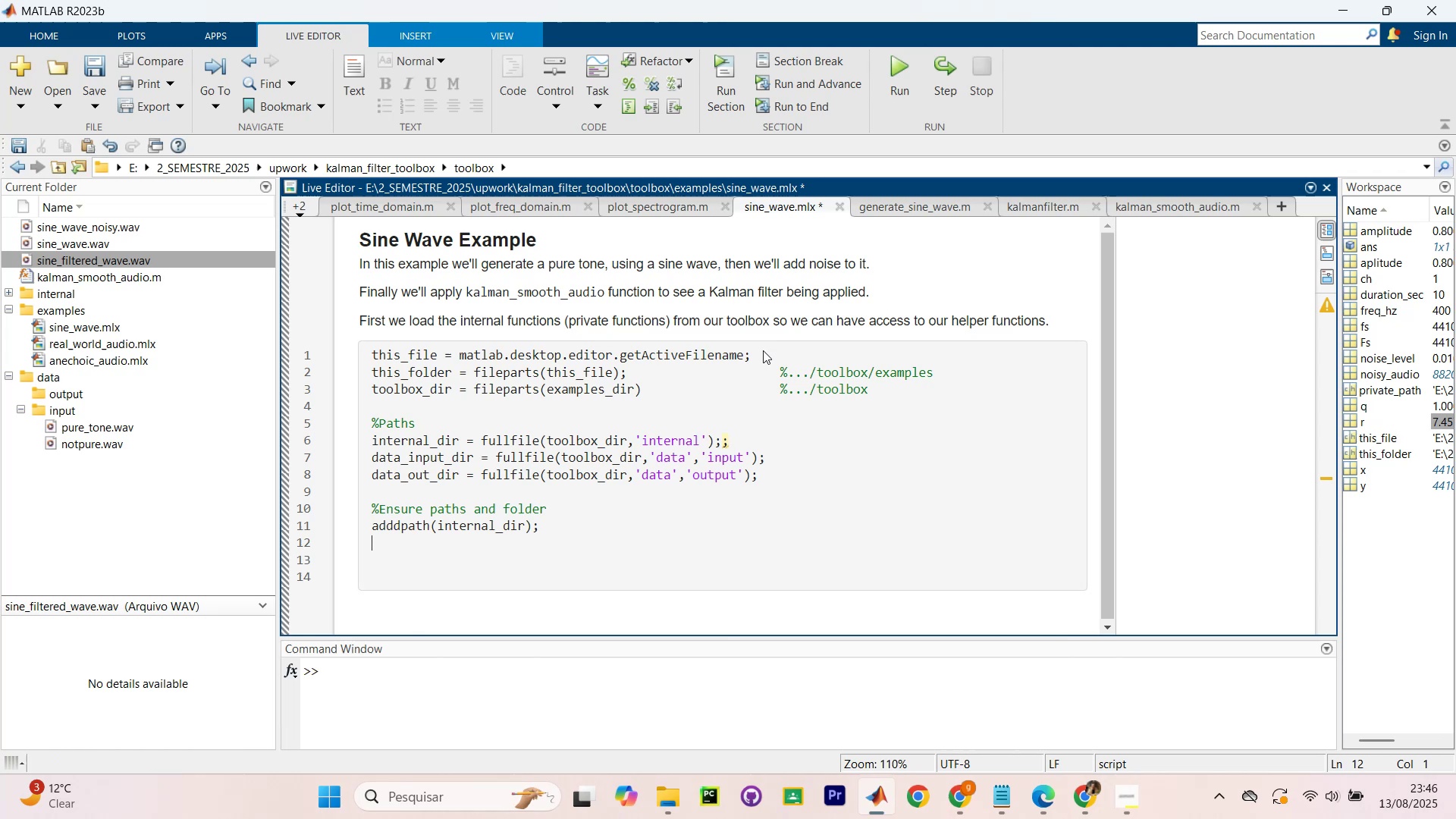 
type(addpath(int)
 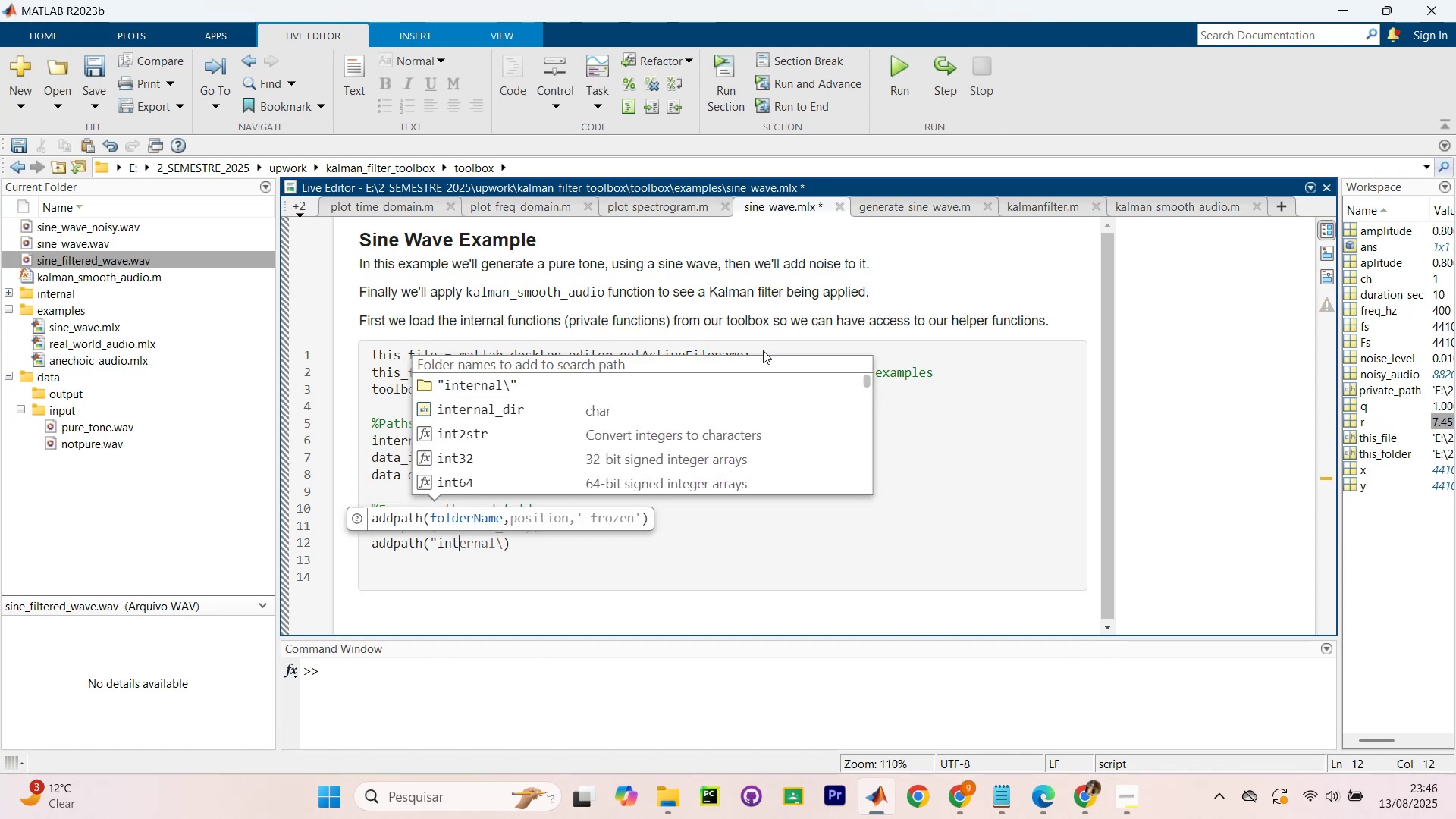 
key(Backspace)
key(Backspace)
key(Backspace)
key(Backspace)
type((toolbox_dir)
 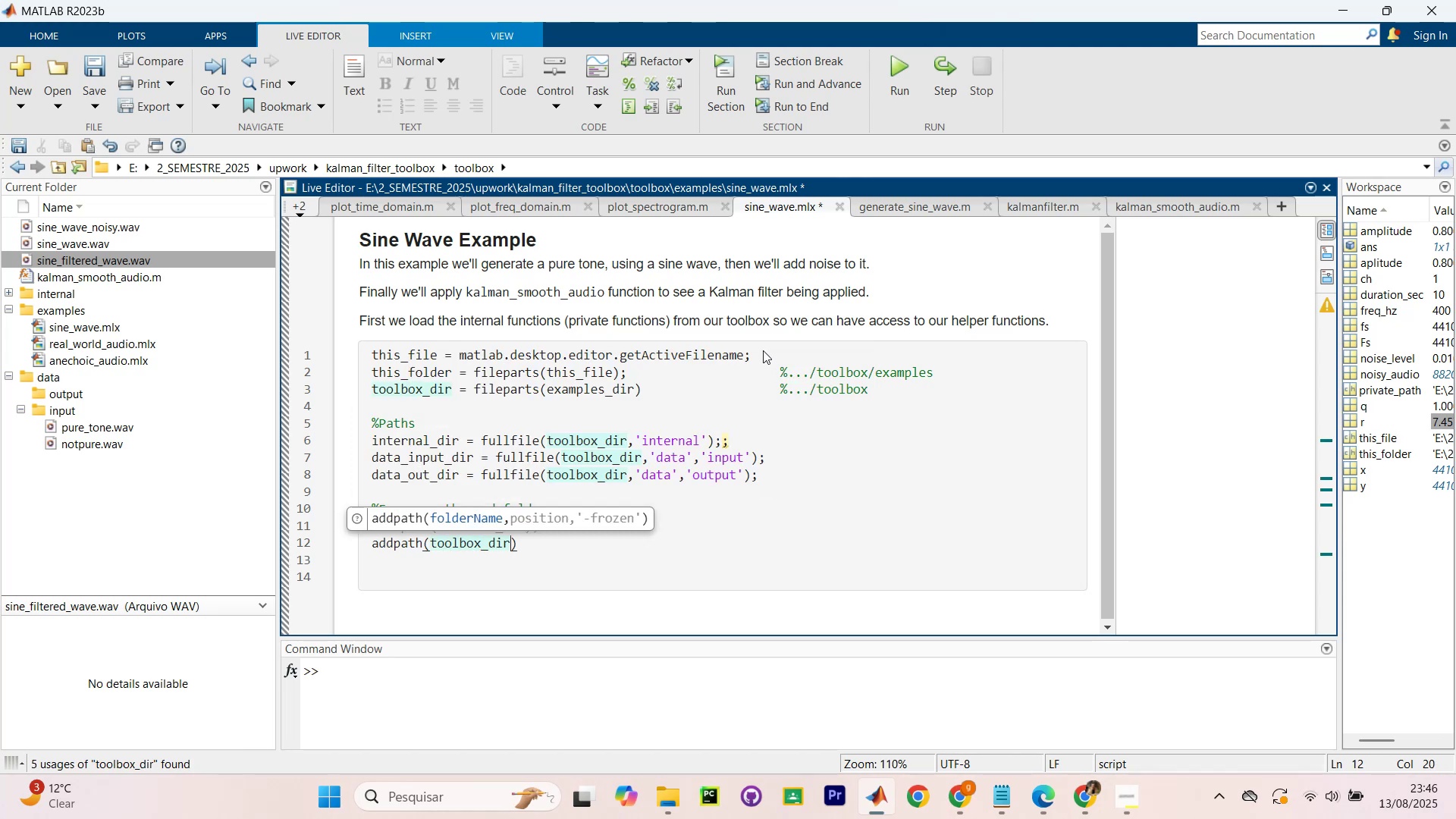 
key(ArrowRight)
 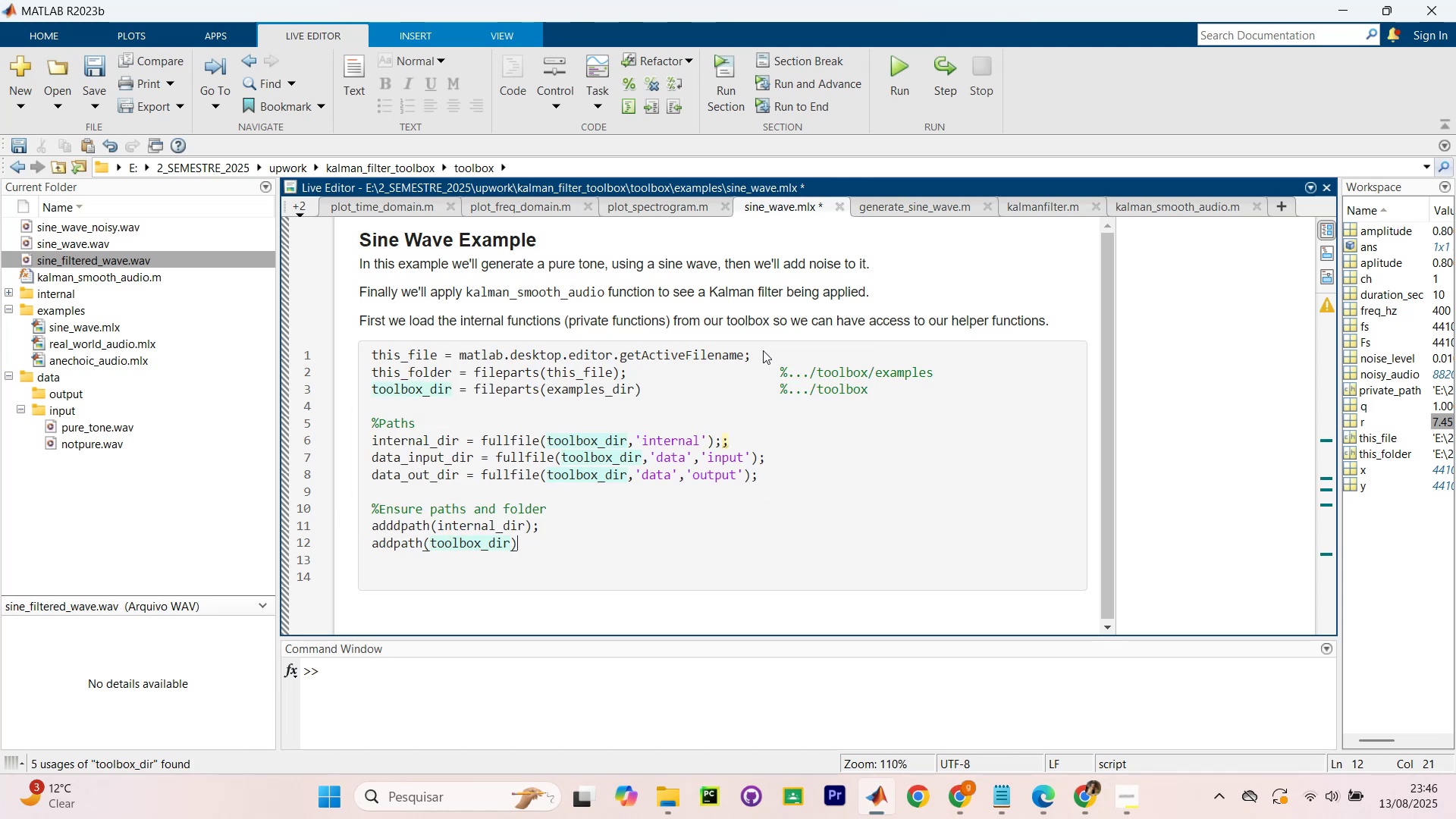 
key(Slash)
 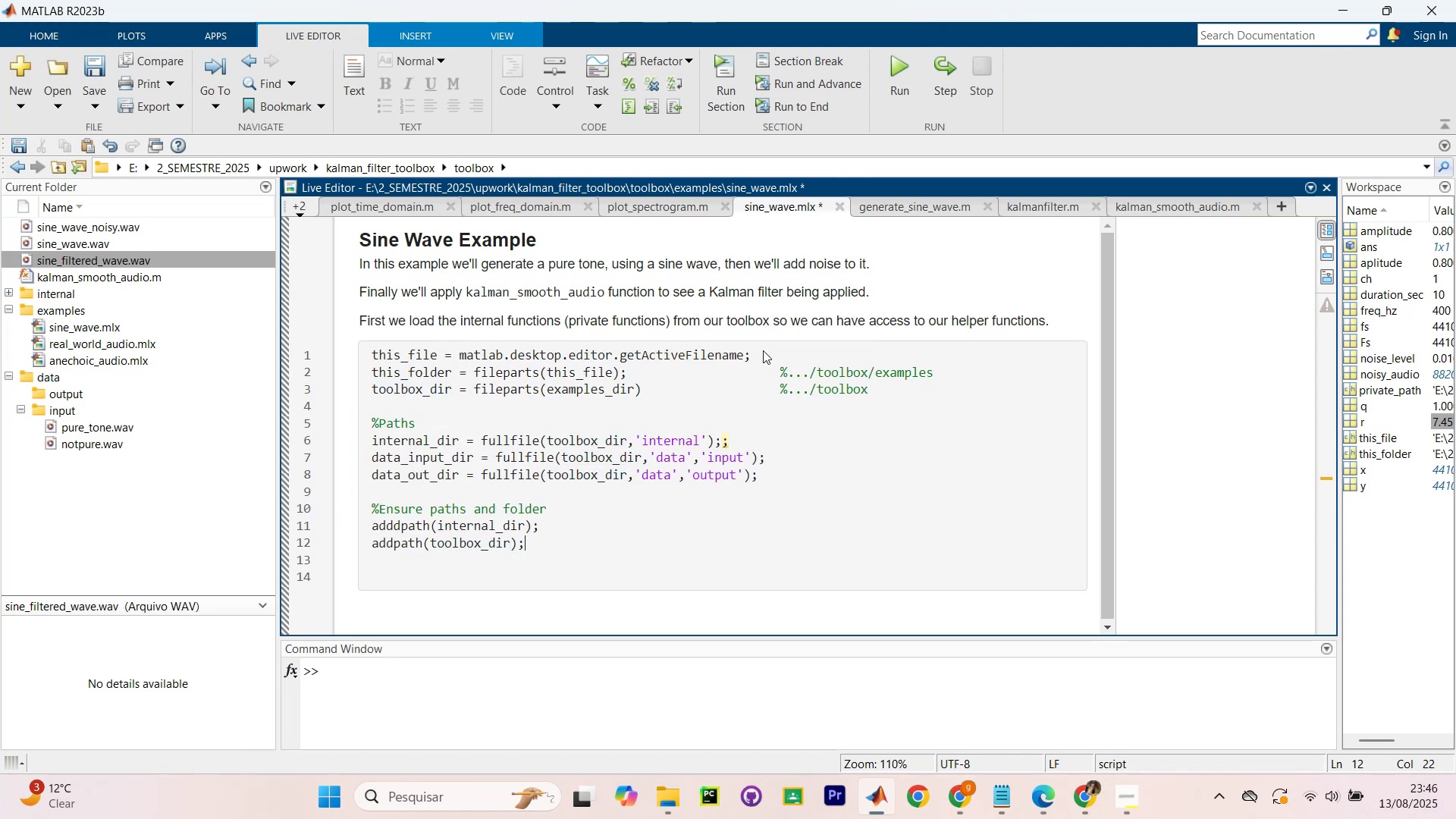 
key(Enter)
 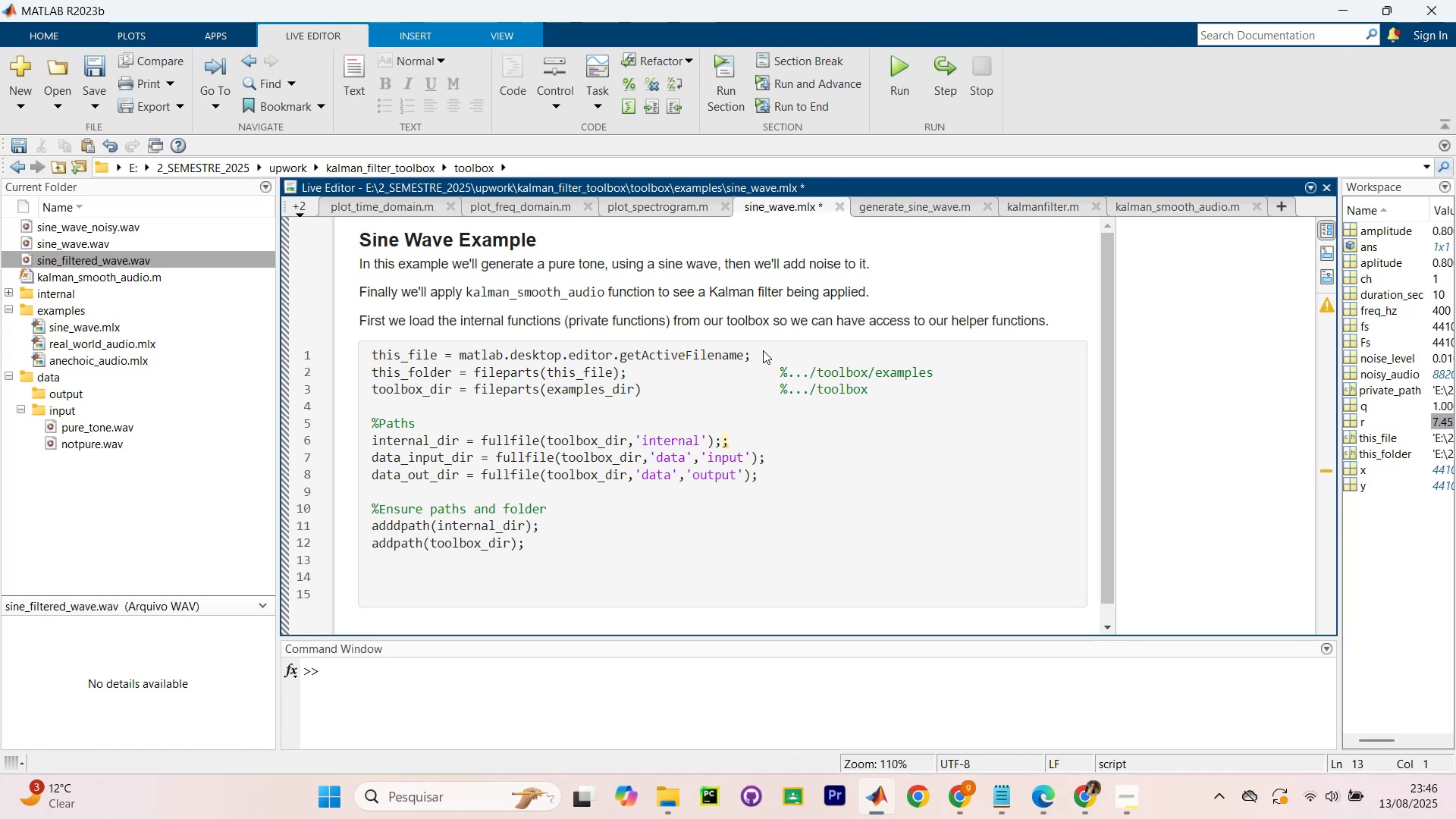 
wait(12.23)
 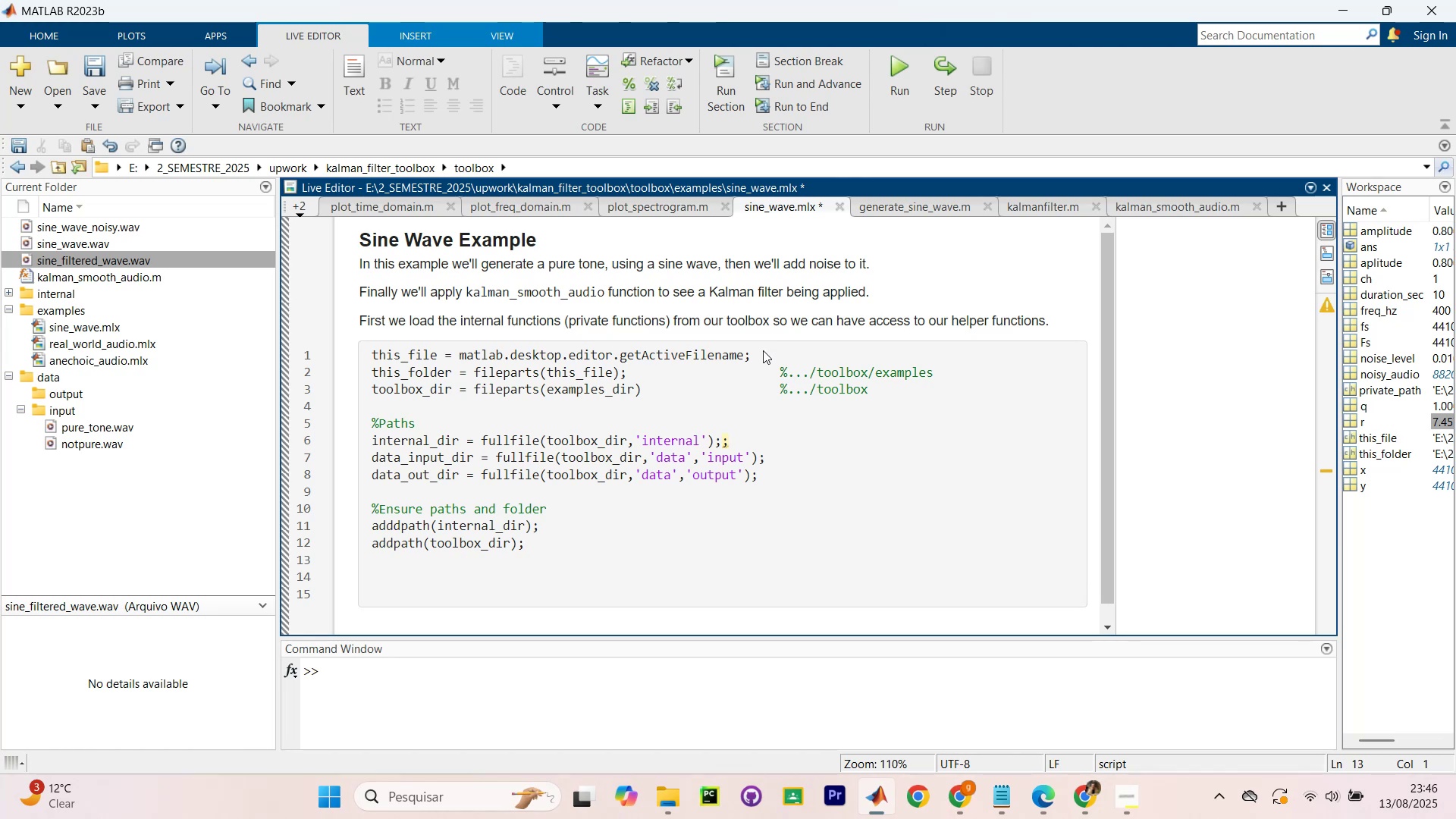 
key(ArrowLeft)
 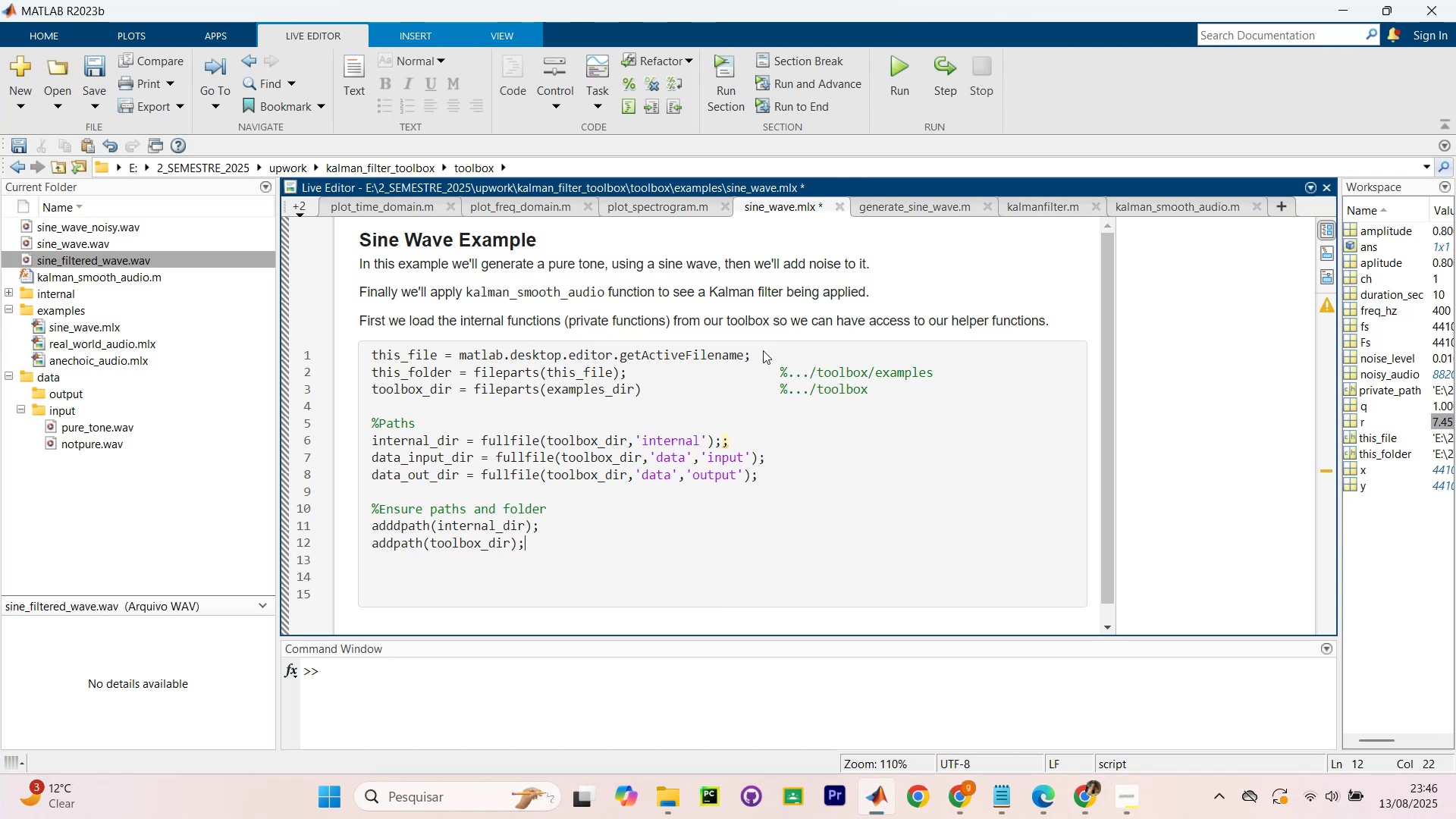 
type(      %ti see kalman )
key(Backspace)
type(_smooth_audio.m in toolbox root)
 